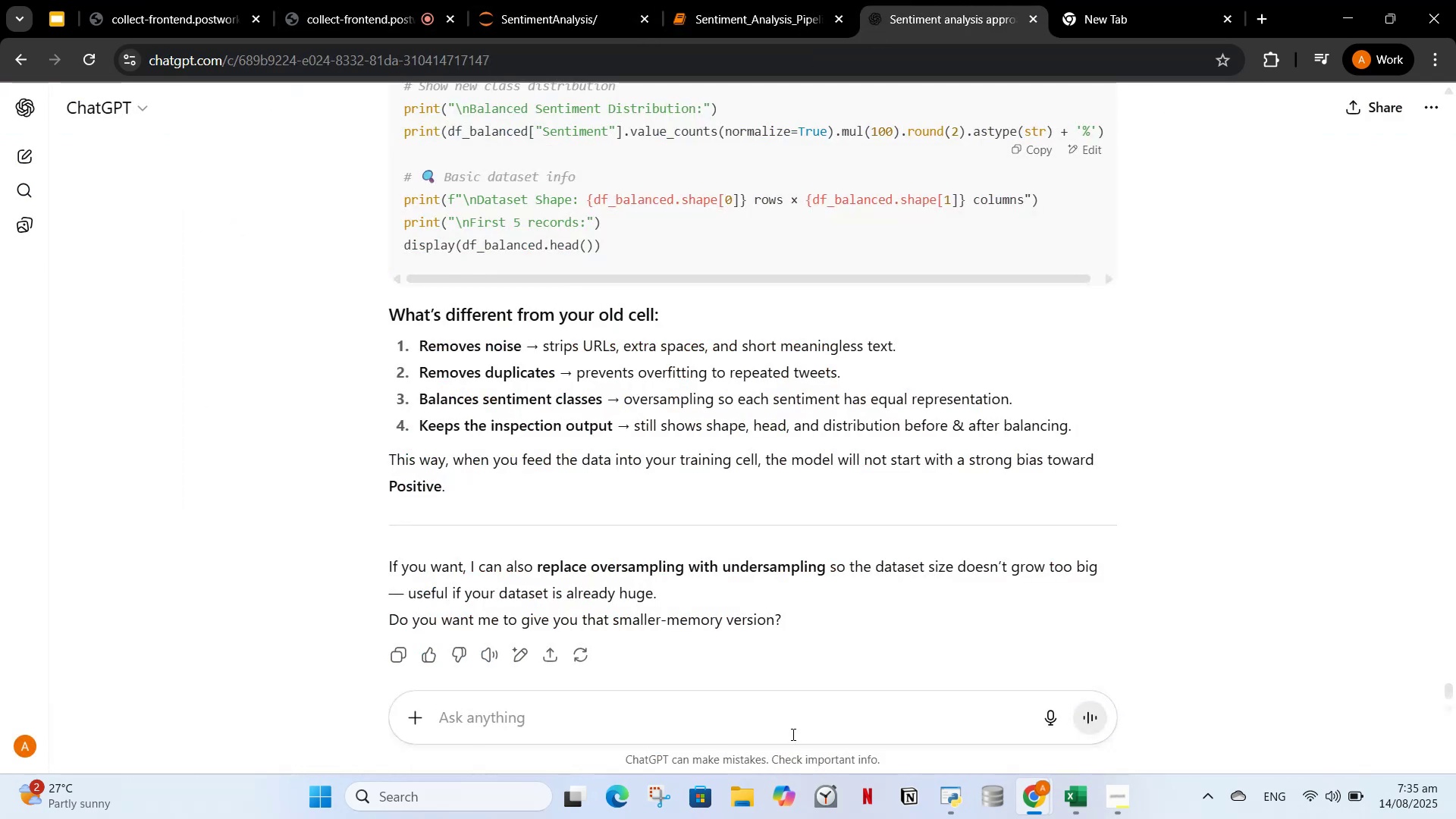 
type(now fui)
key(Backspace)
type(rther i will give you each cell code and you have to fix that problem for the project with me)
 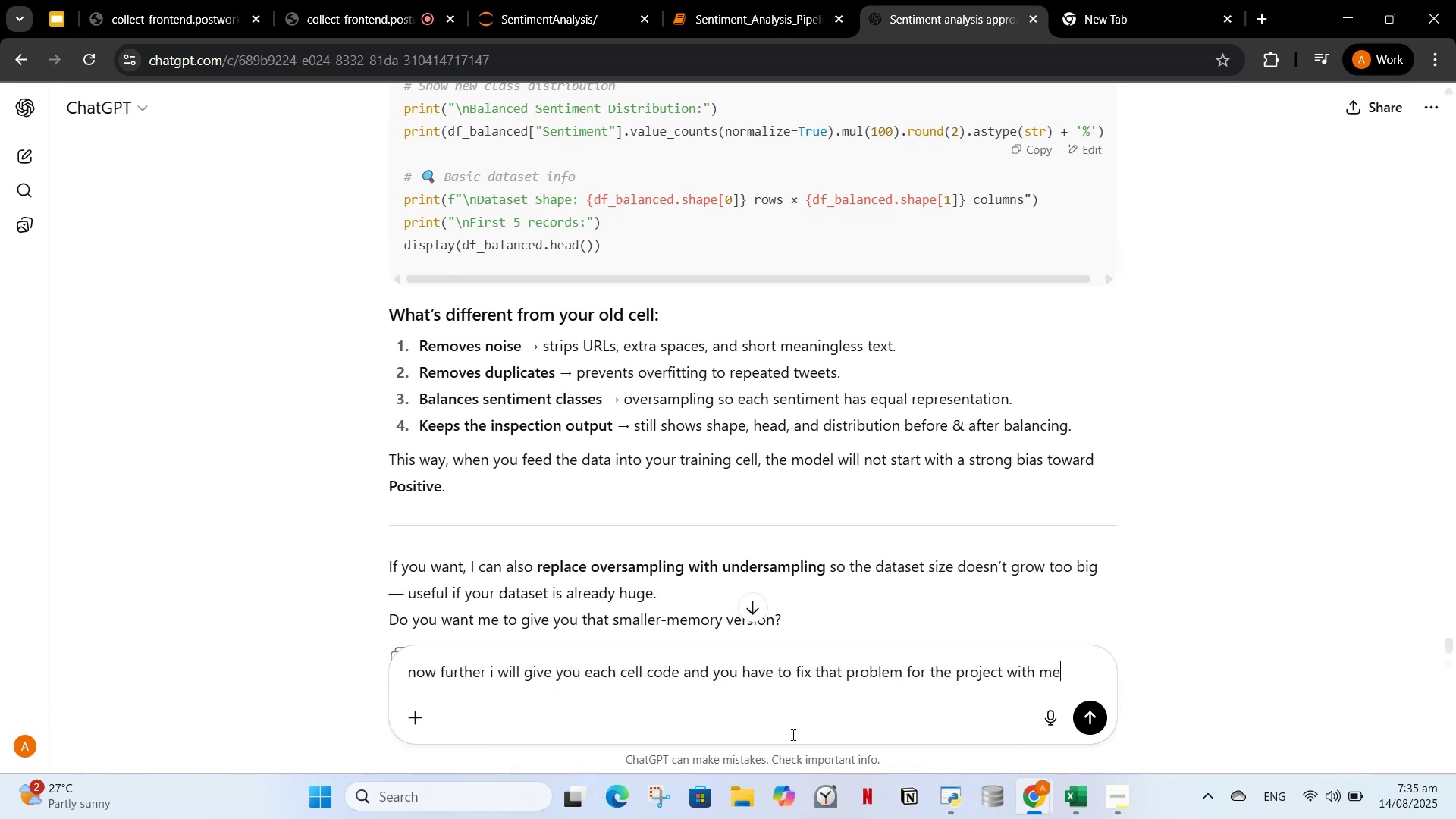 
key(Enter)
 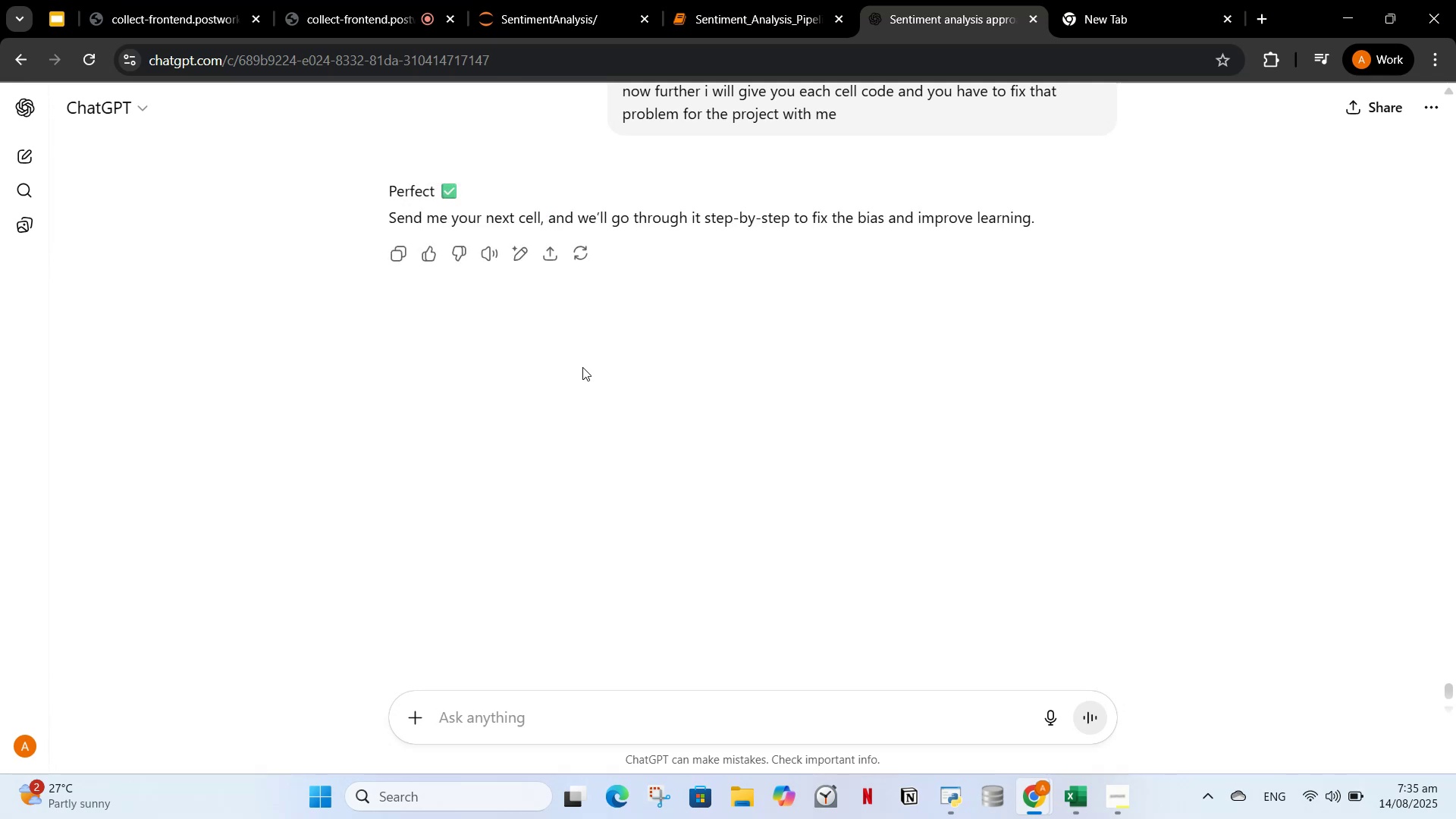 
wait(5.68)
 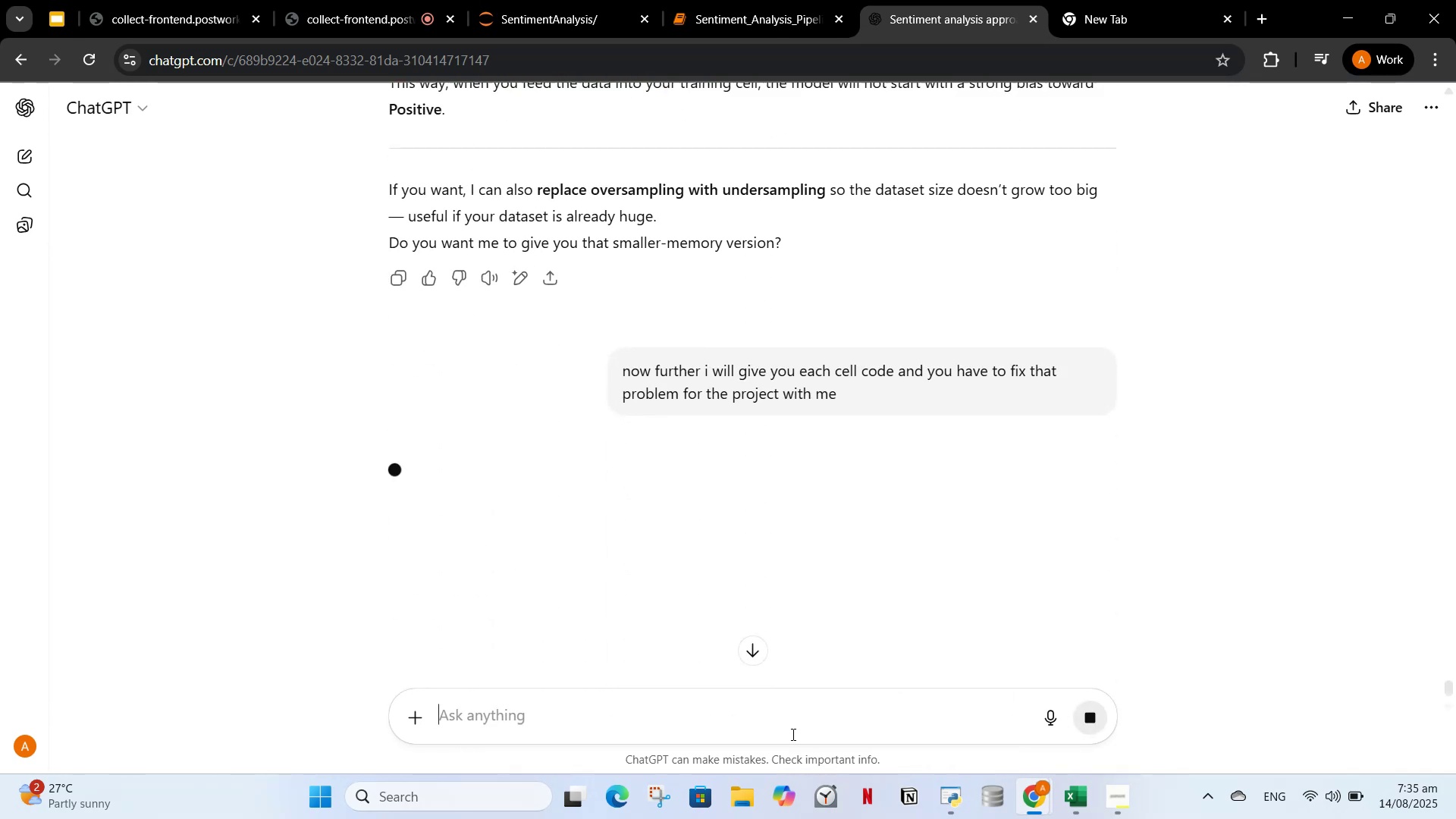 
type(can i update this cell first ?)
 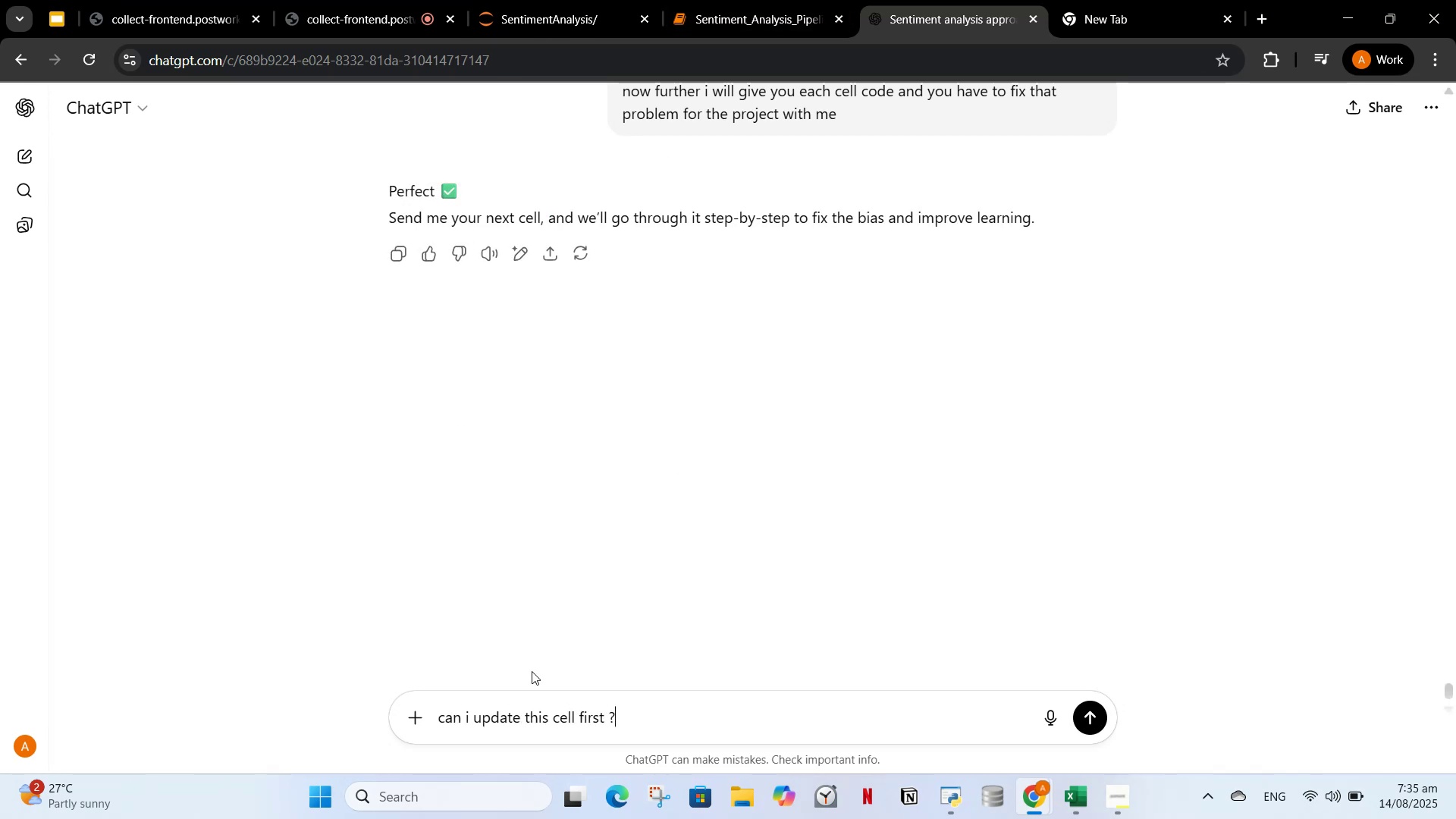 
 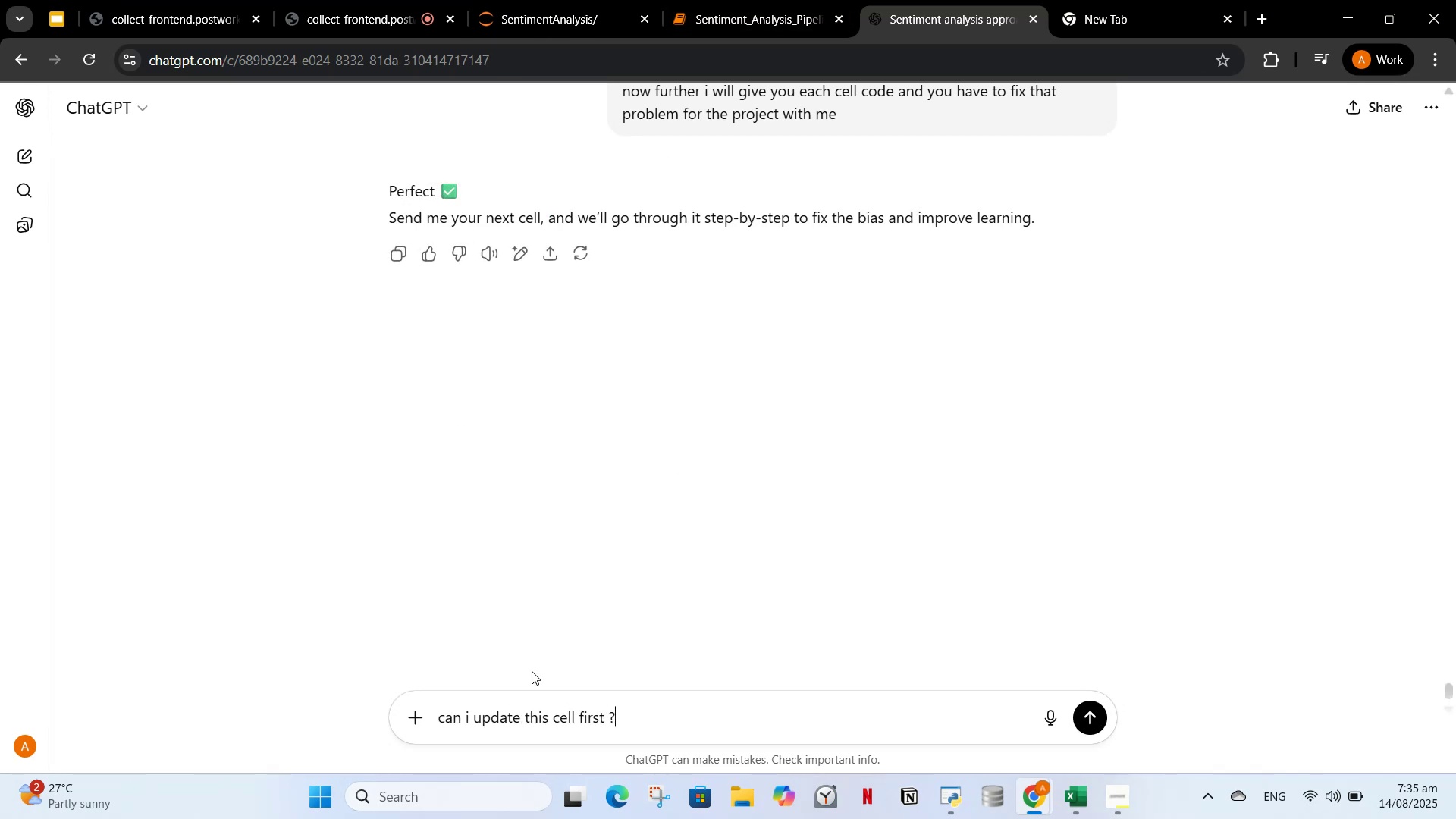 
key(Enter)
 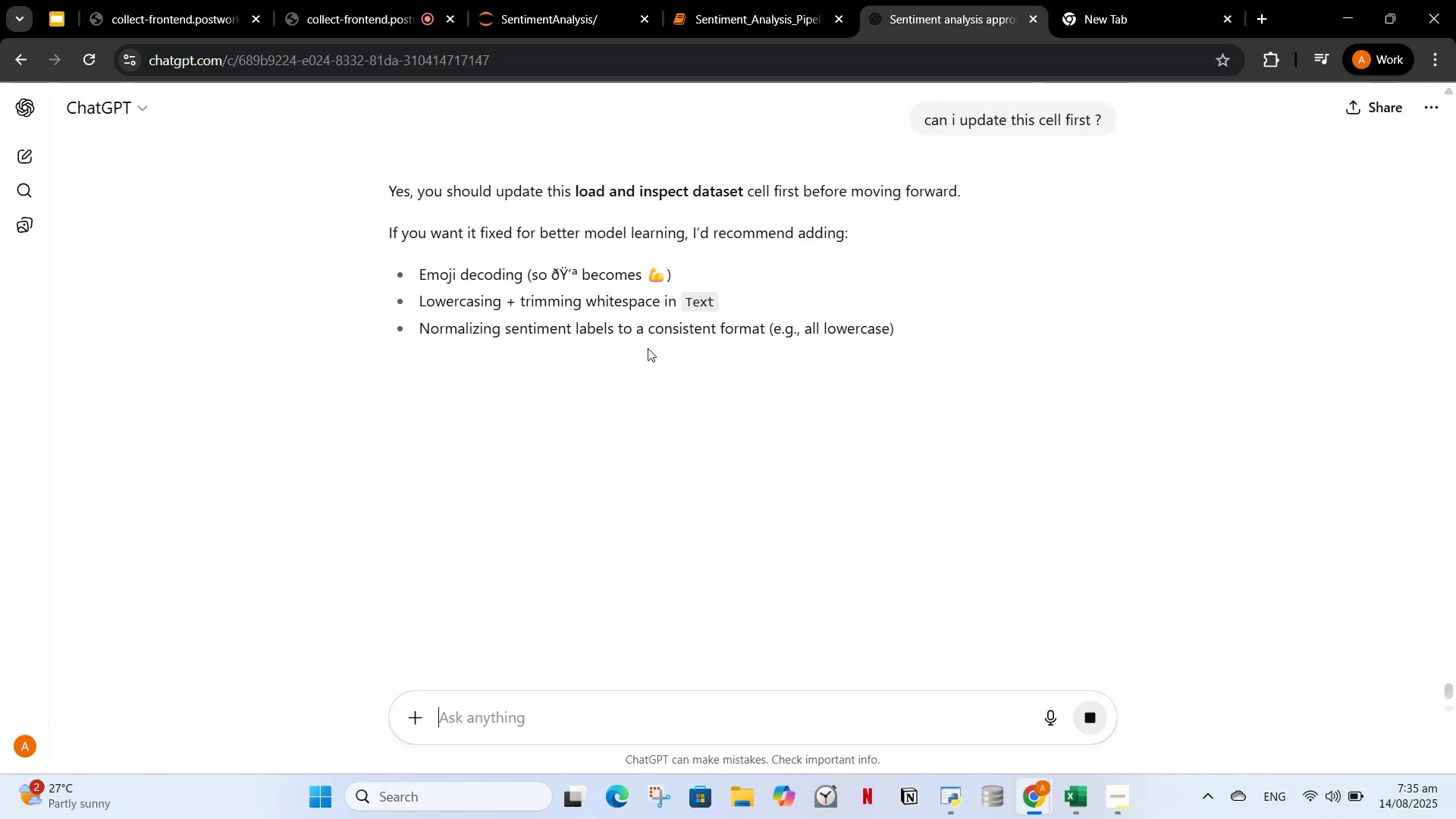 
scroll: coordinate [673, 446], scroll_direction: down, amount: 3.0
 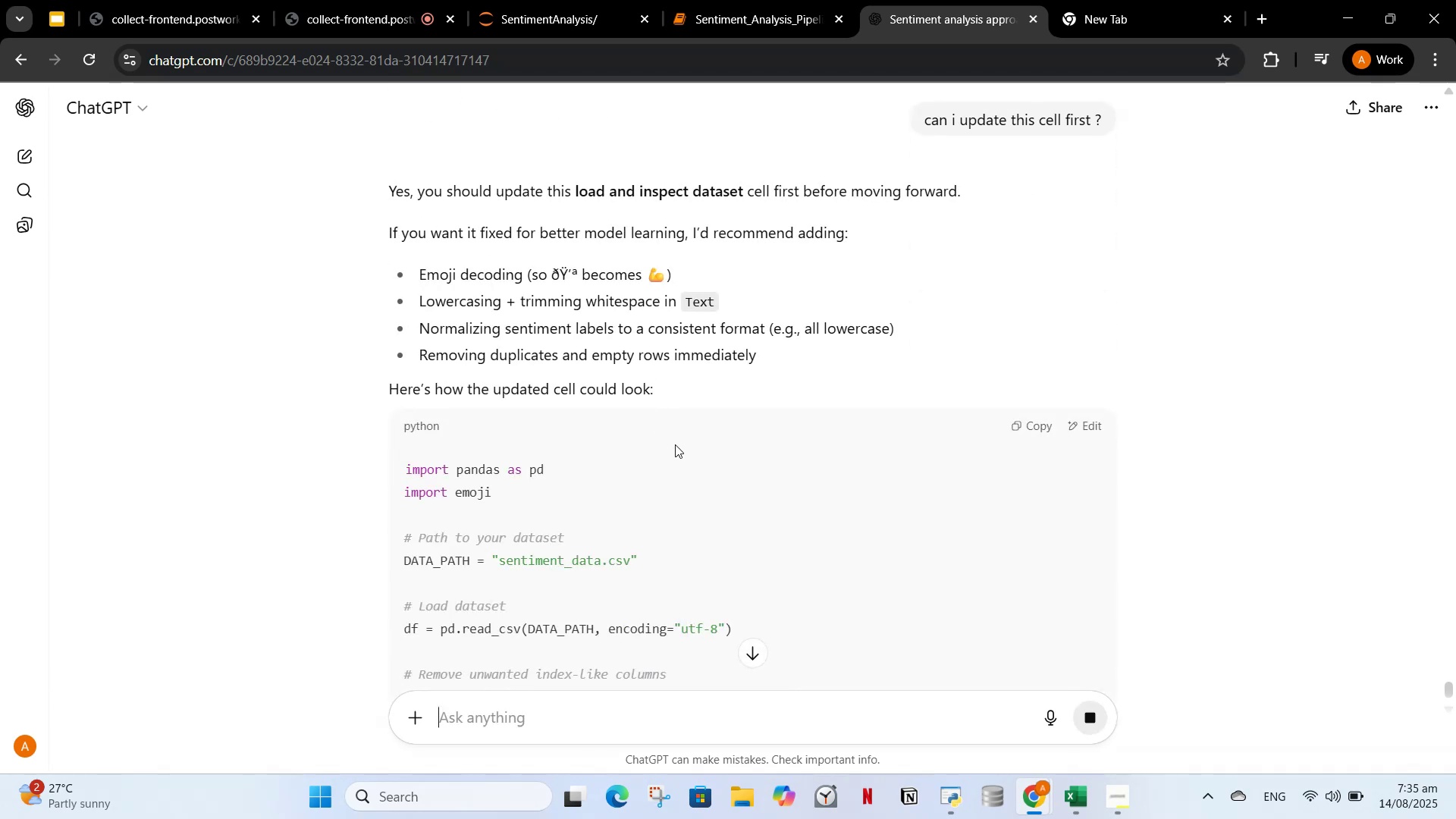 
scroll: coordinate [754, 516], scroll_direction: up, amount: 1.0
 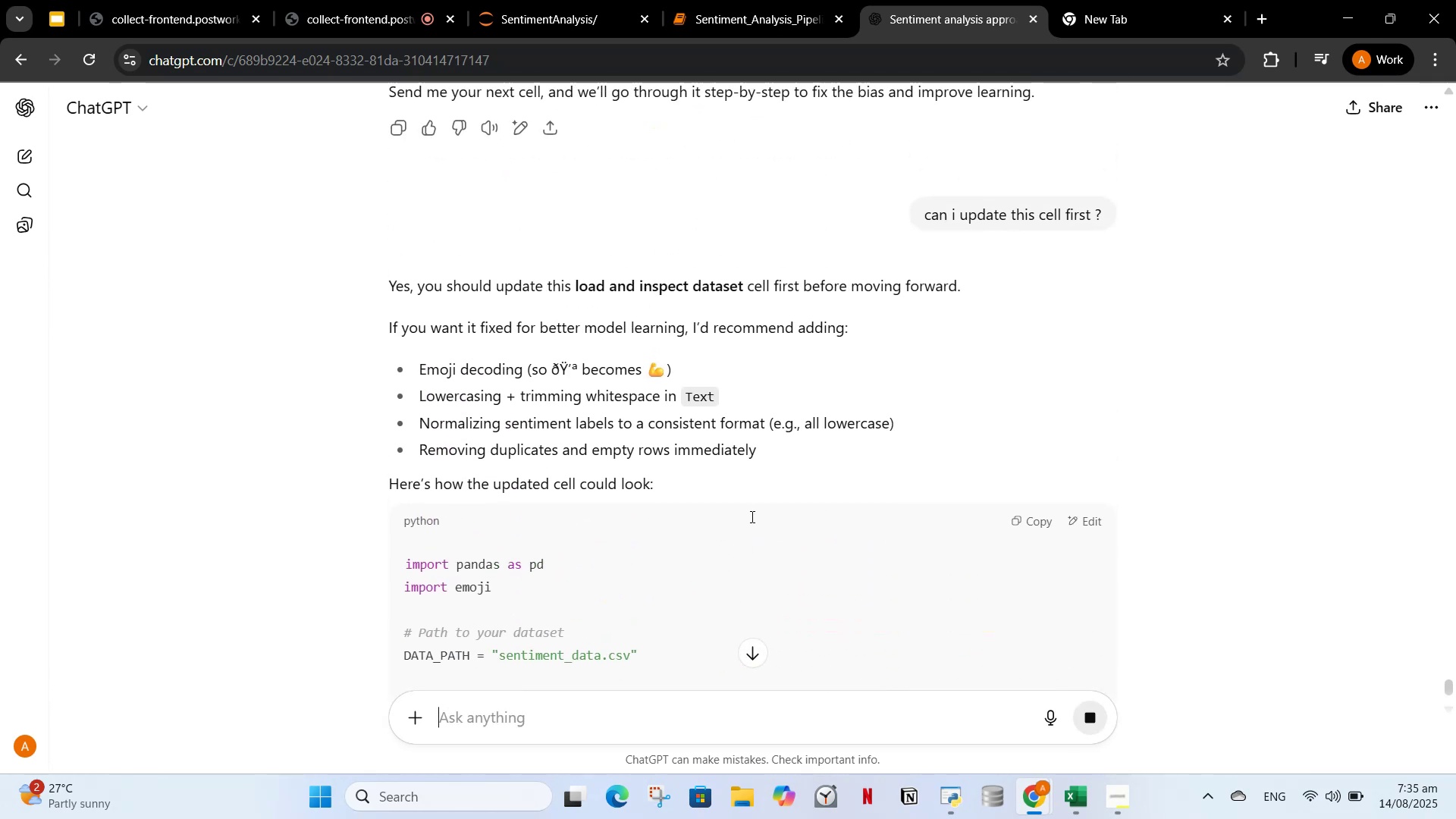 
scroll: coordinate [751, 516], scroll_direction: down, amount: 7.0
 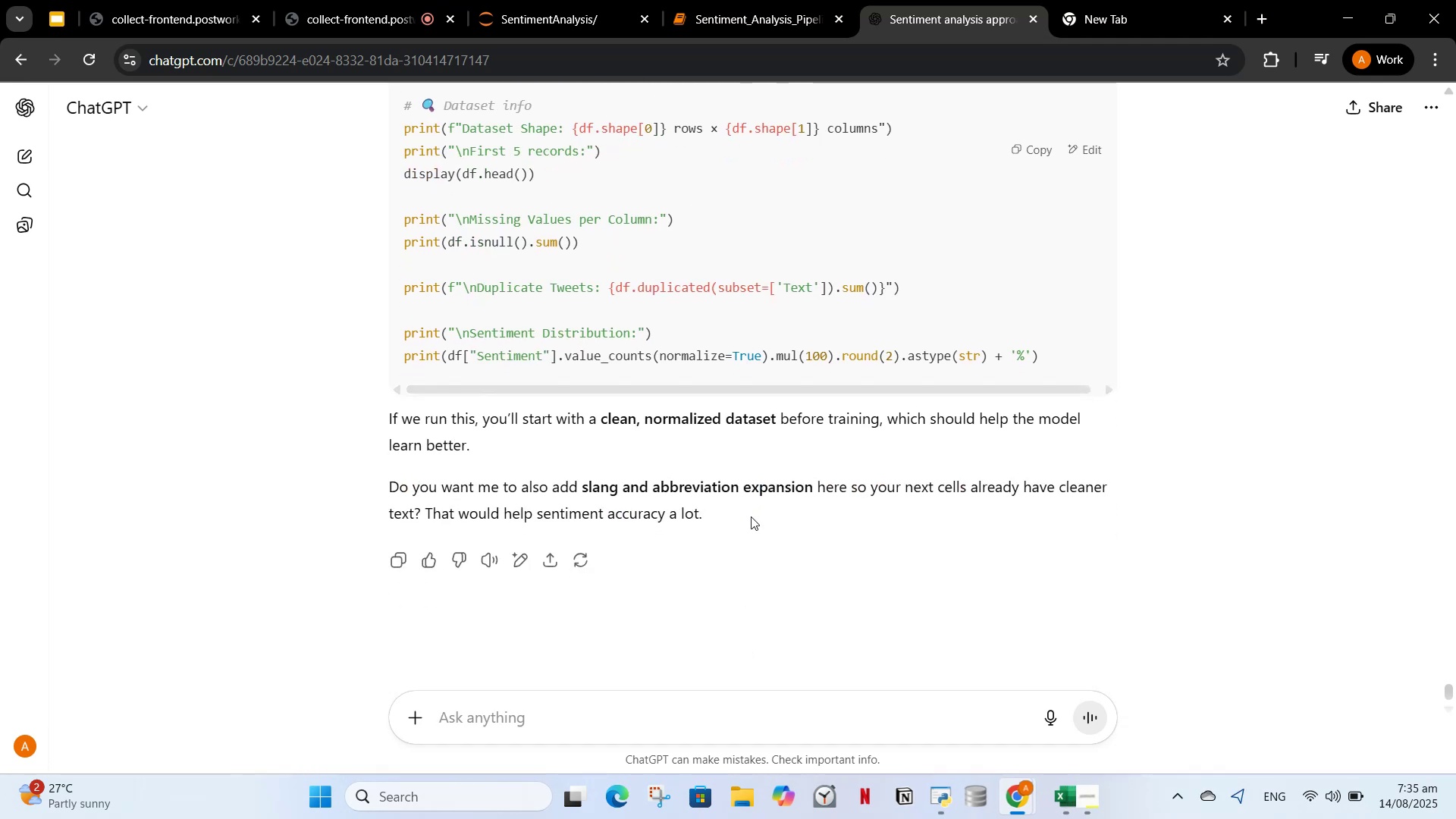 
wait(6.09)
 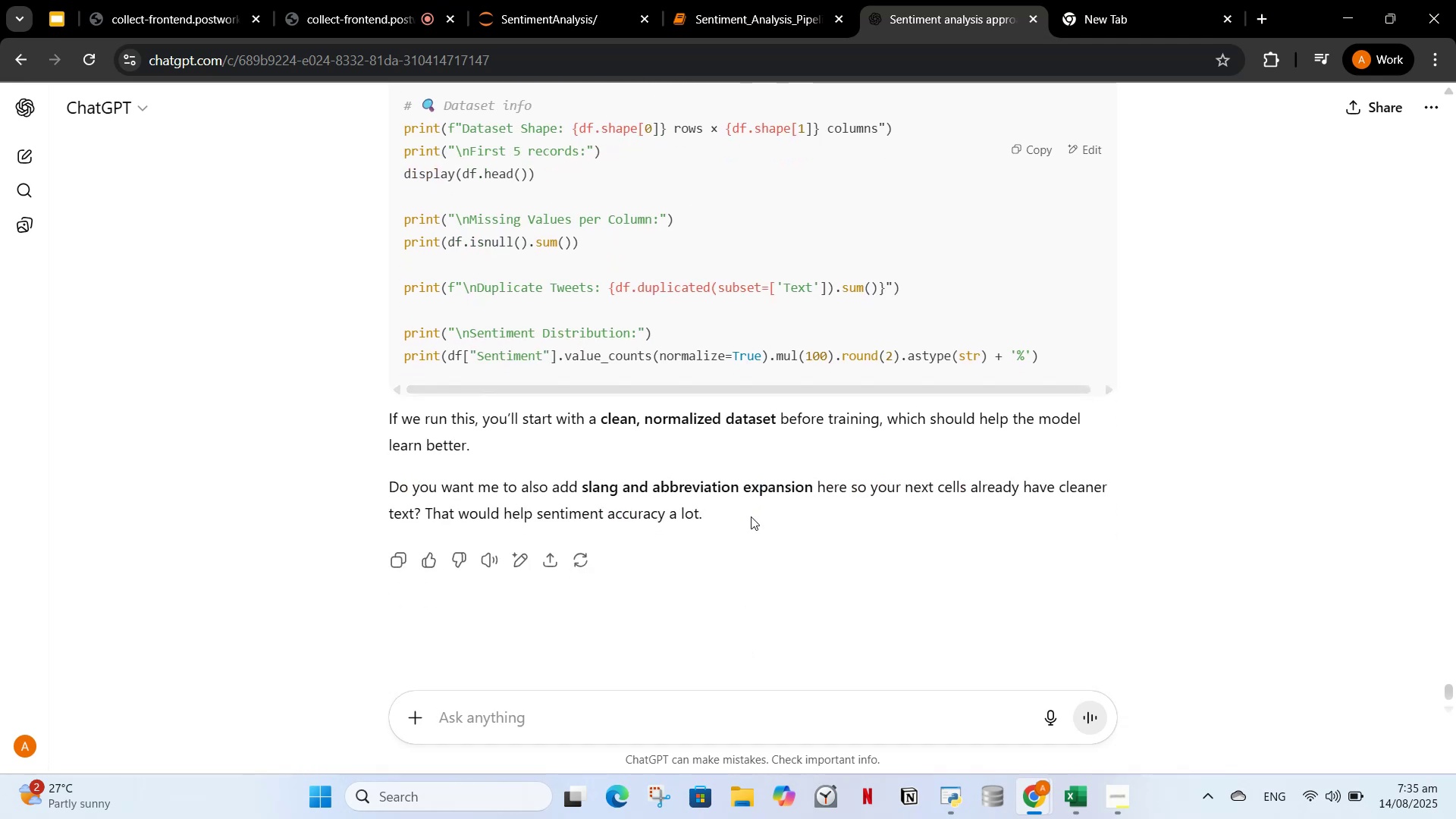 
scroll: coordinate [751, 495], scroll_direction: up, amount: 22.0
 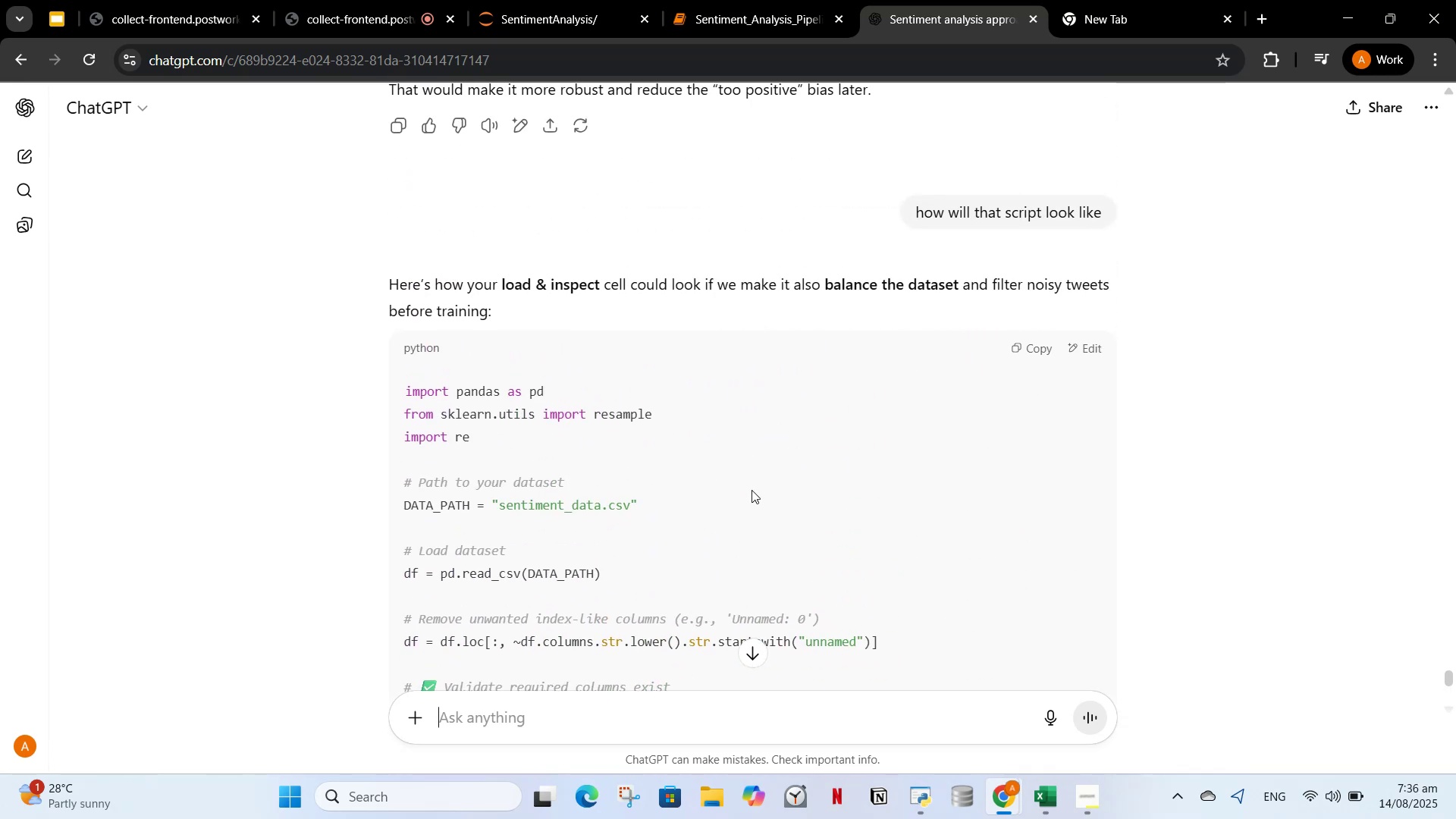 
scroll: coordinate [750, 502], scroll_direction: down, amount: 17.0
 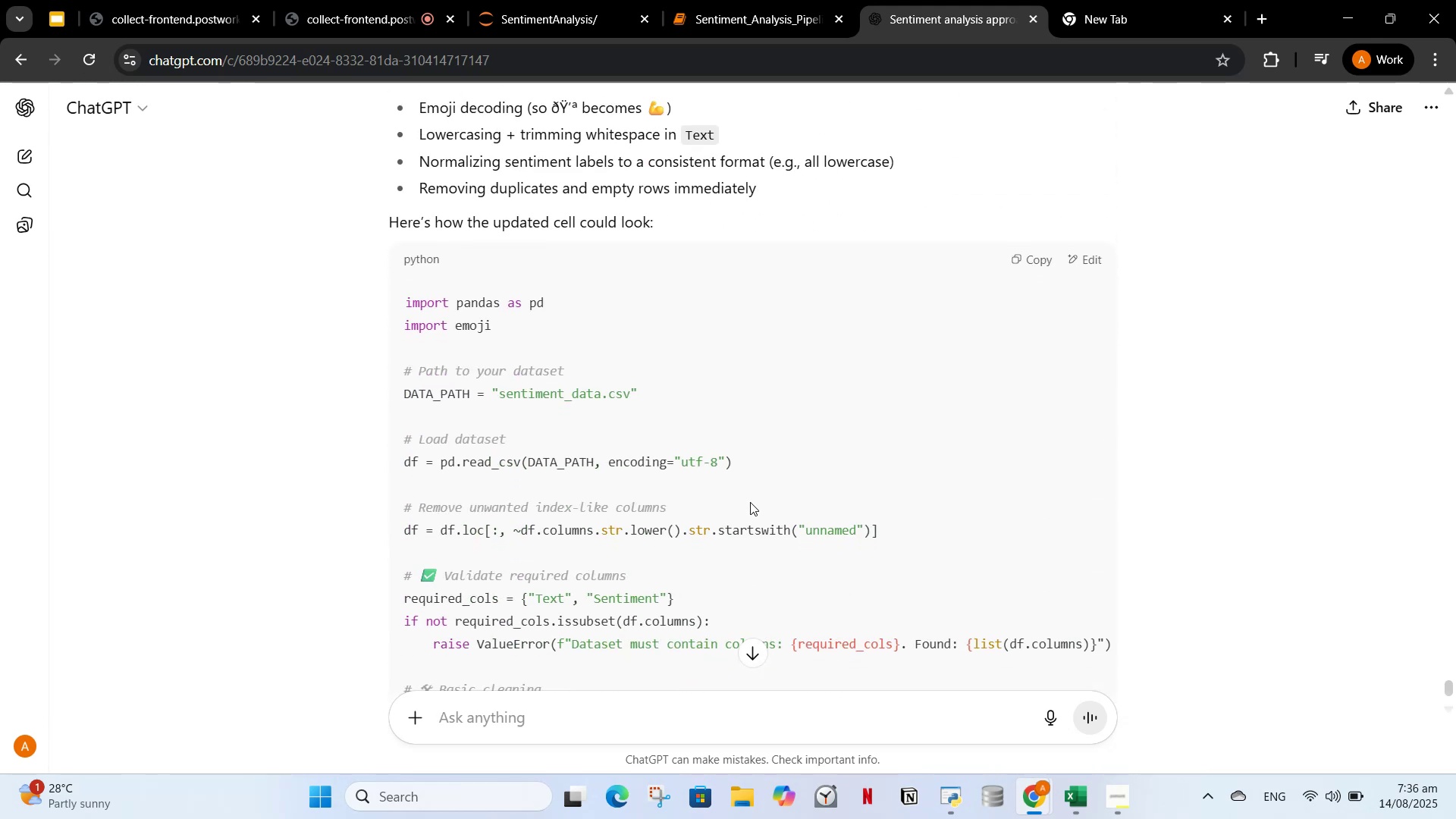 
scroll: coordinate [750, 502], scroll_direction: up, amount: 2.0
 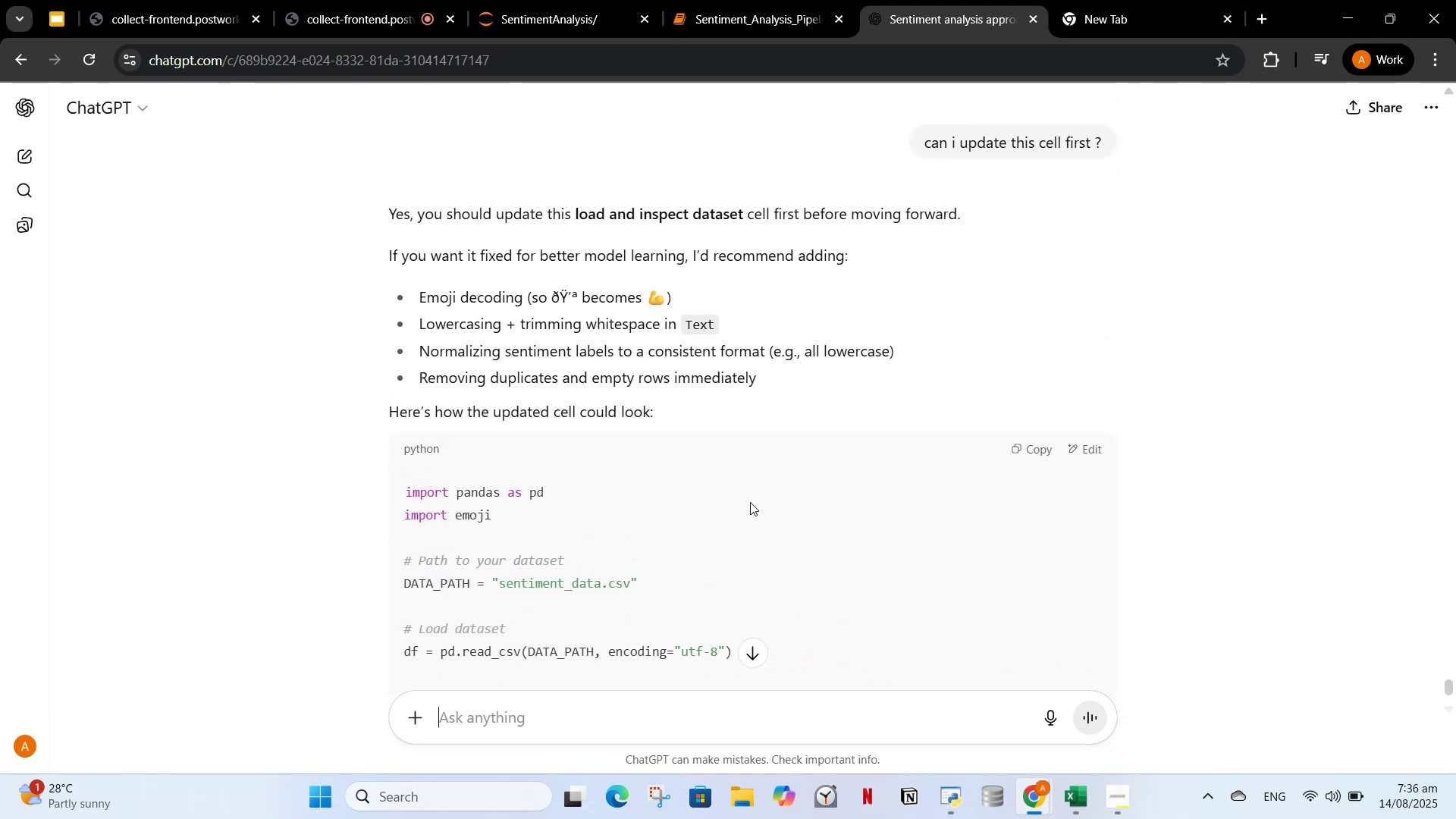 
scroll: coordinate [576, 588], scroll_direction: down, amount: 7.0
 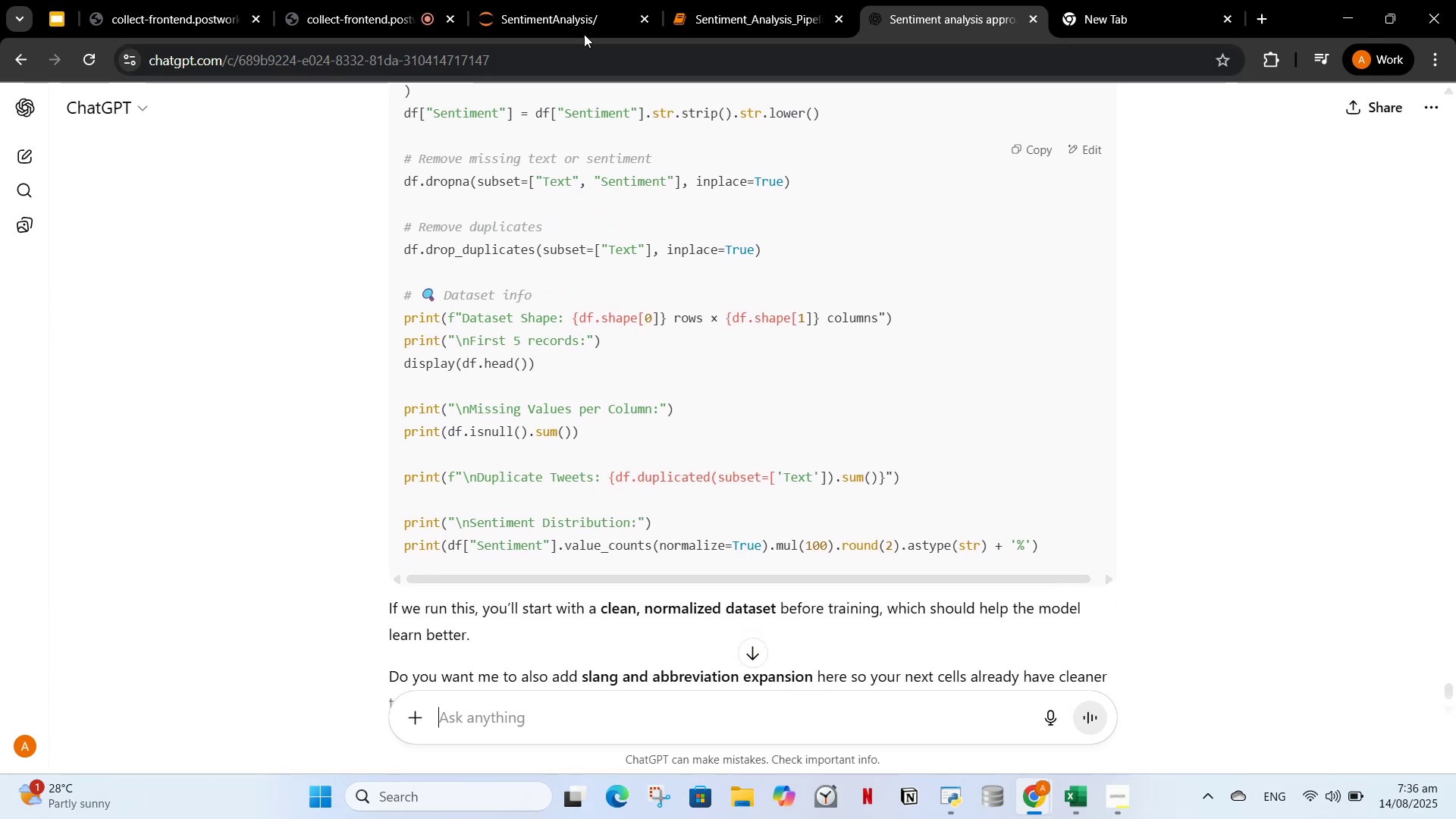 
left_click([687, 0])
 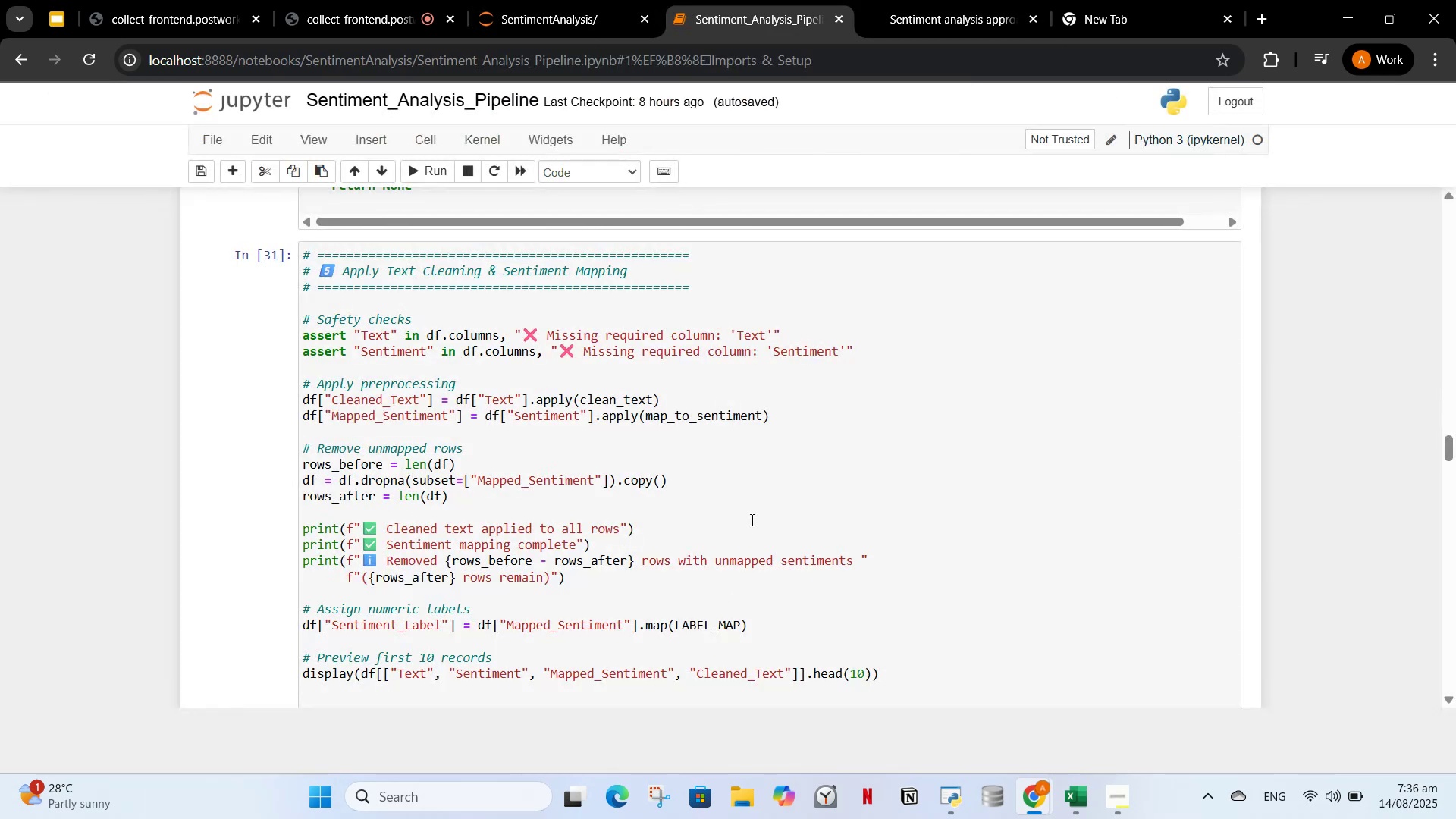 
scroll: coordinate [751, 479], scroll_direction: down, amount: 4.0
 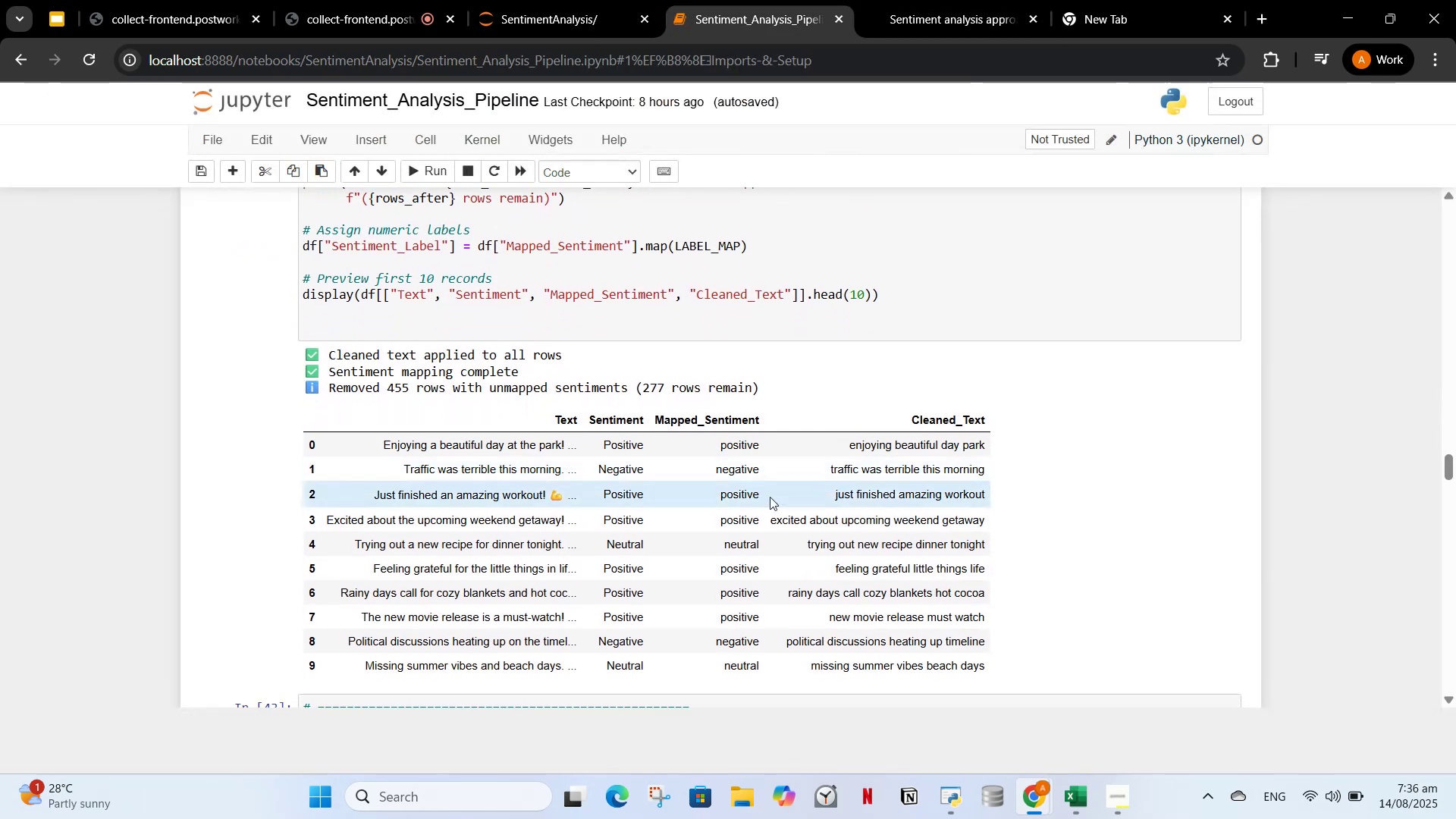 
scroll: coordinate [880, 551], scroll_direction: up, amount: 2.0
 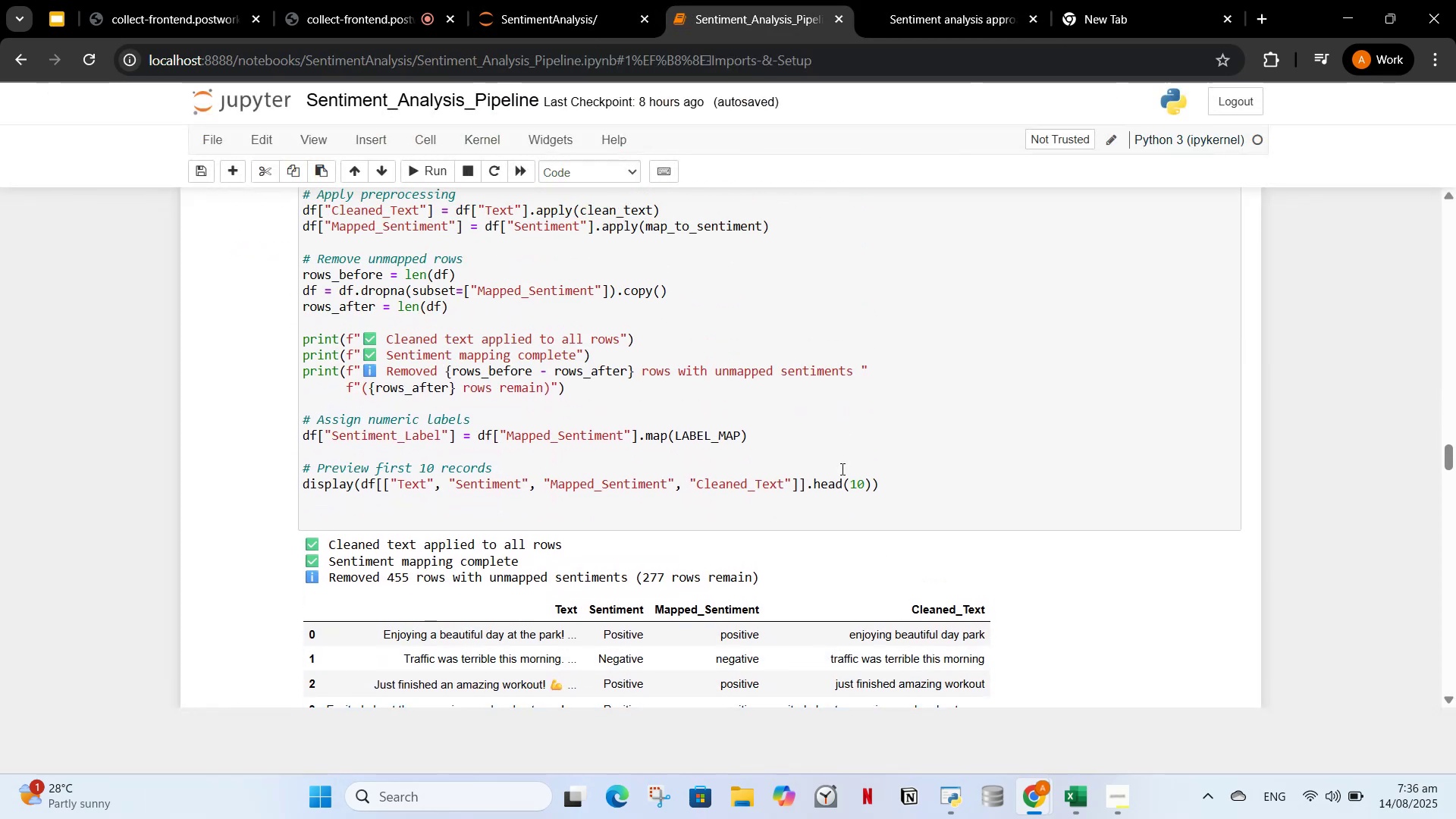 
left_click([851, 496])
 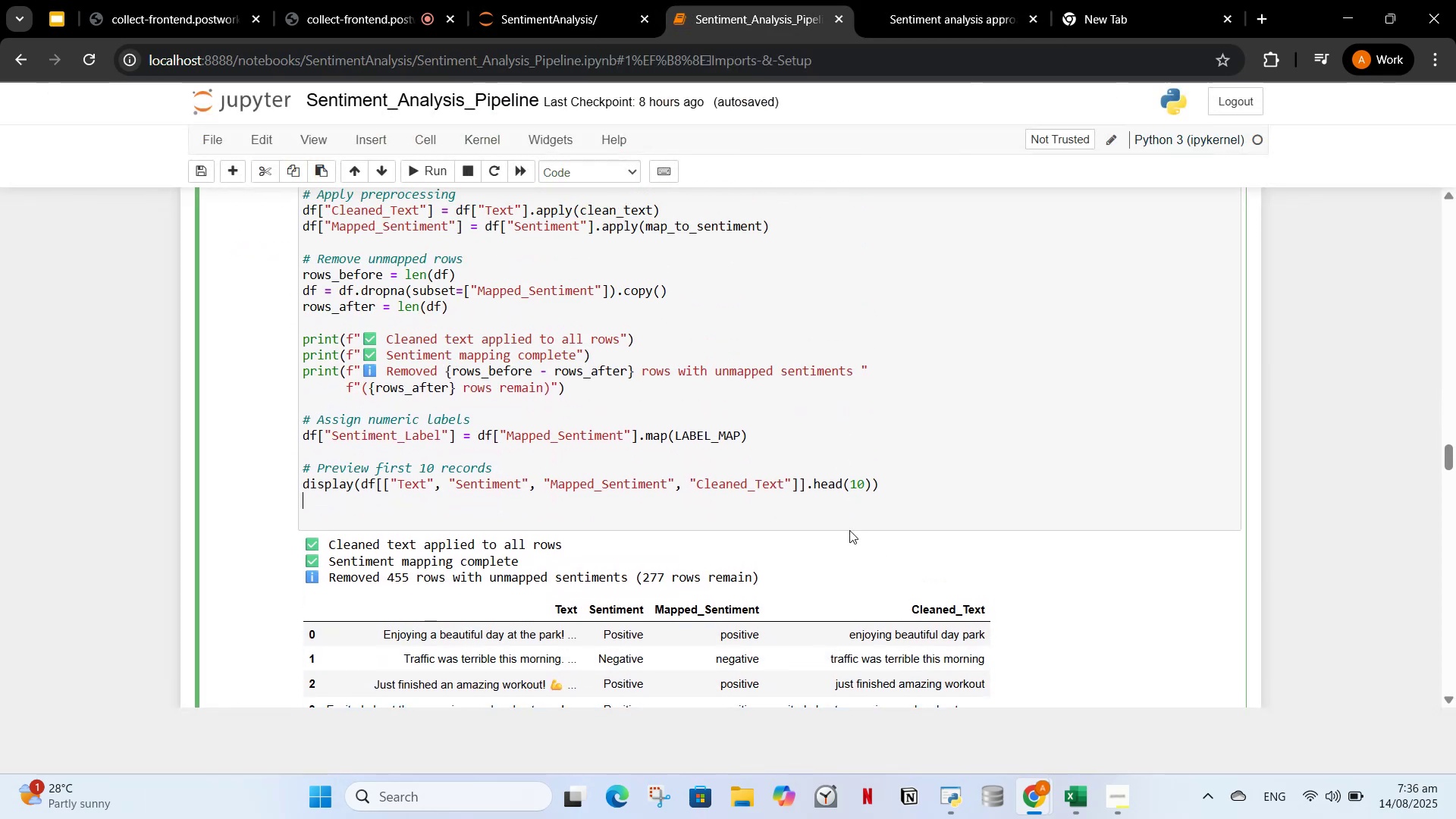 
scroll: coordinate [848, 520], scroll_direction: down, amount: 4.0
 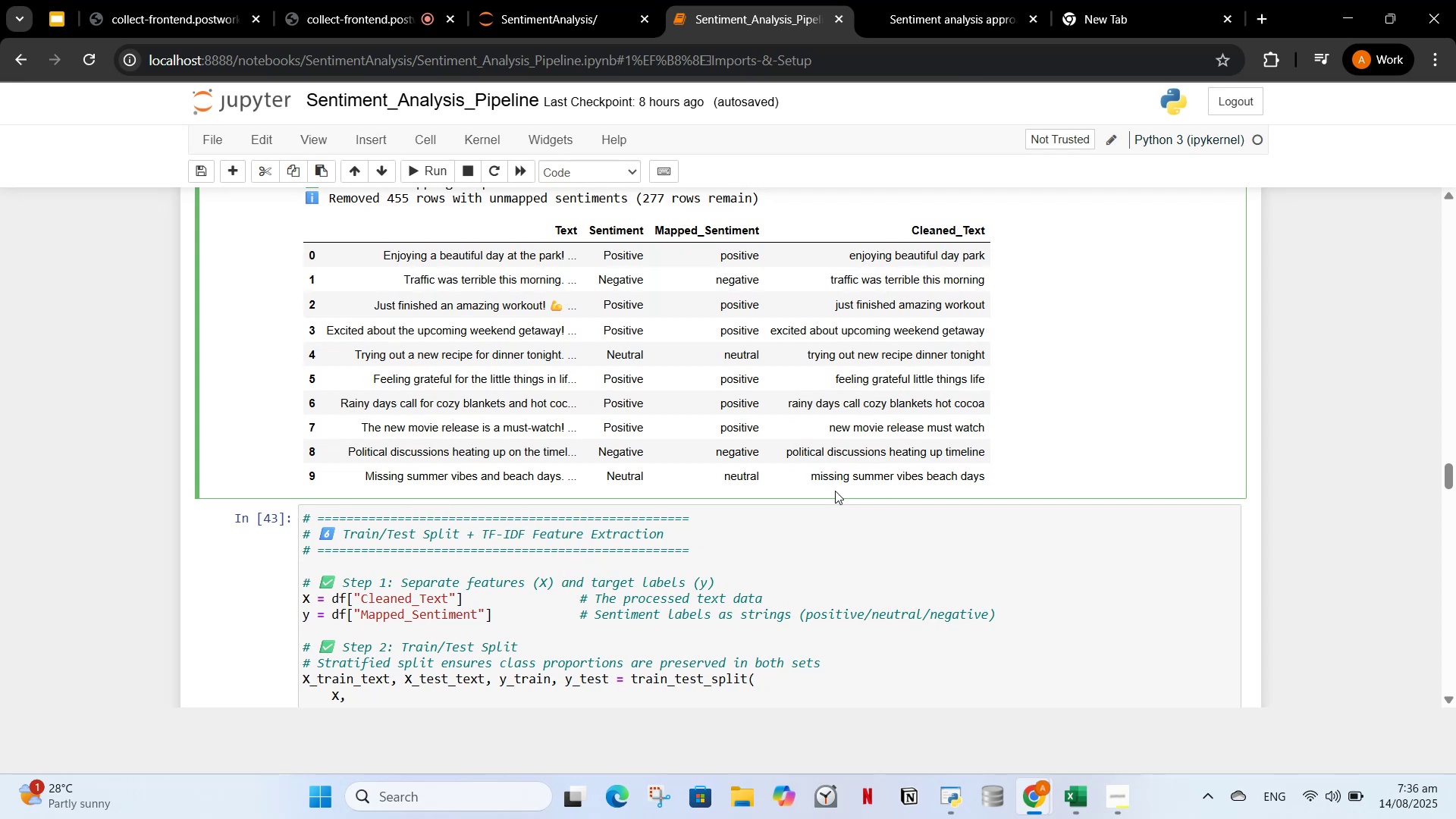 
scroll: coordinate [651, 503], scroll_direction: up, amount: 46.0
 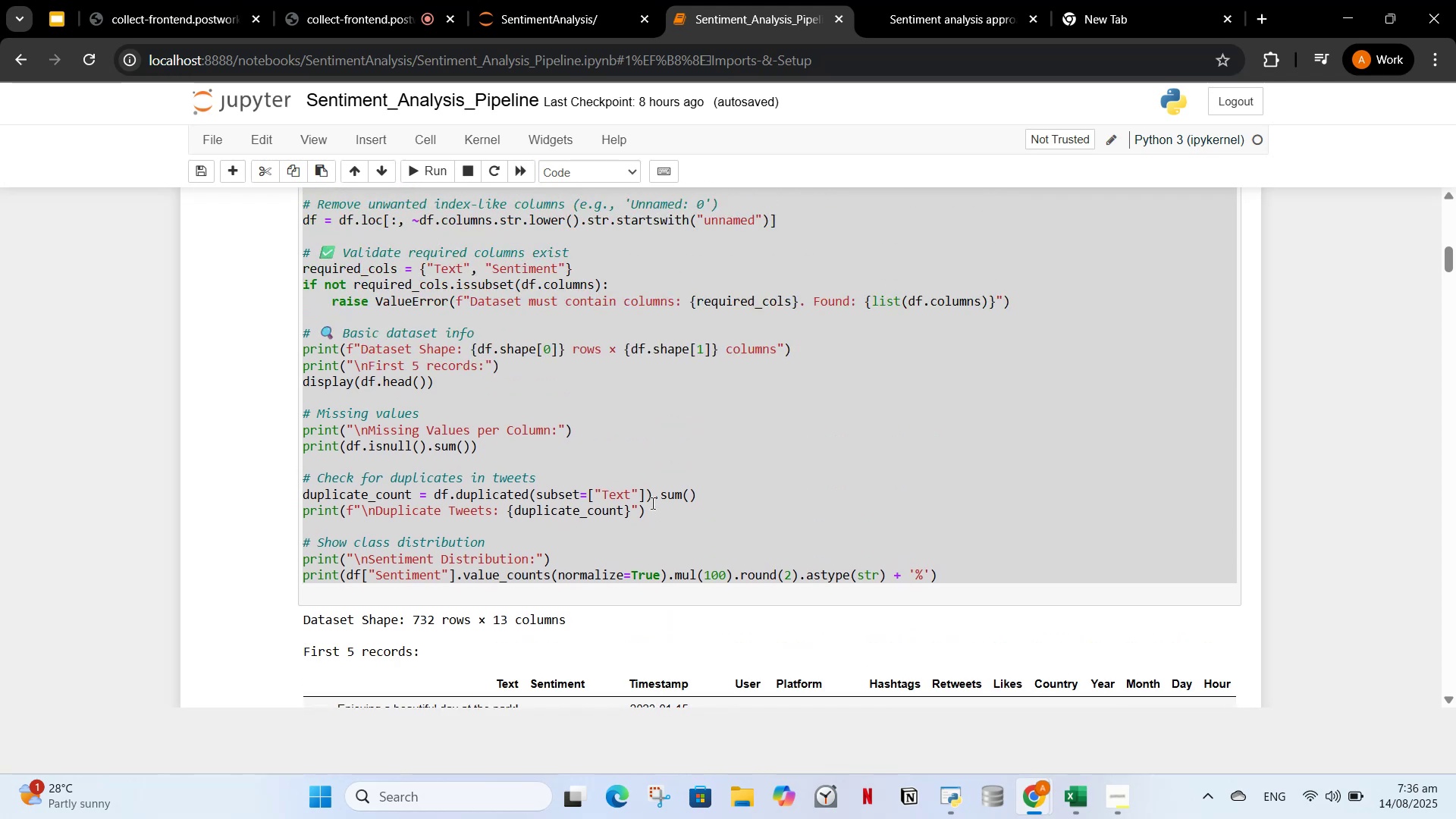 
left_click([651, 503])
 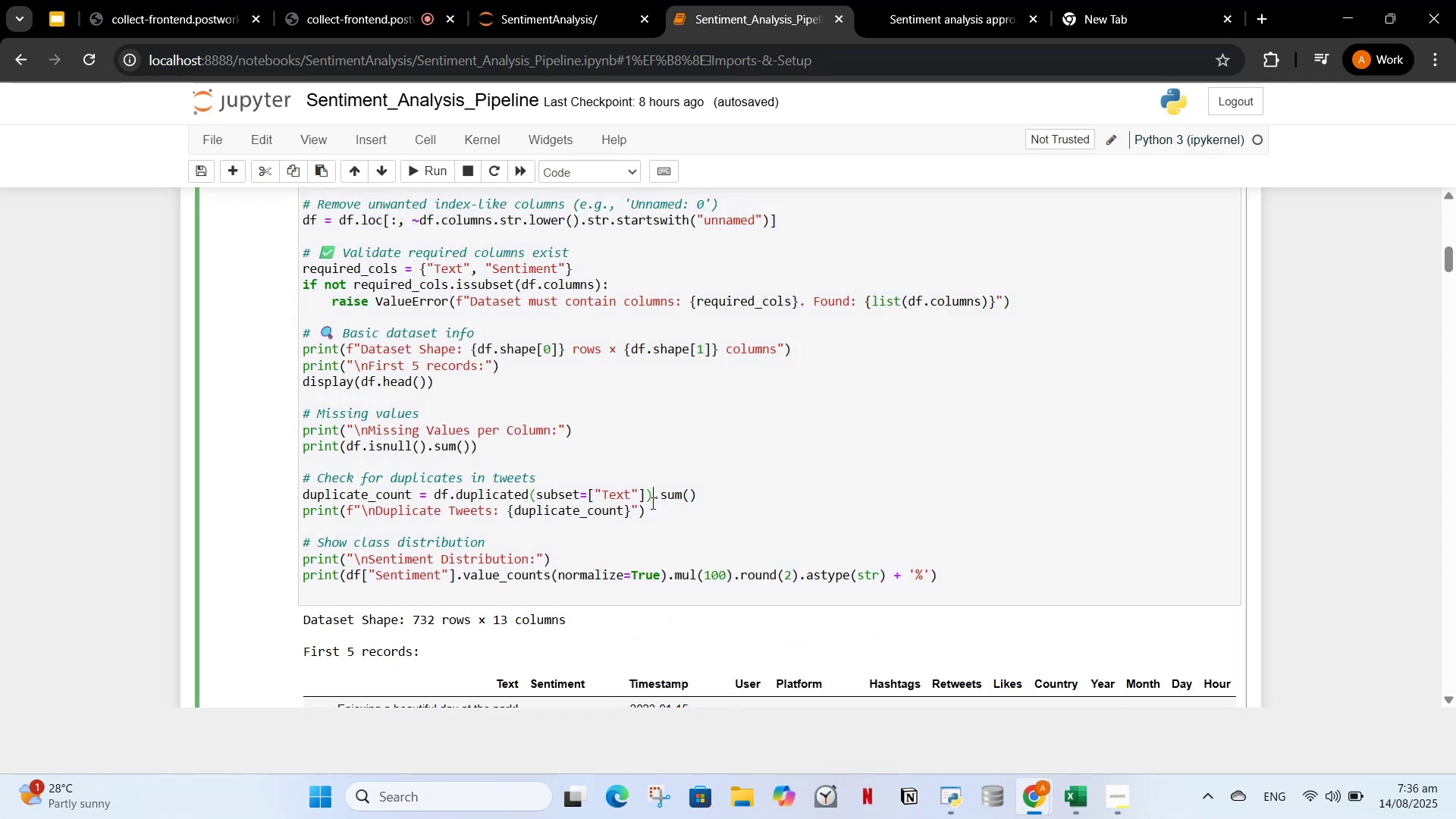 
scroll: coordinate [651, 498], scroll_direction: up, amount: 3.0
 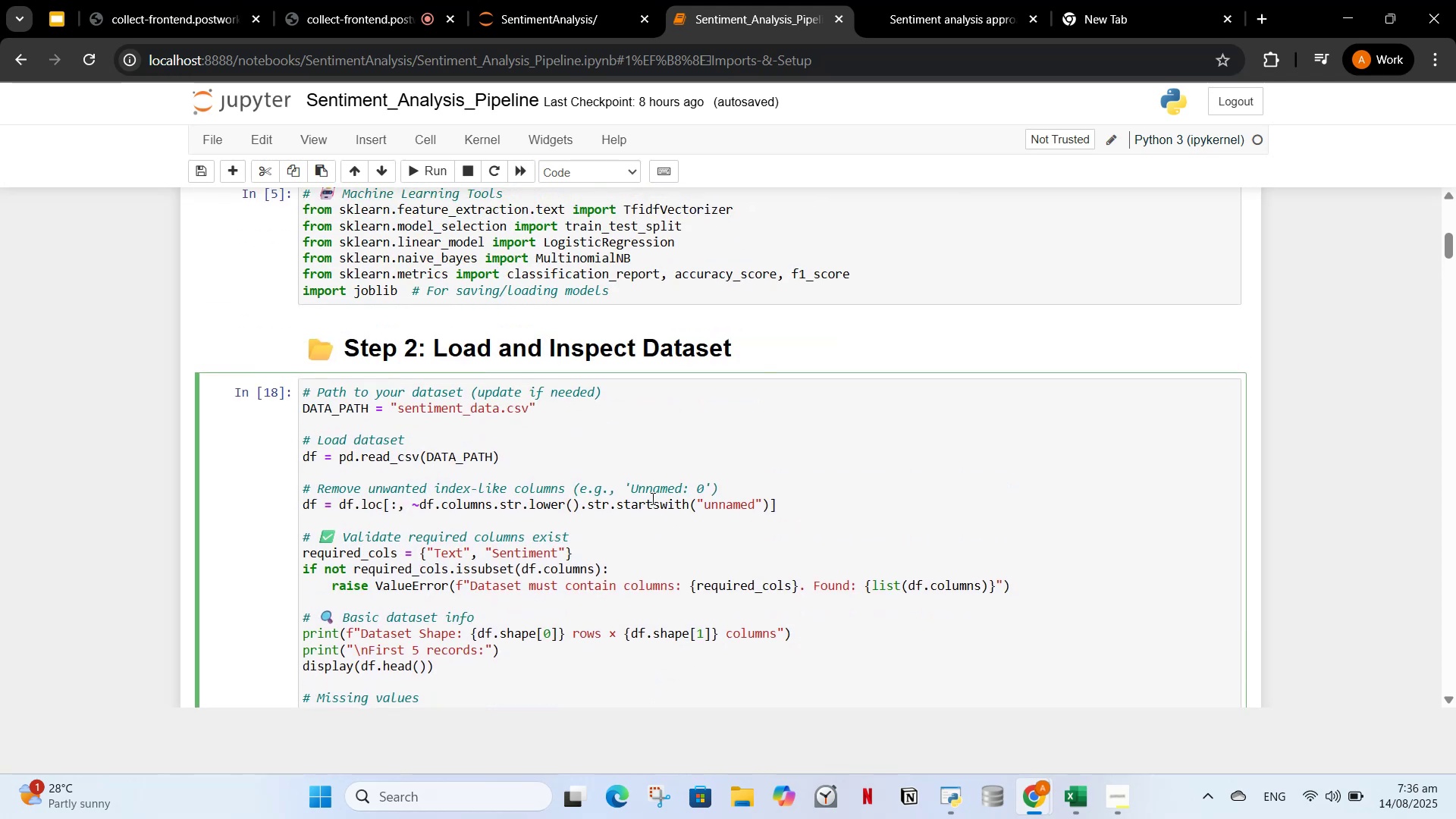 
scroll: coordinate [651, 498], scroll_direction: down, amount: 2.0
 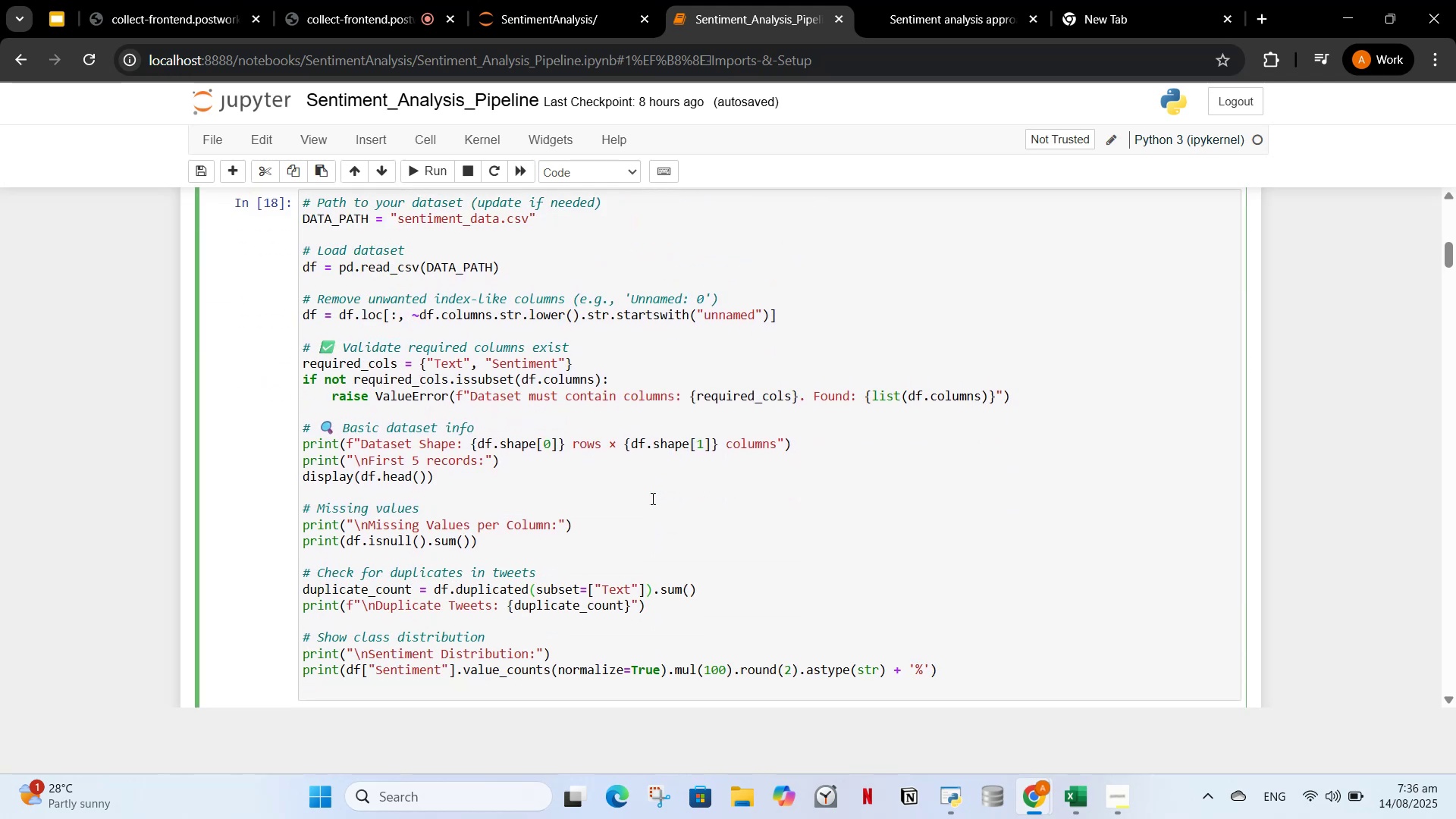 
left_click([651, 498])
 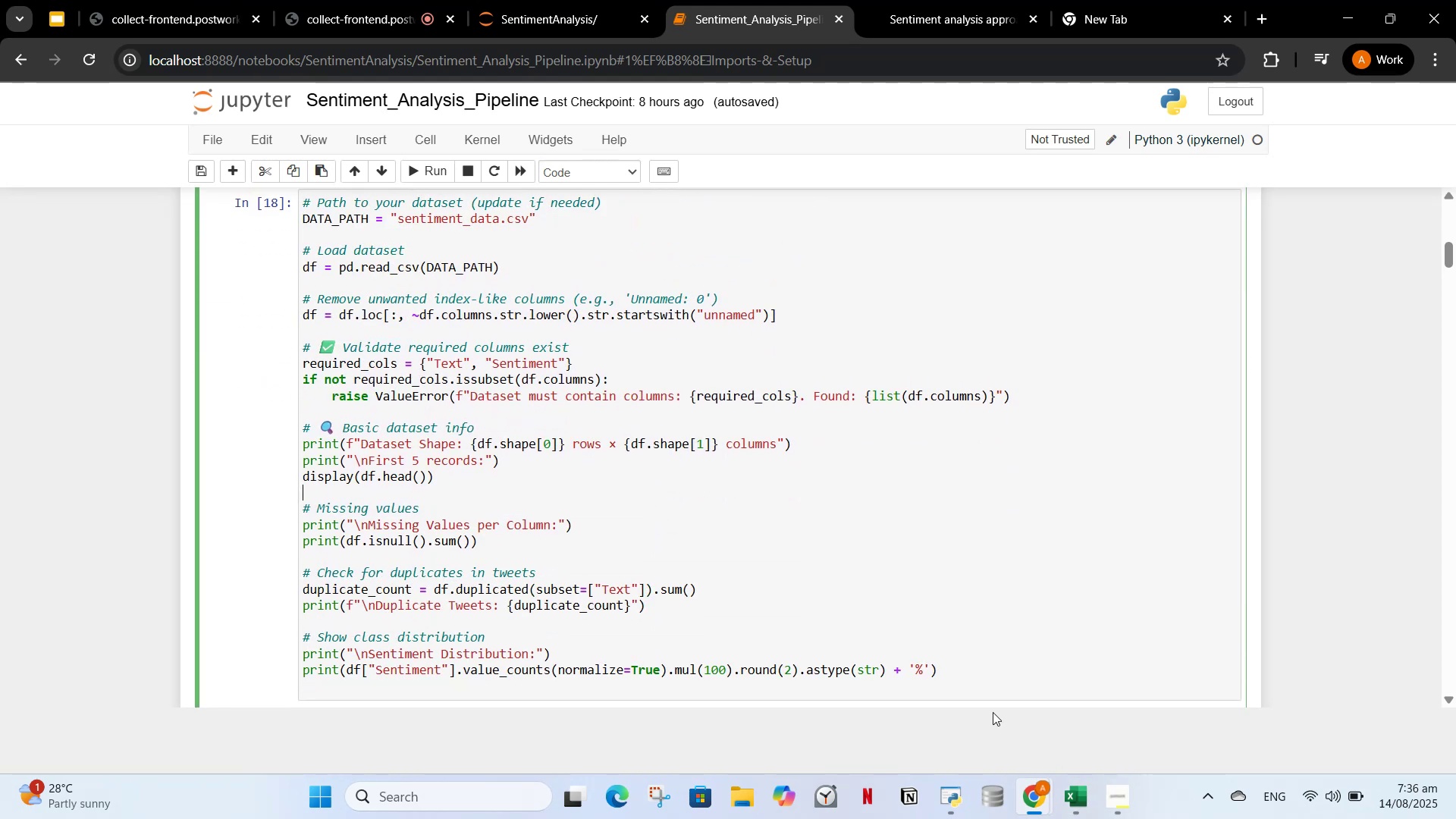 
left_click_drag(start_coordinate=[977, 686], to_coordinate=[633, 263])
 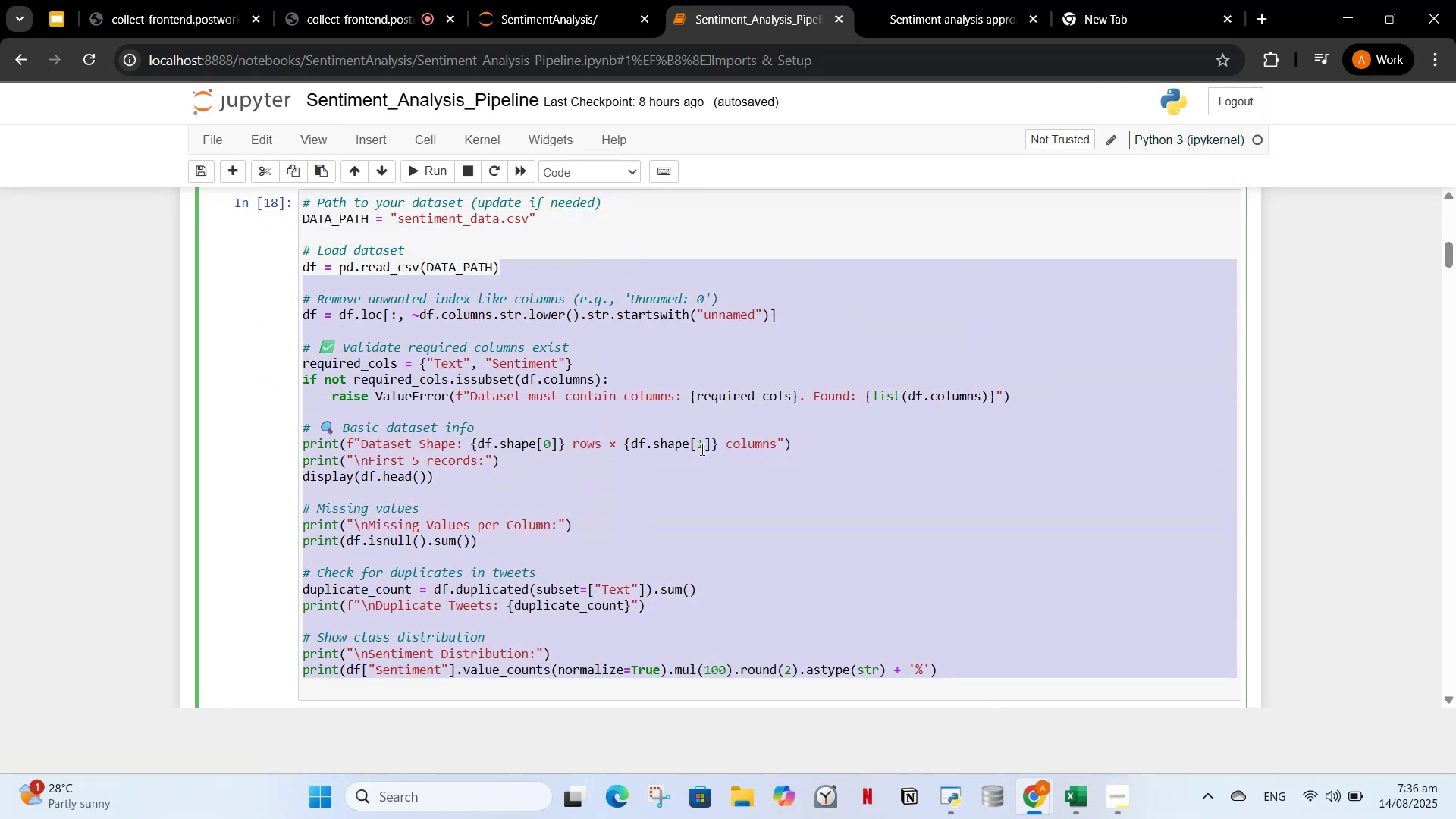 
scroll: coordinate [714, 256], scroll_direction: up, amount: 1.0
 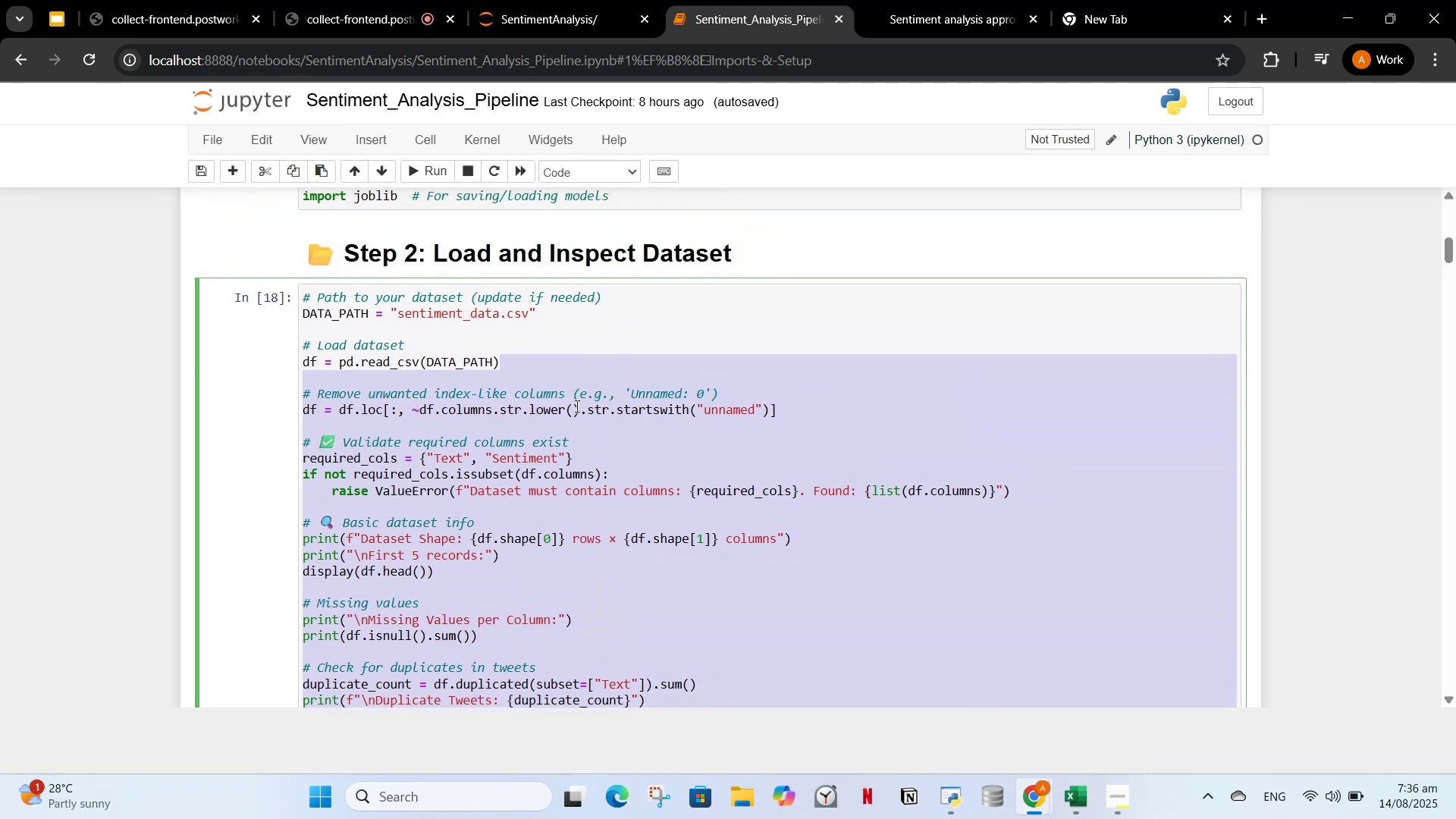 
left_click_drag(start_coordinate=[576, 406], to_coordinate=[561, 406])
 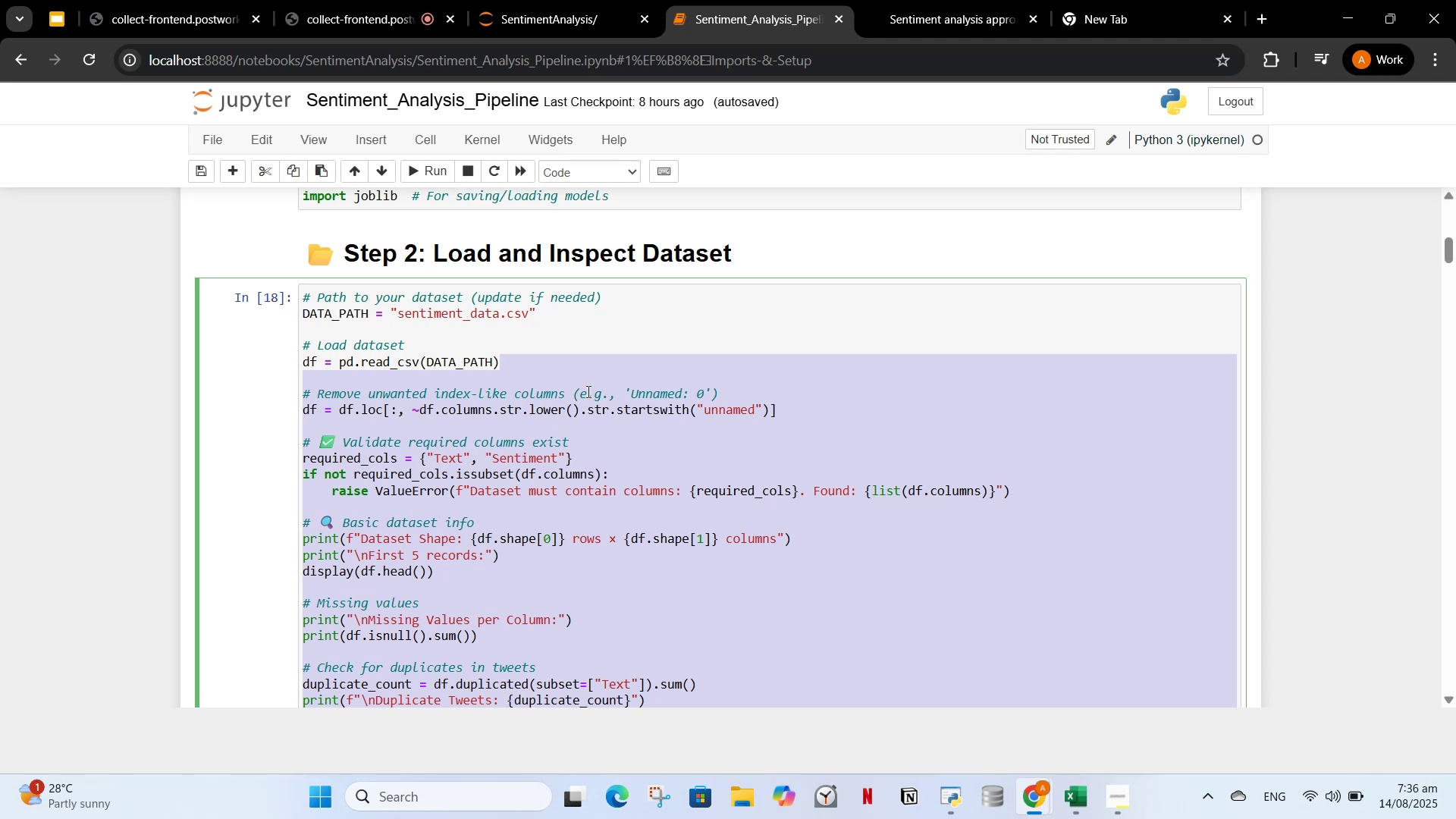 
left_click([587, 385])
 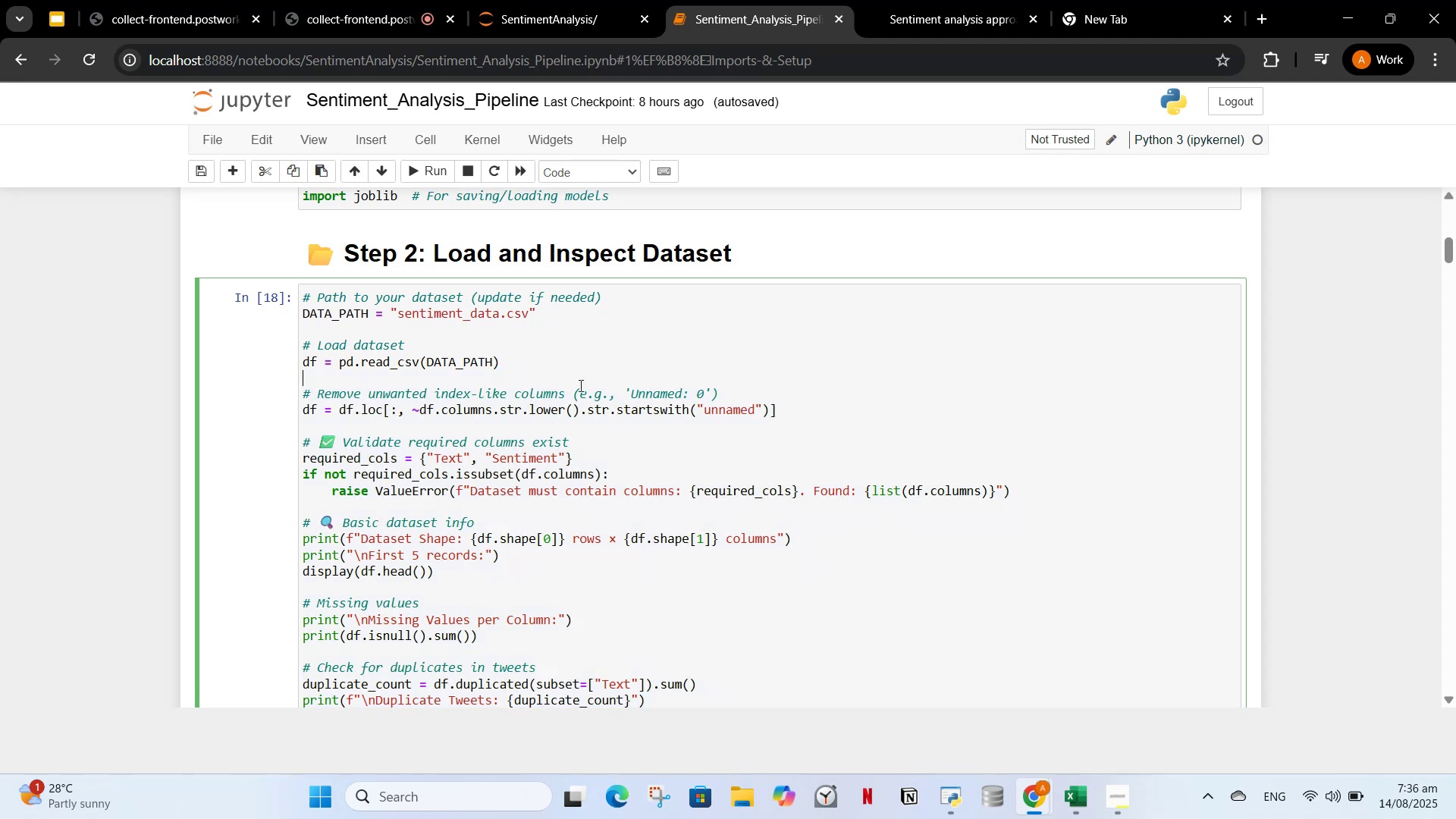 
key(Control+A)
 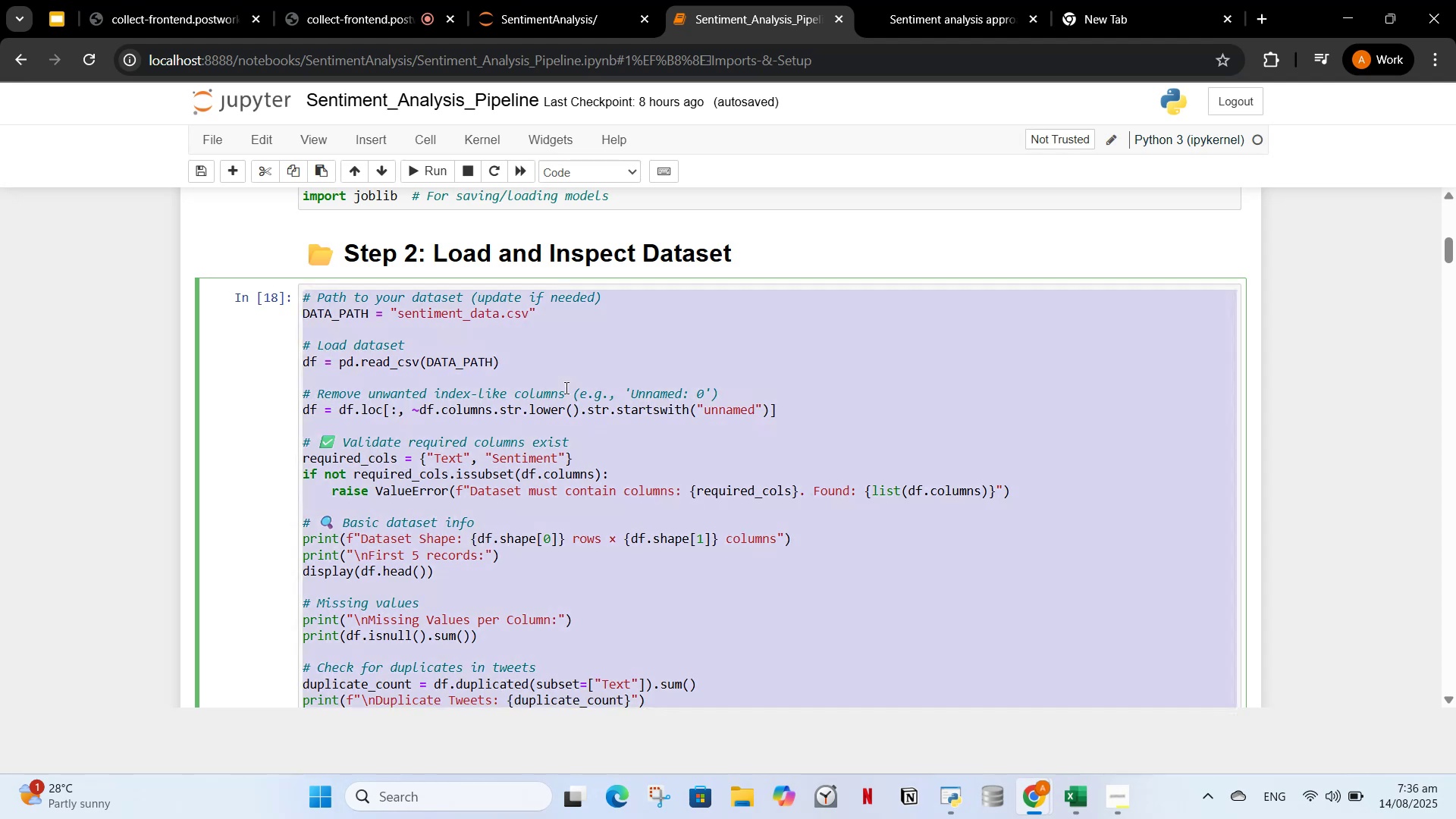 
key(Control+C)
 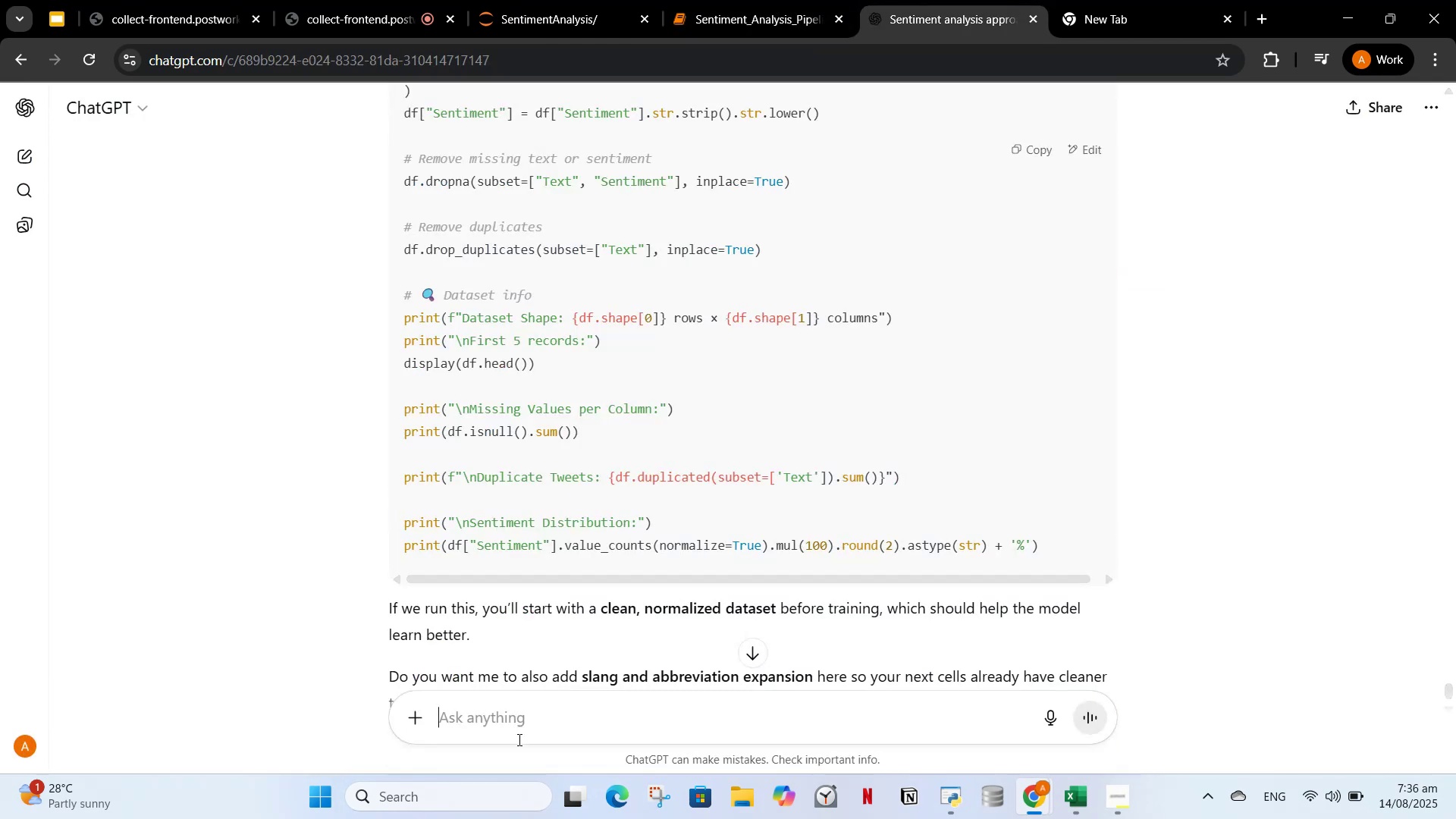 
key(Control+V)
 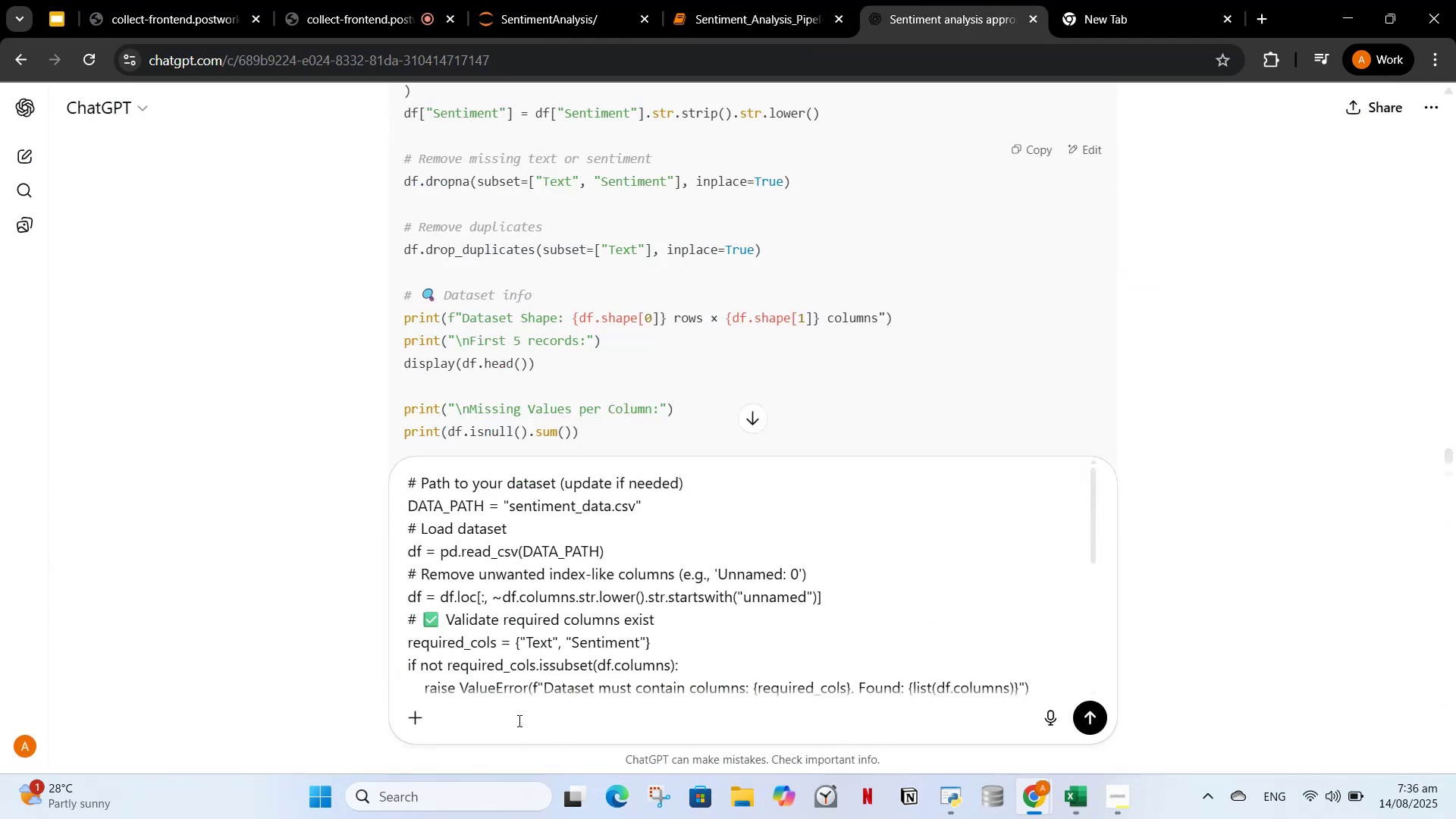 
key(Shift+Enter)
 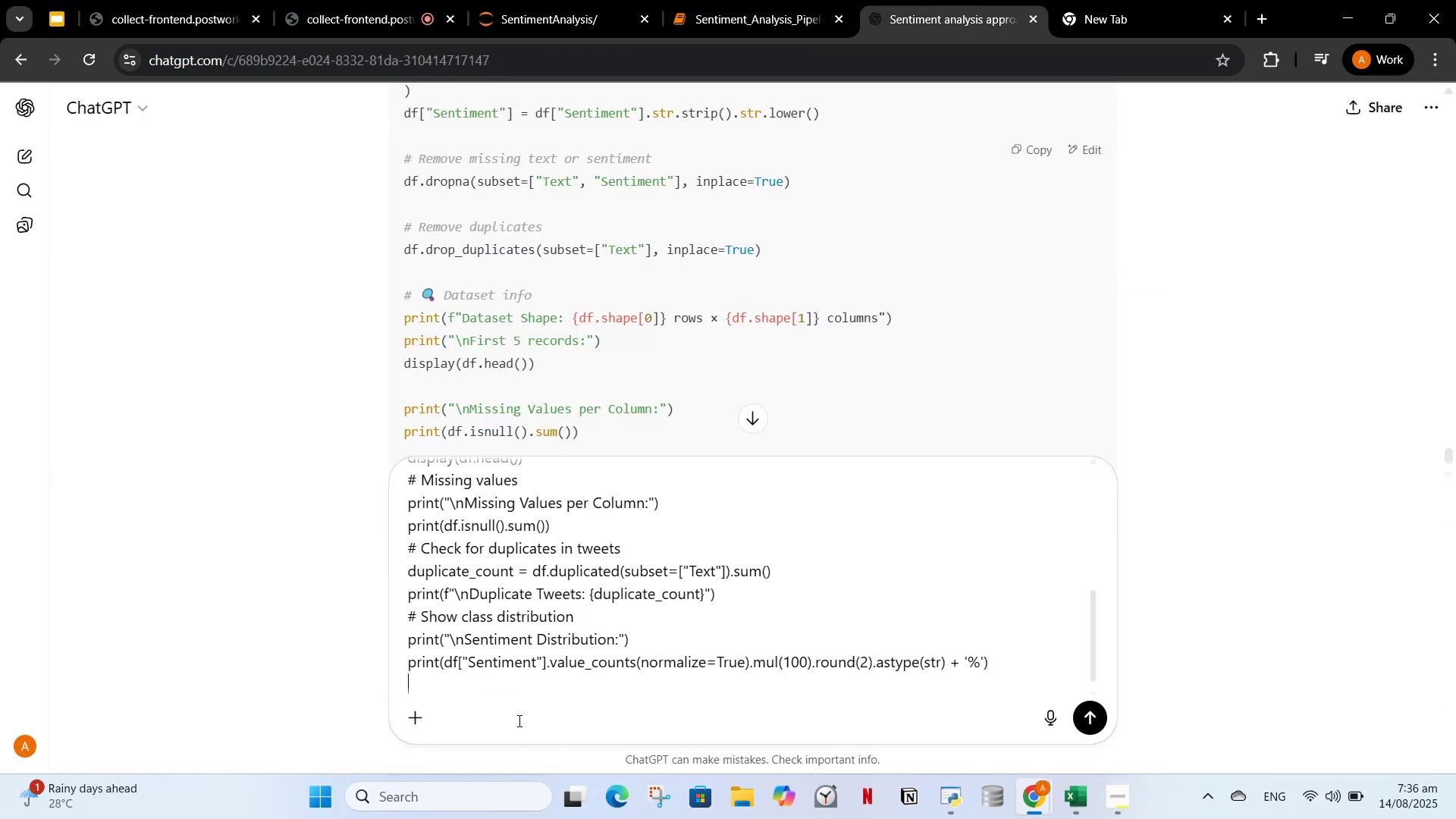 
key(Shift+Enter)
 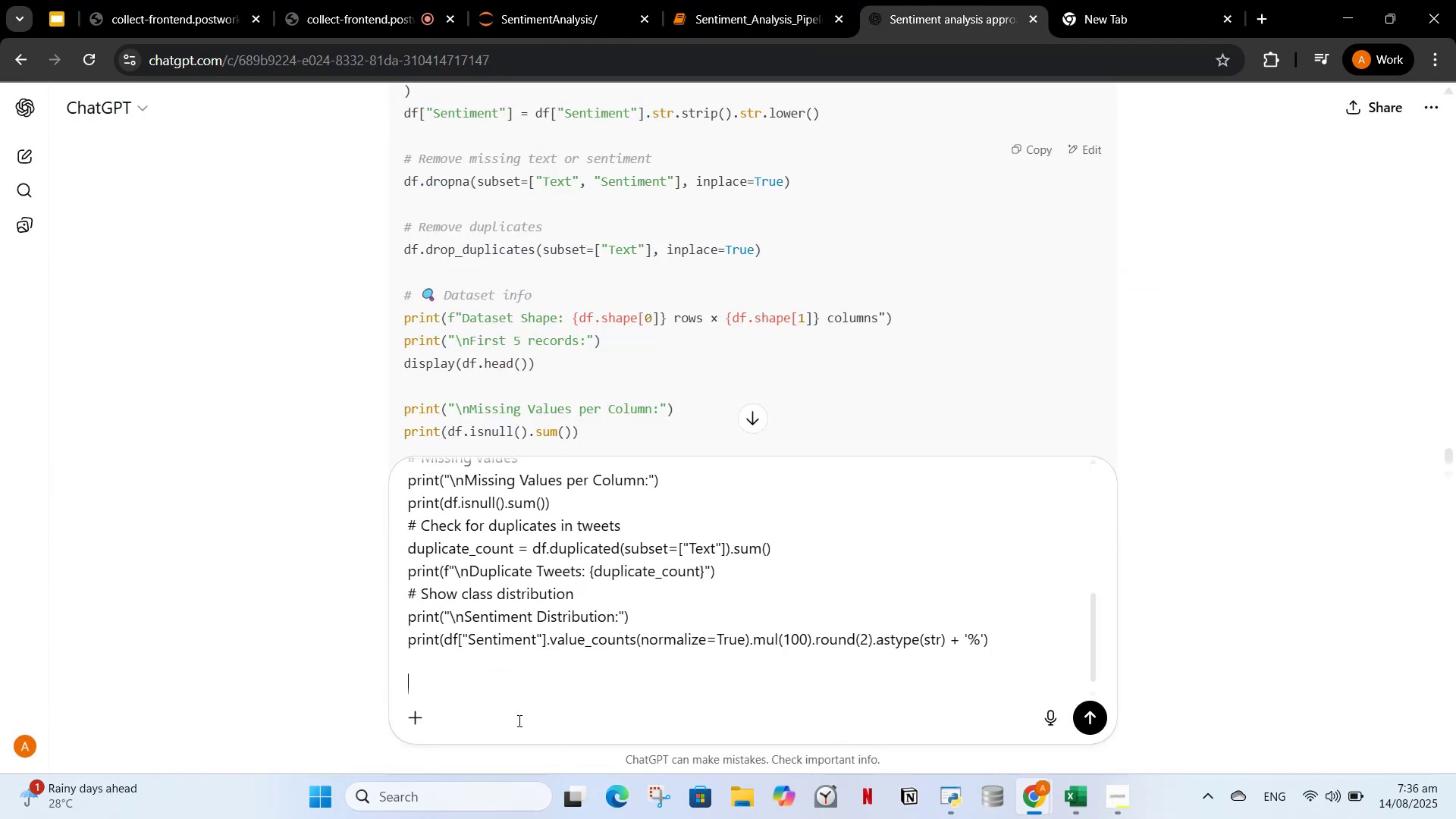 
type(this is my load and inspect data Cell , do i need to update something )
 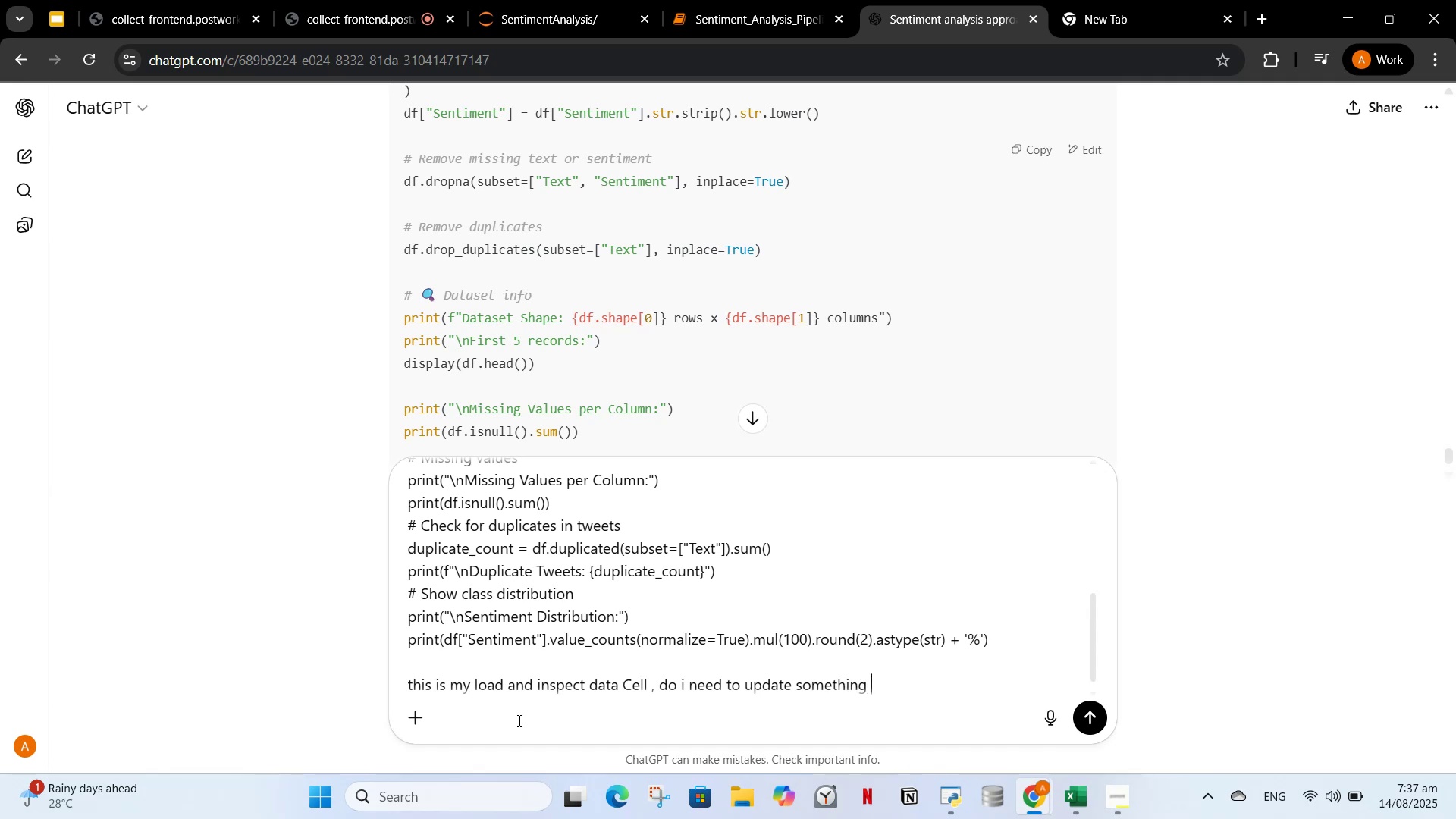 
key(Enter)
 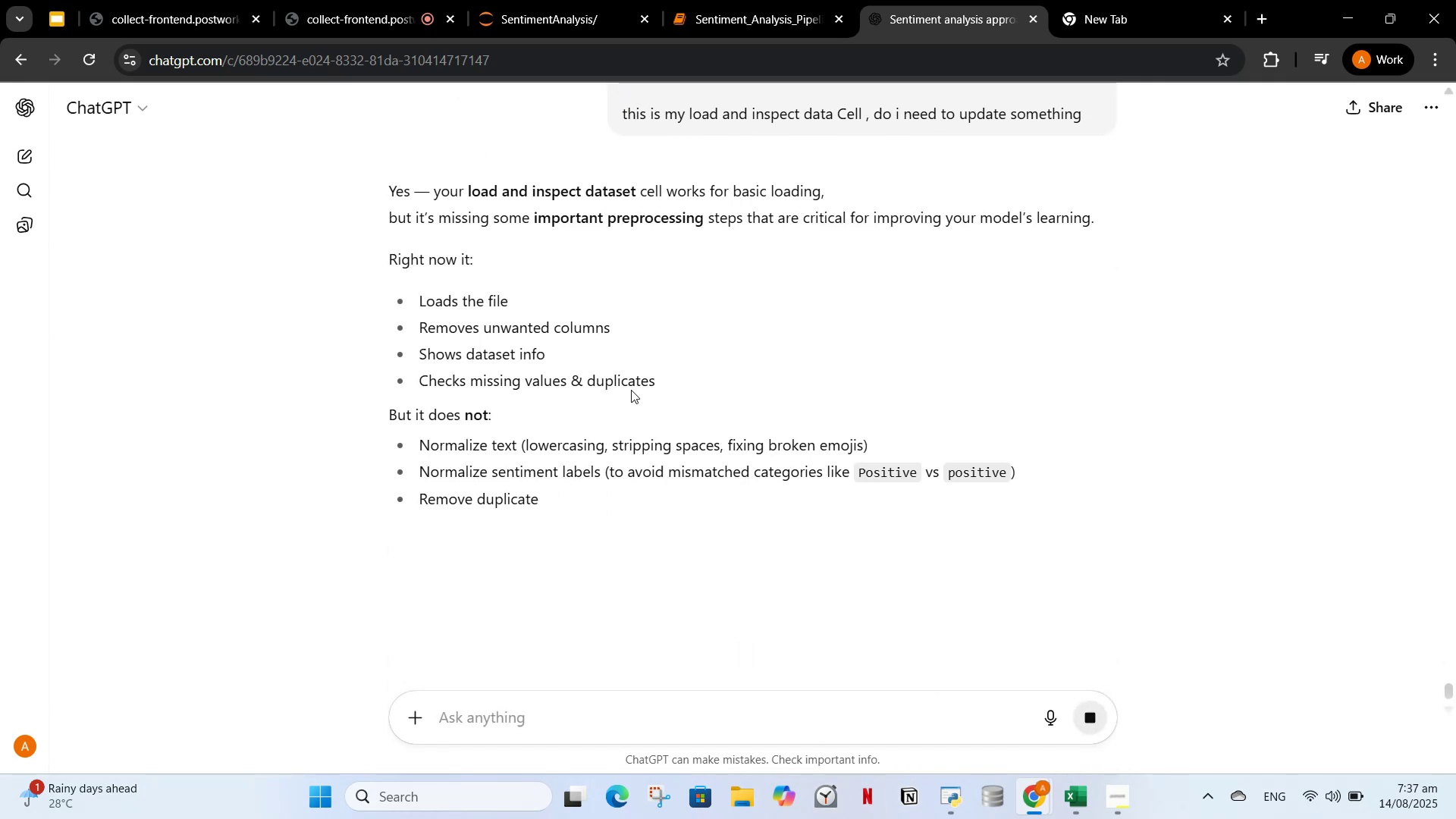 
wait(5.06)
 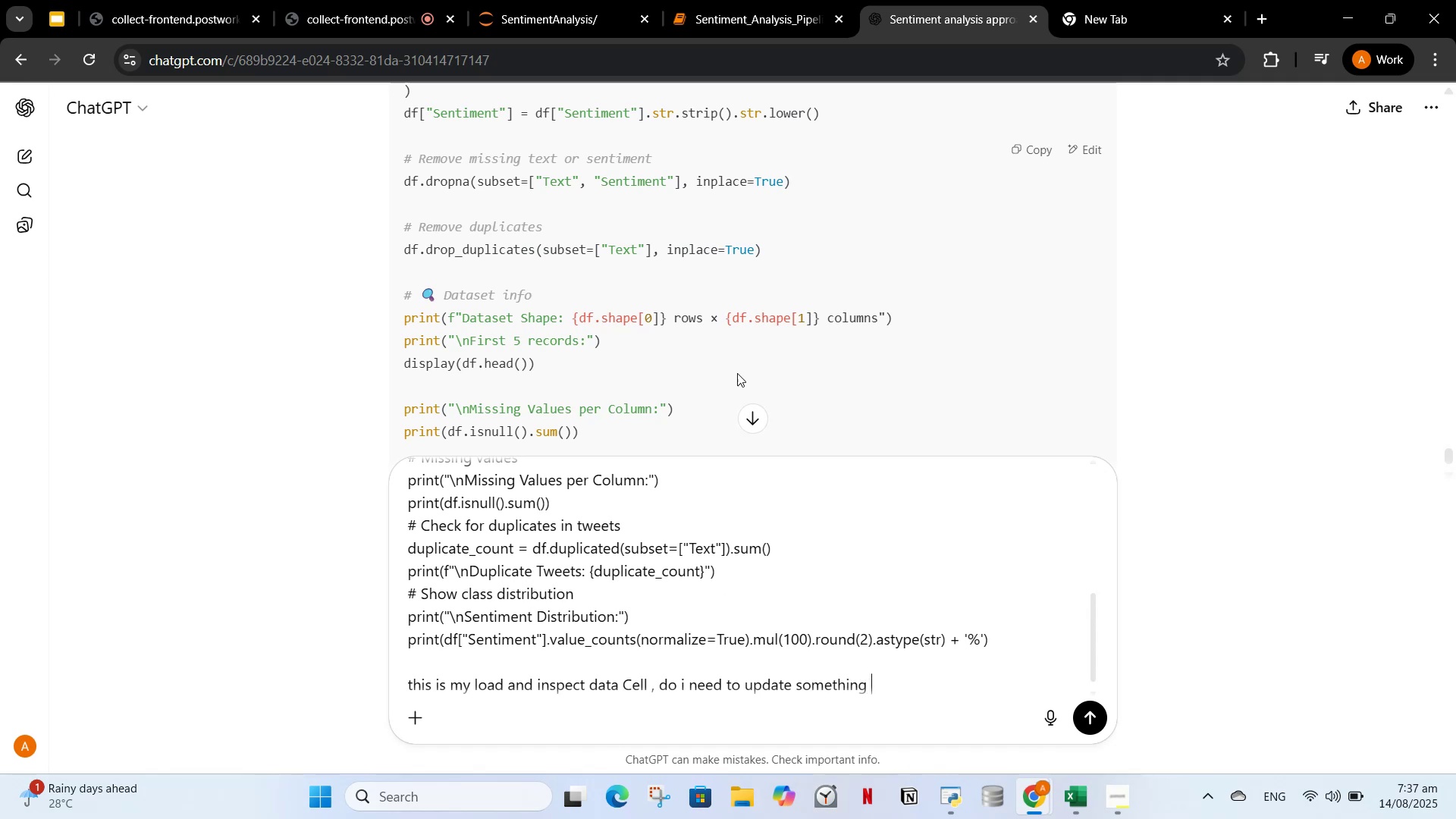 
scroll: coordinate [629, 542], scroll_direction: down, amount: 6.0
 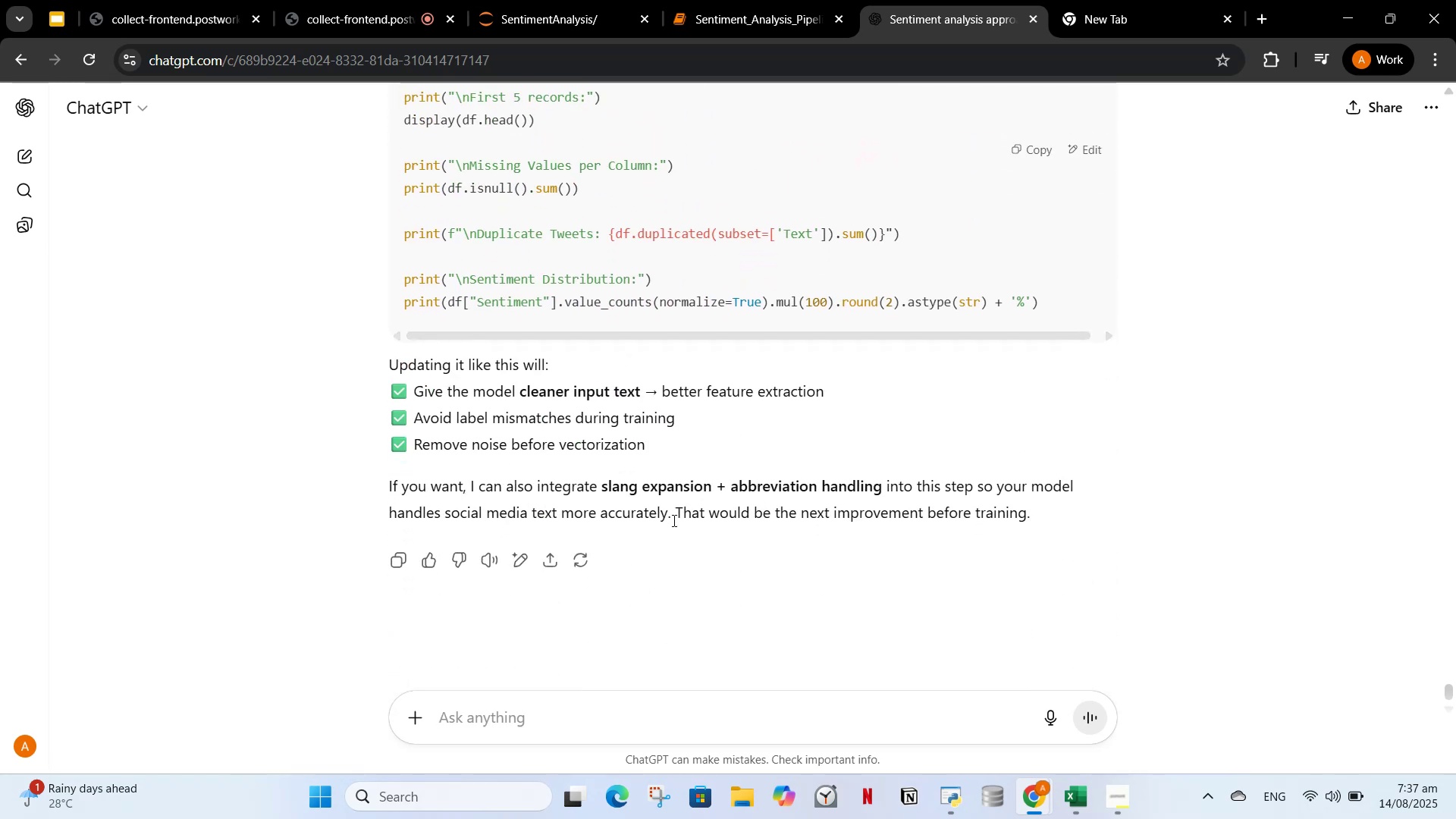 
wait(9.19)
 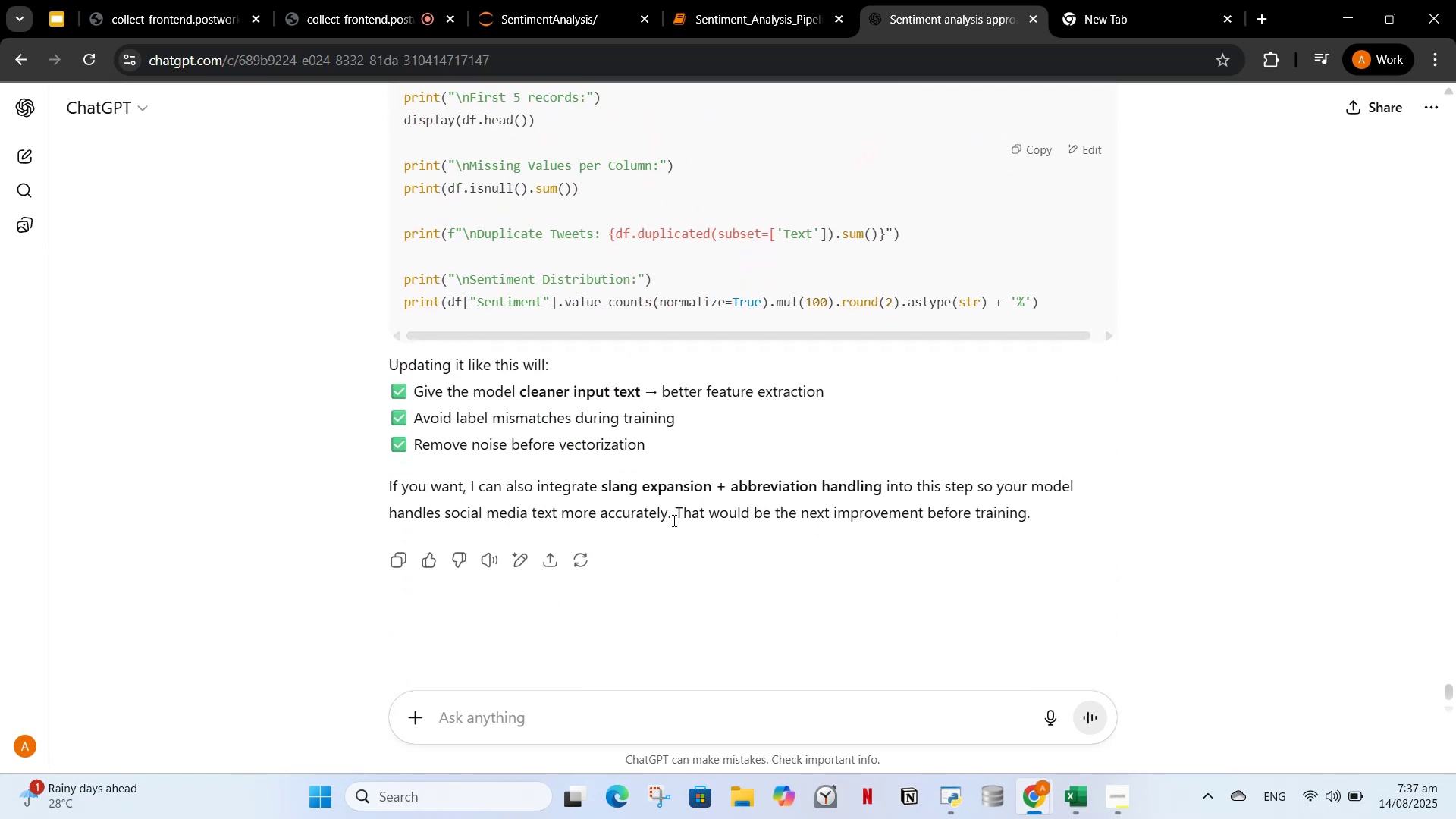 
type(how codo you remeber whats m )
key(Backspace)
type(y modle issue and whats m)
key(Backspace)
type(i am solving)
 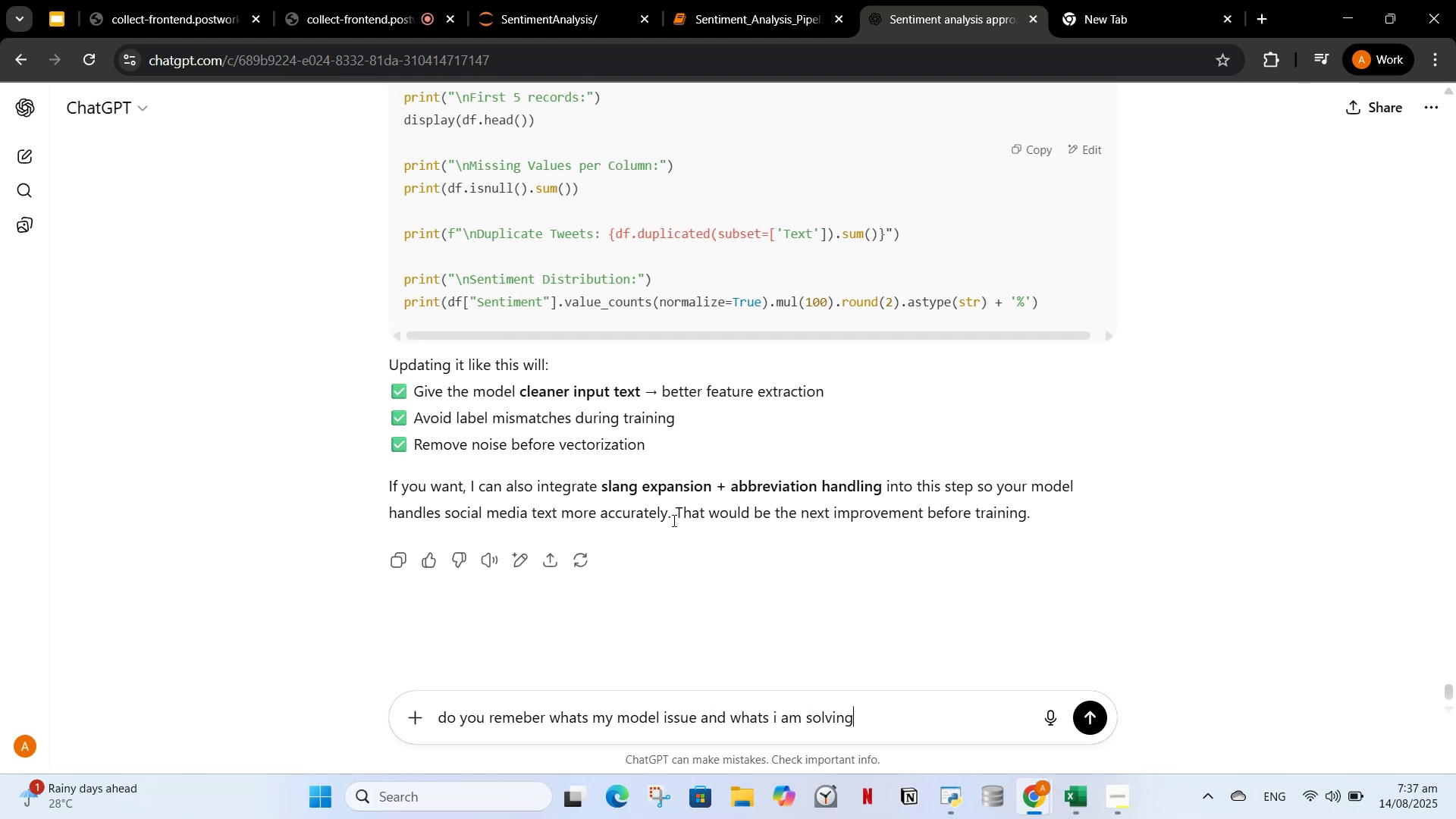 
key(Enter)
 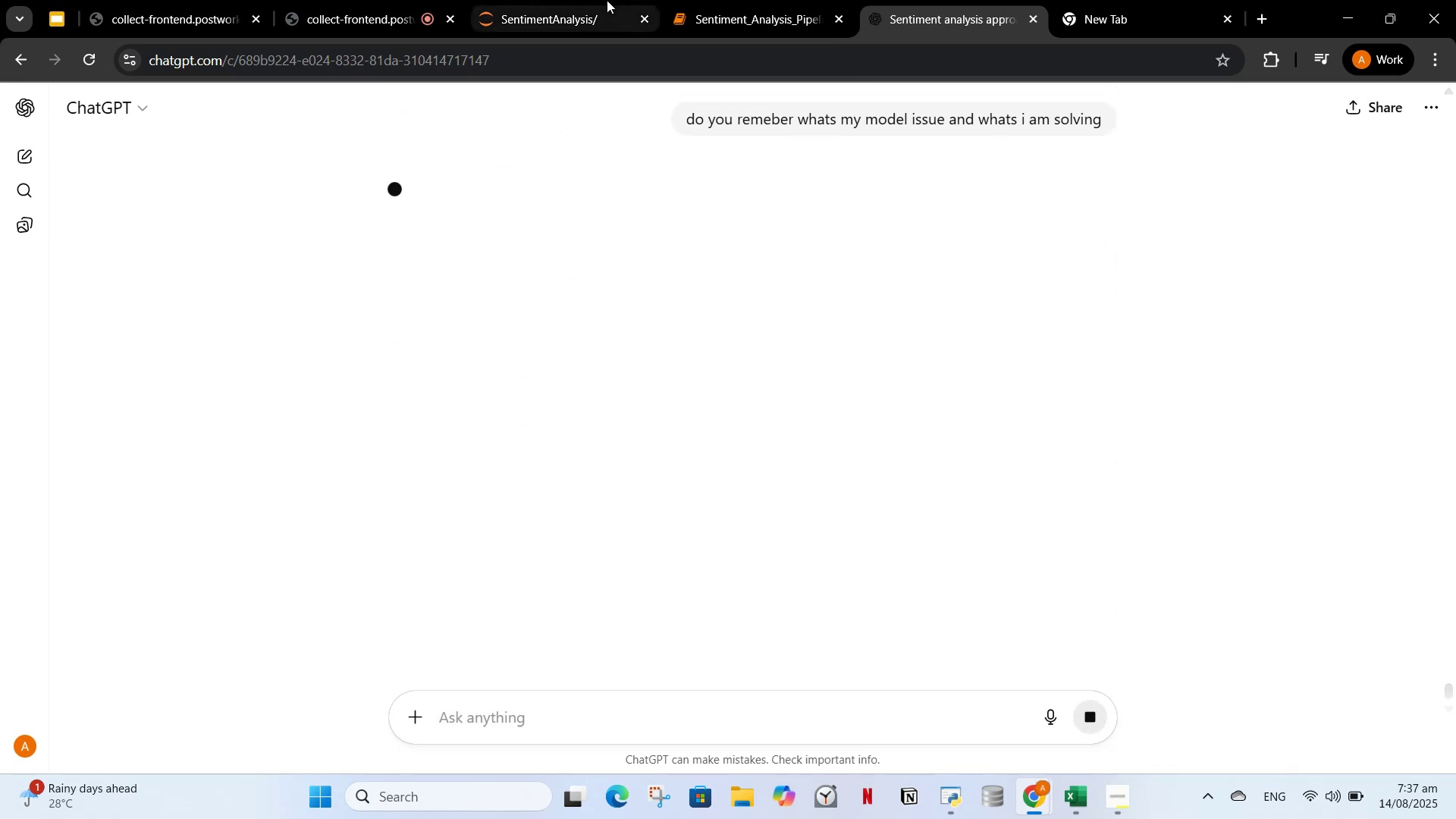 
left_click([775, 15])
 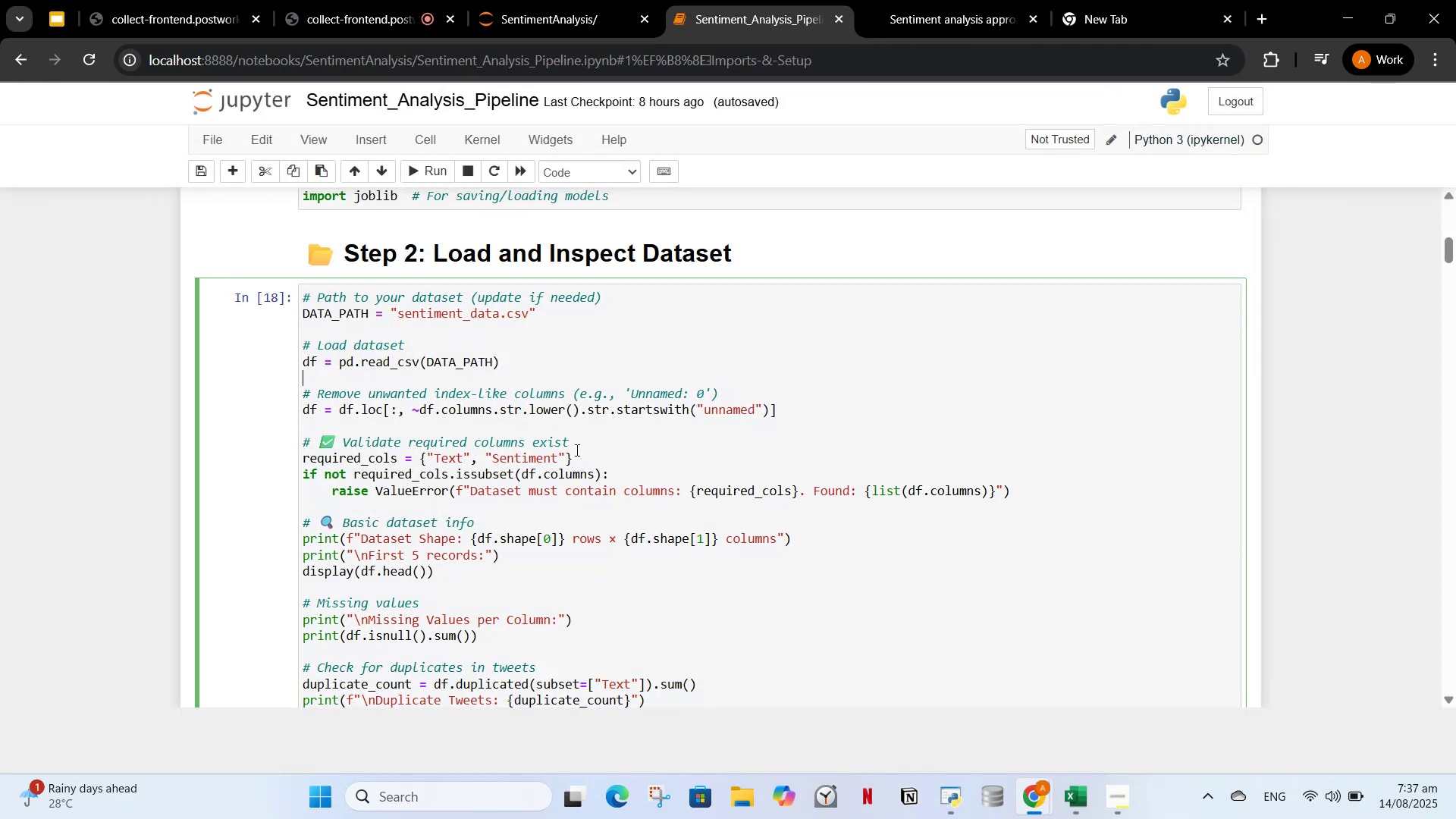 
wait(12.47)
 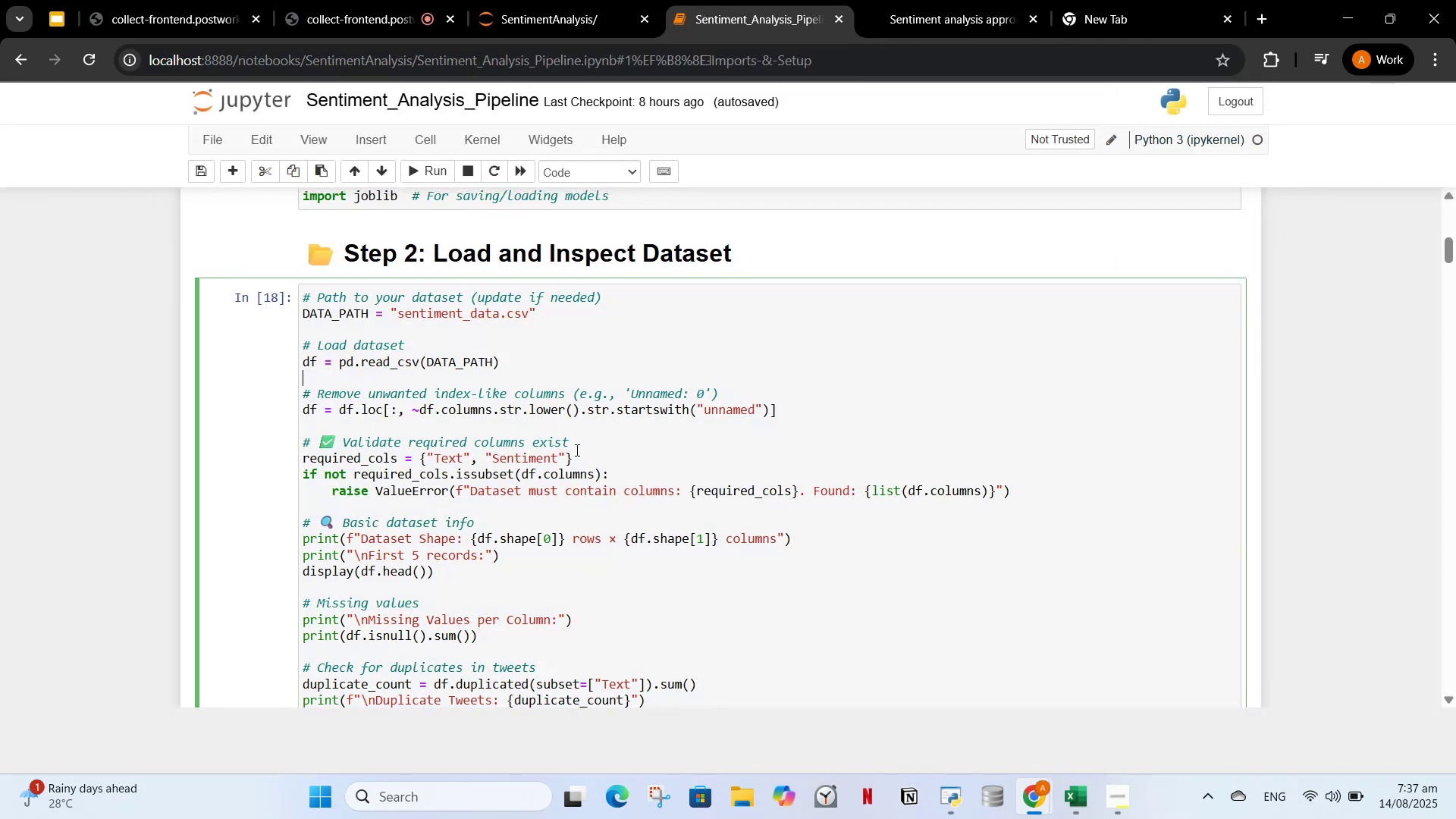 
scroll: coordinate [574, 478], scroll_direction: down, amount: 3.0
 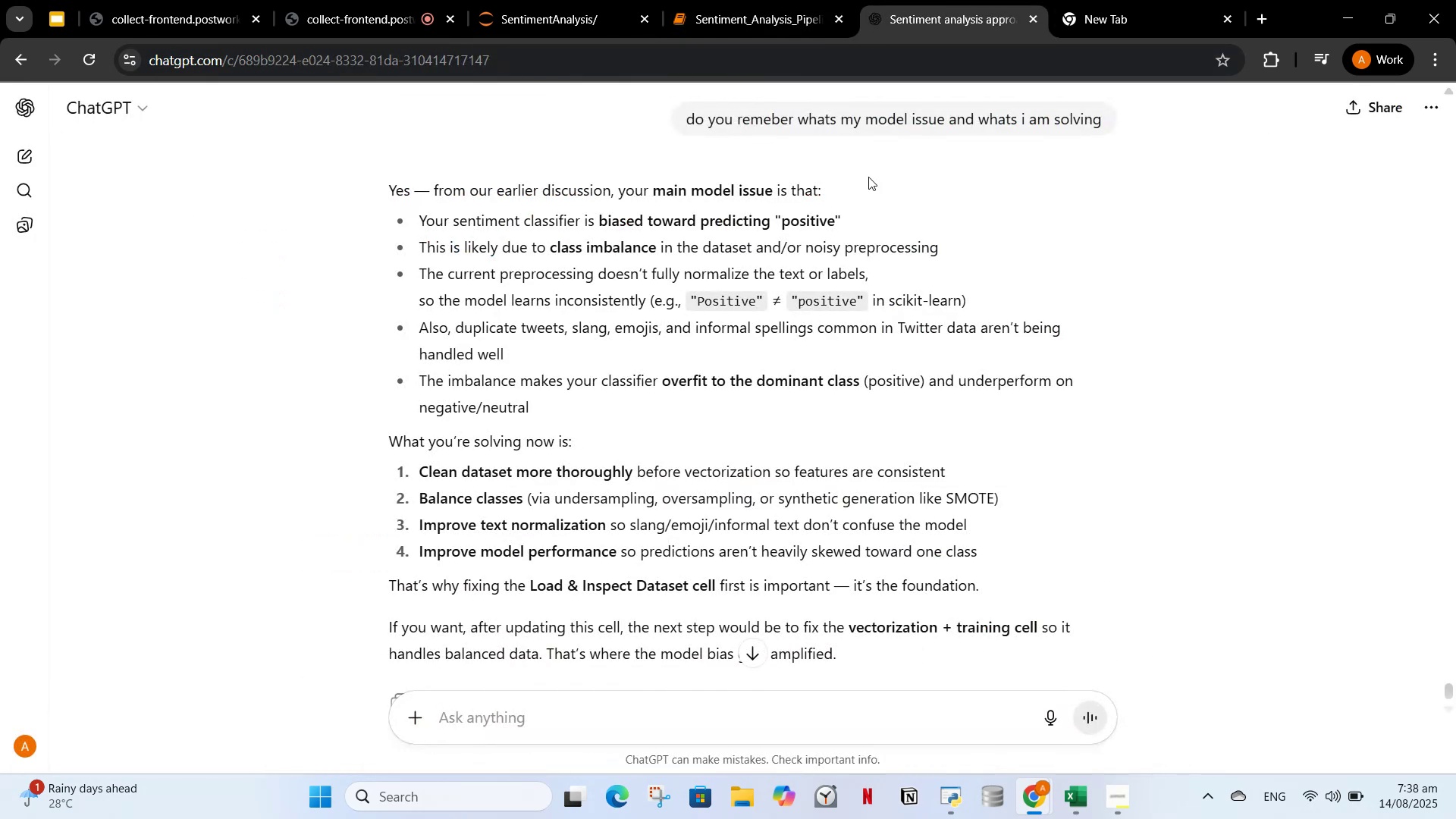 
wait(7.4)
 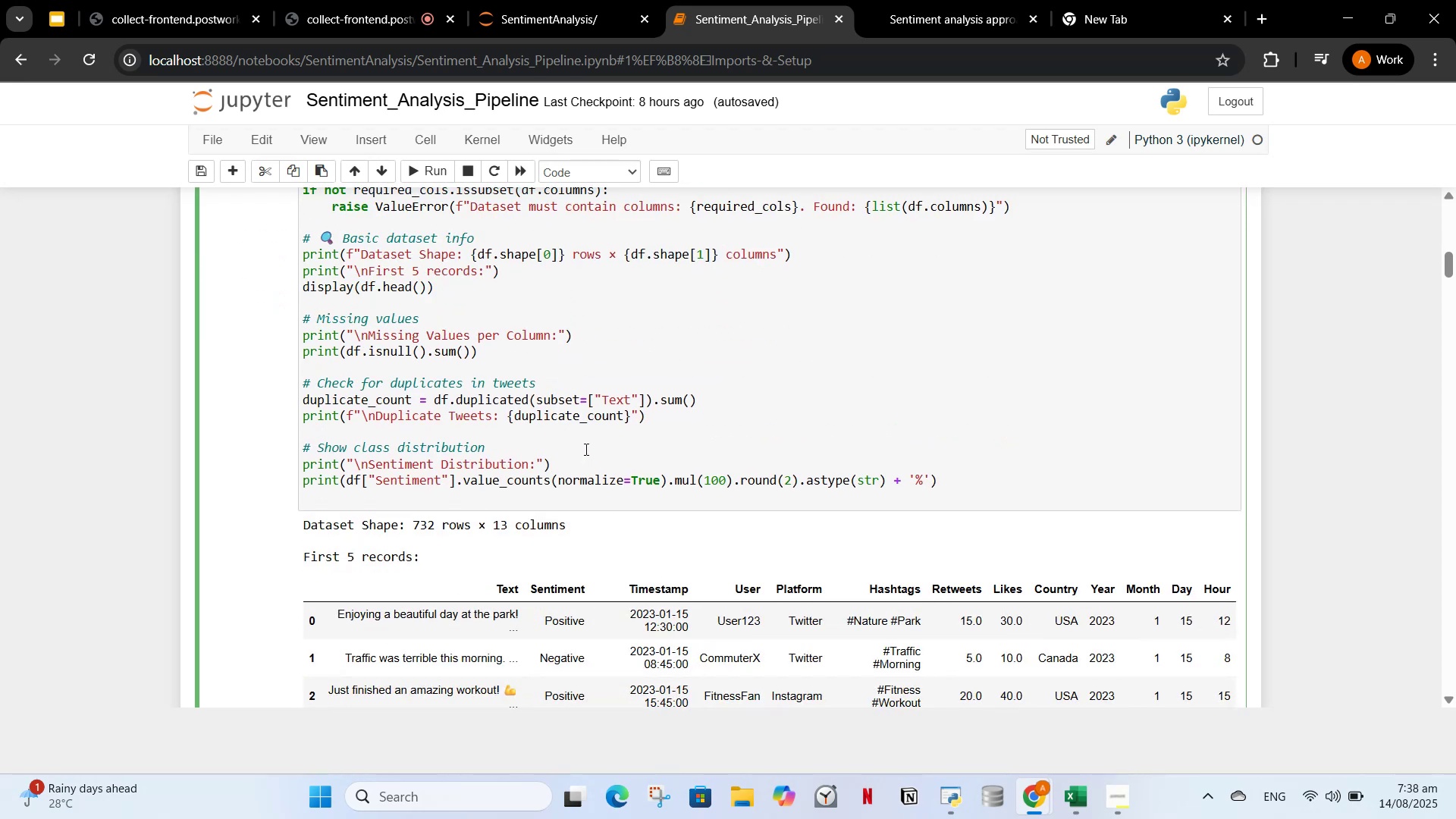 
scroll: coordinate [803, 438], scroll_direction: down, amount: 2.0
 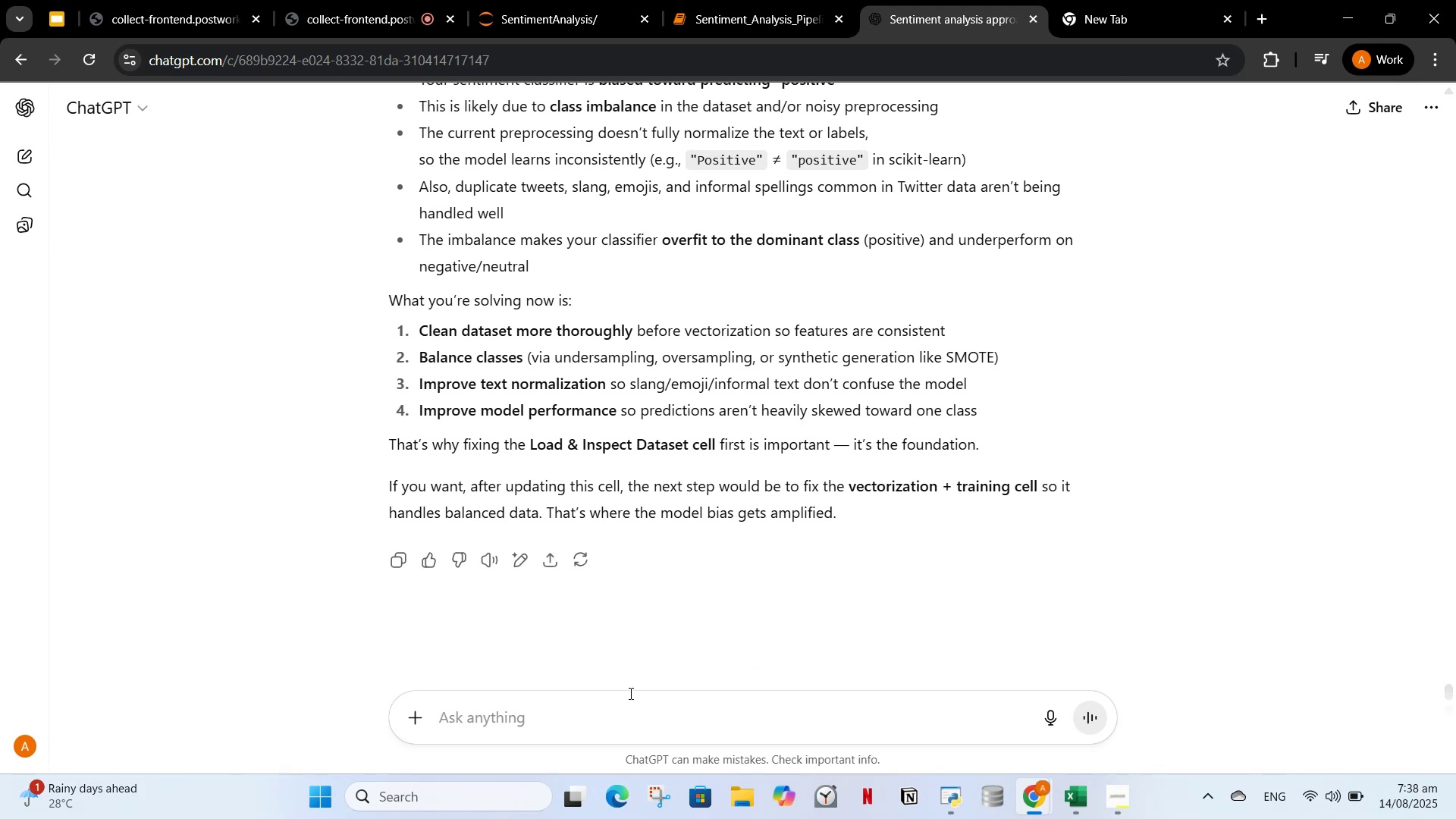 
left_click([627, 682])
 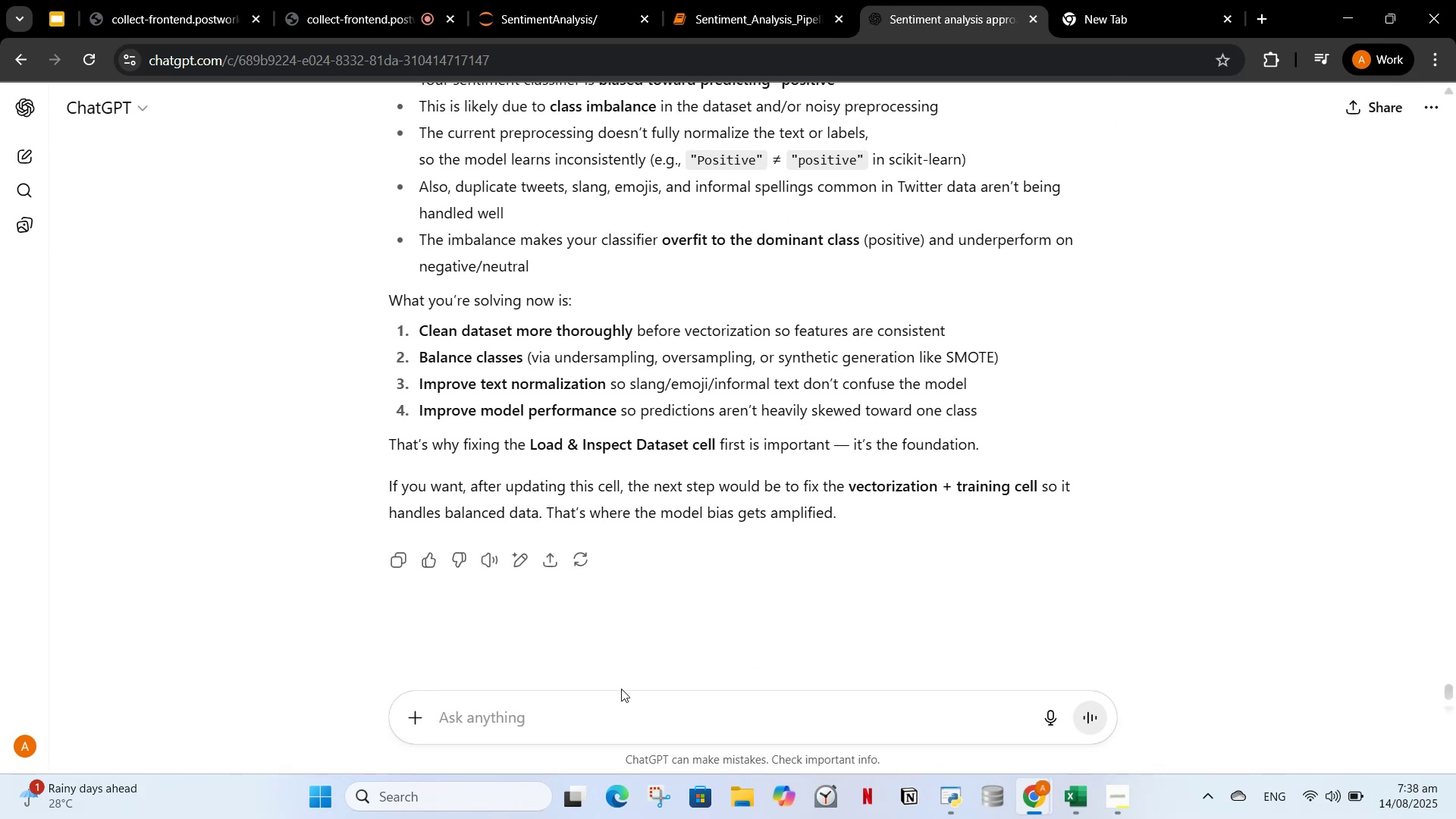 
left_click_drag(start_coordinate=[618, 699], to_coordinate=[611, 709])
 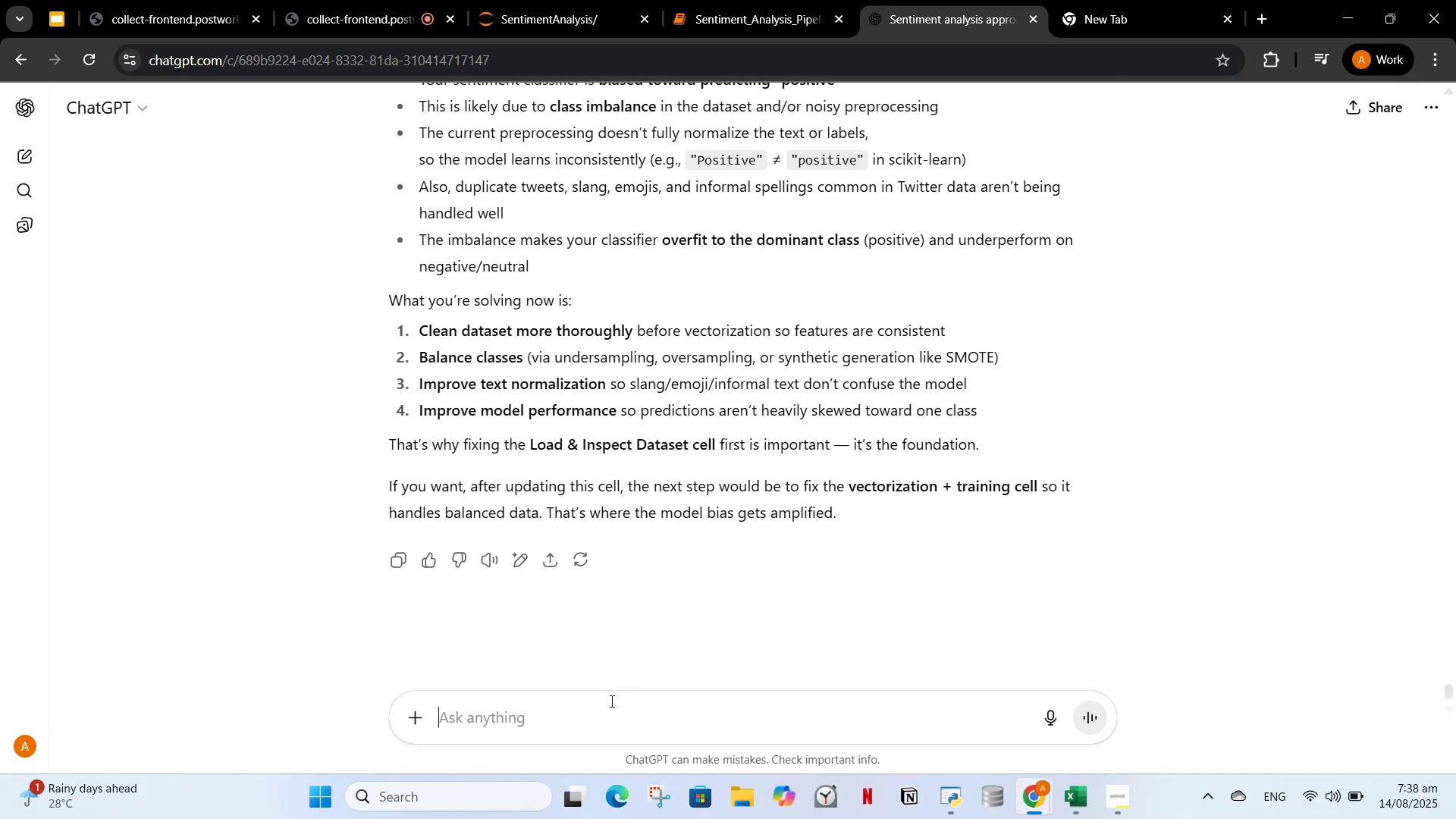 
type(can )
 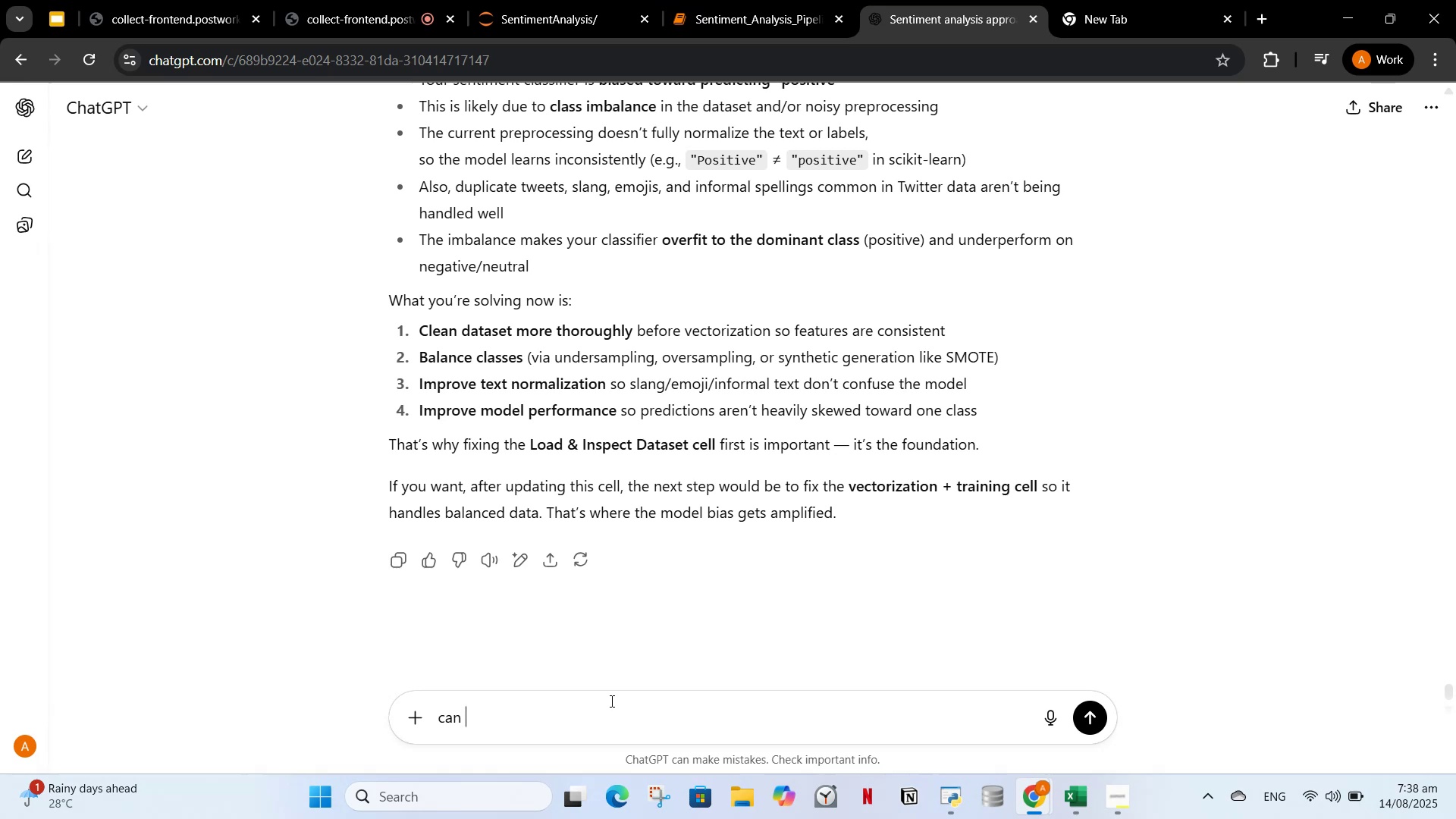 
hold_key(key=Backspace, duration=1.01)
 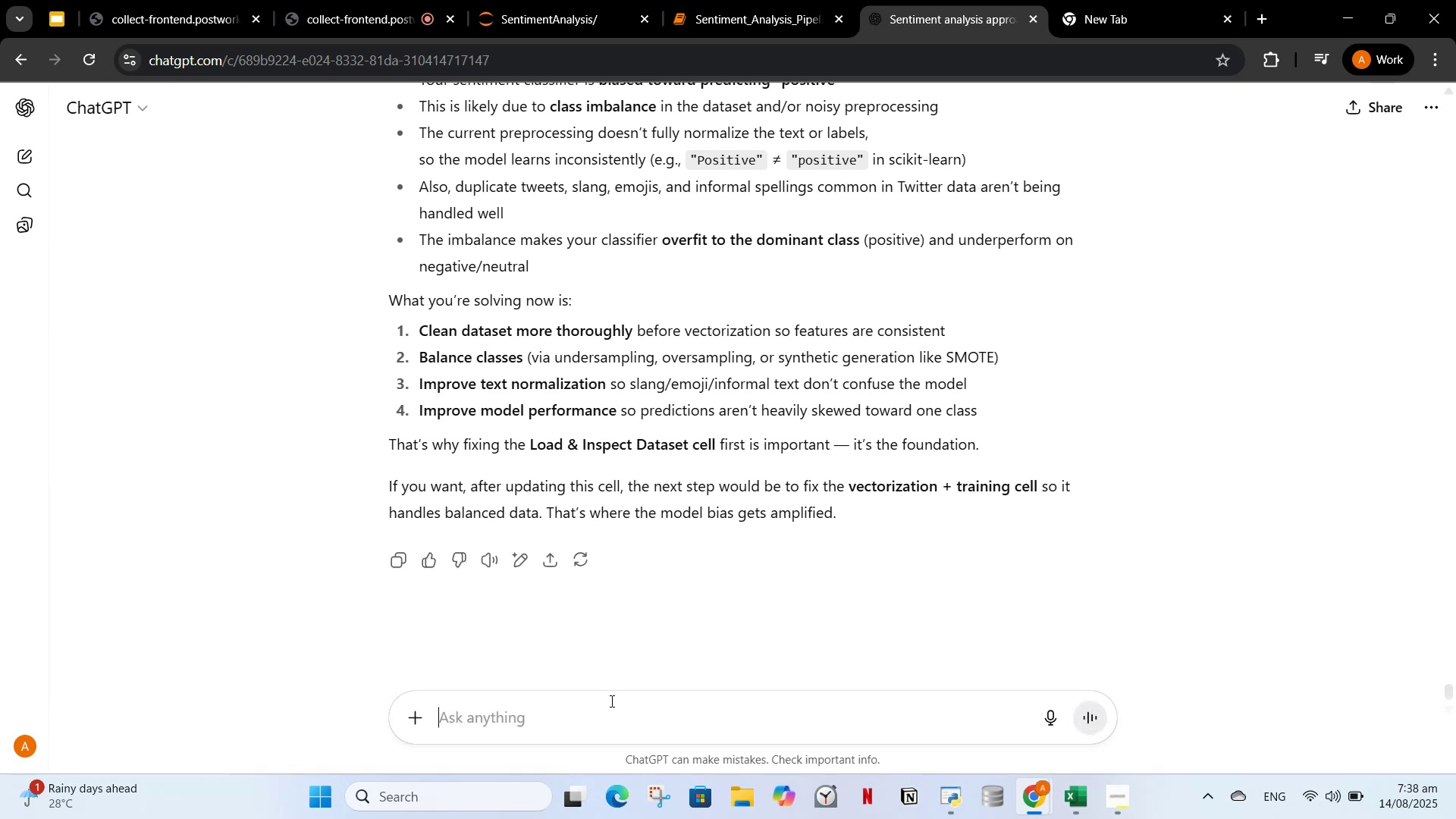 
key(Backspace)
type(waht i do next ?)
 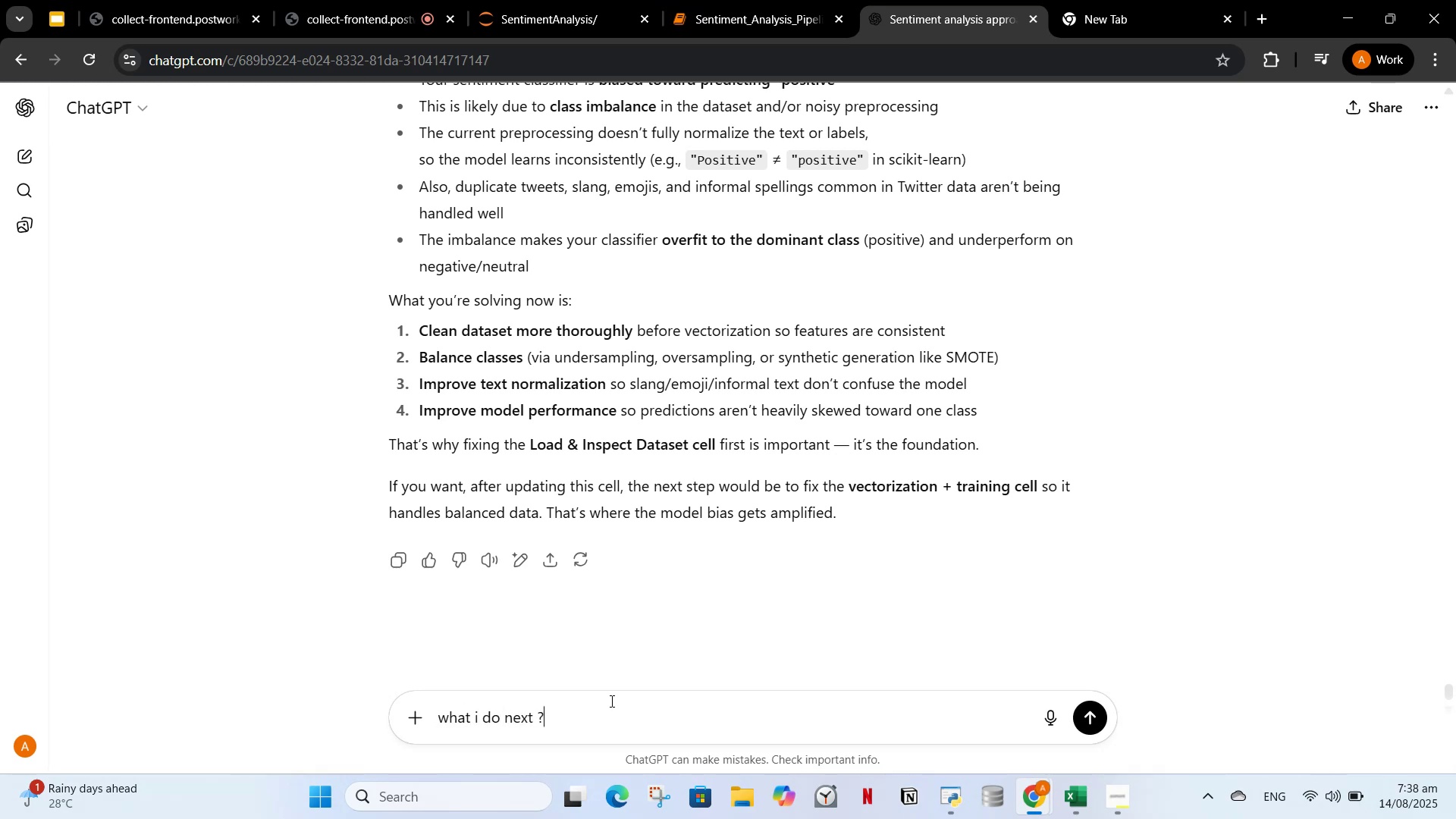 
 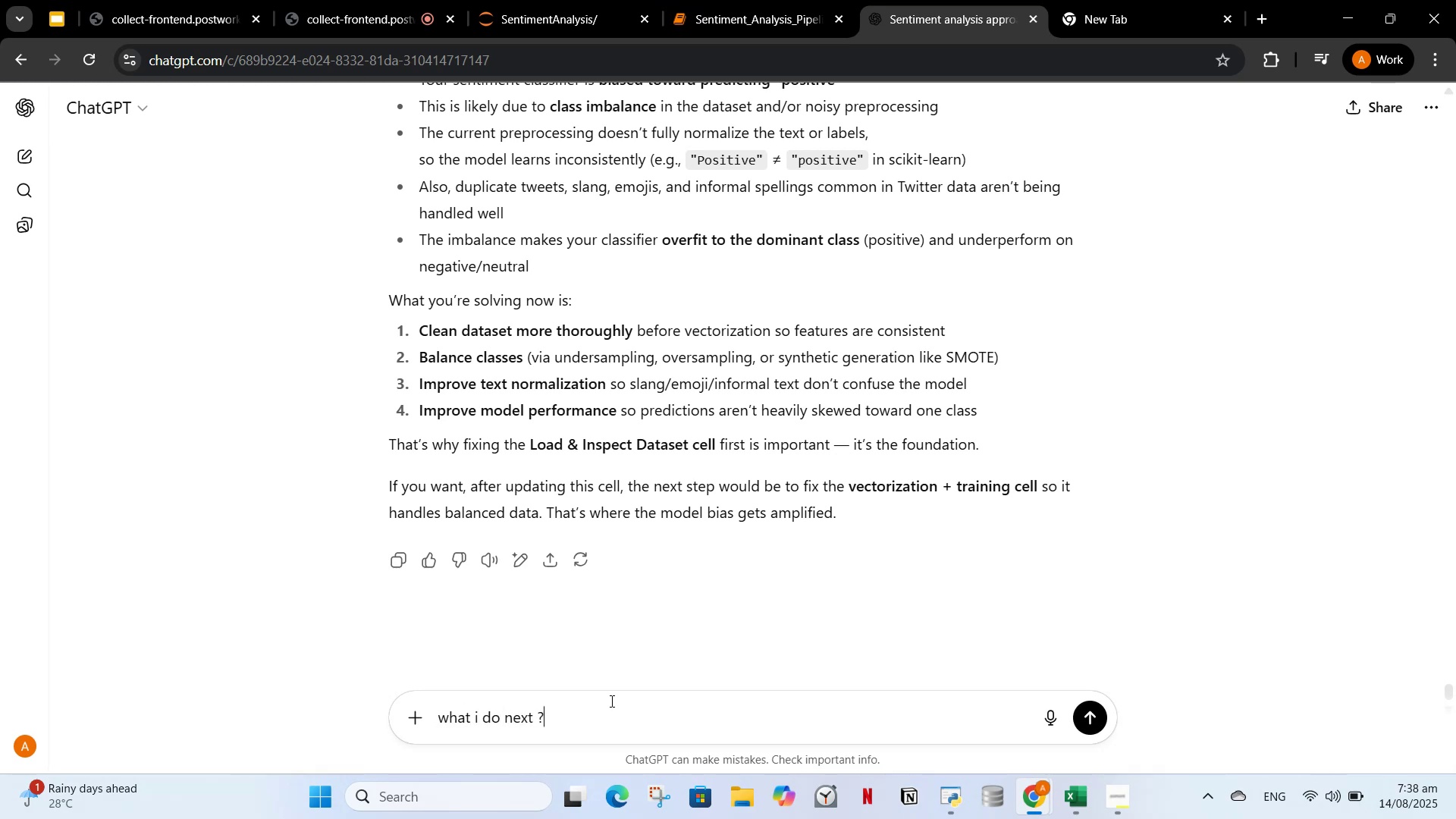 
key(Enter)
 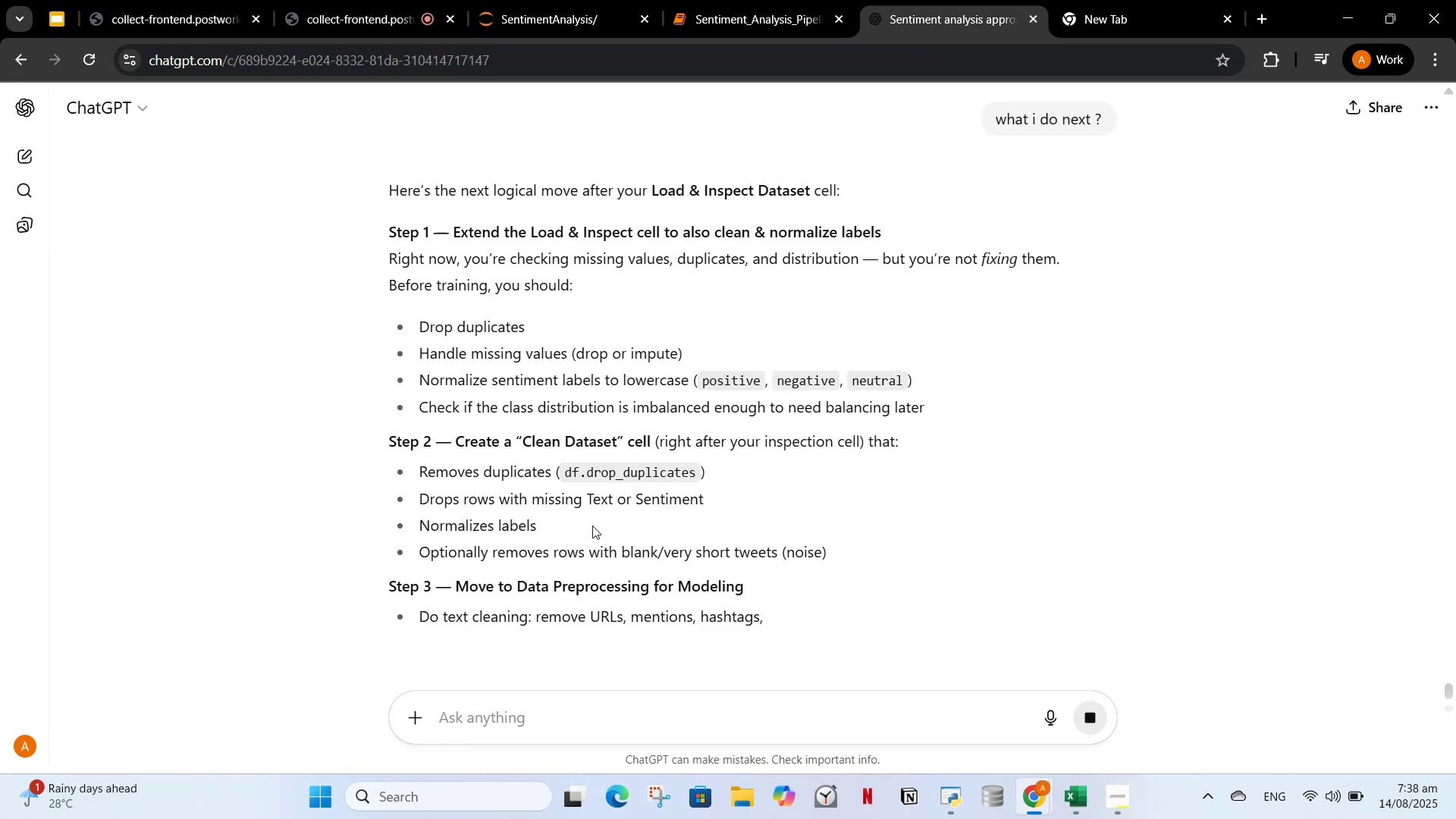 
wait(7.68)
 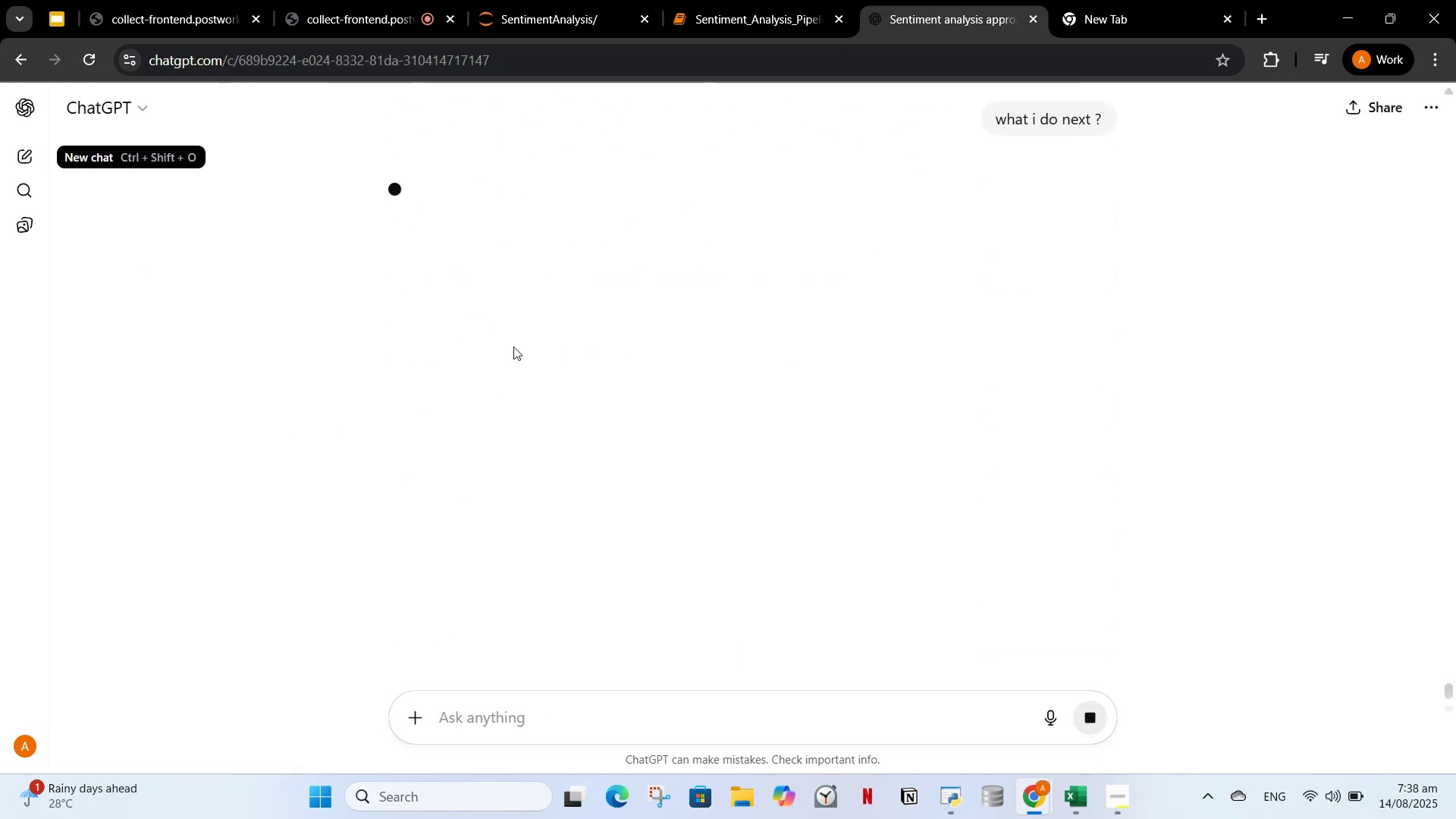 
scroll: coordinate [535, 538], scroll_direction: down, amount: 2.0
 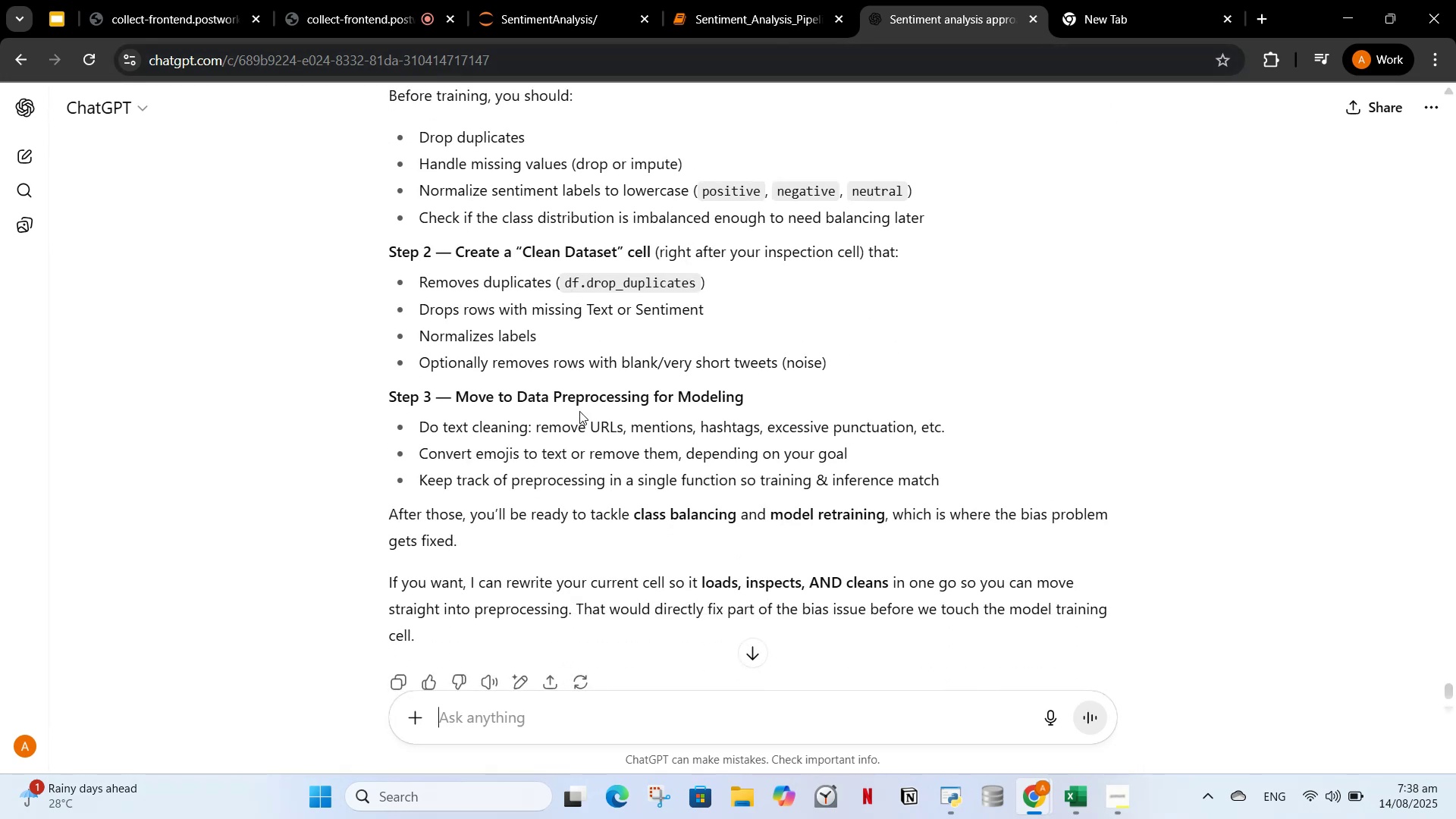 
left_click([549, 29])
 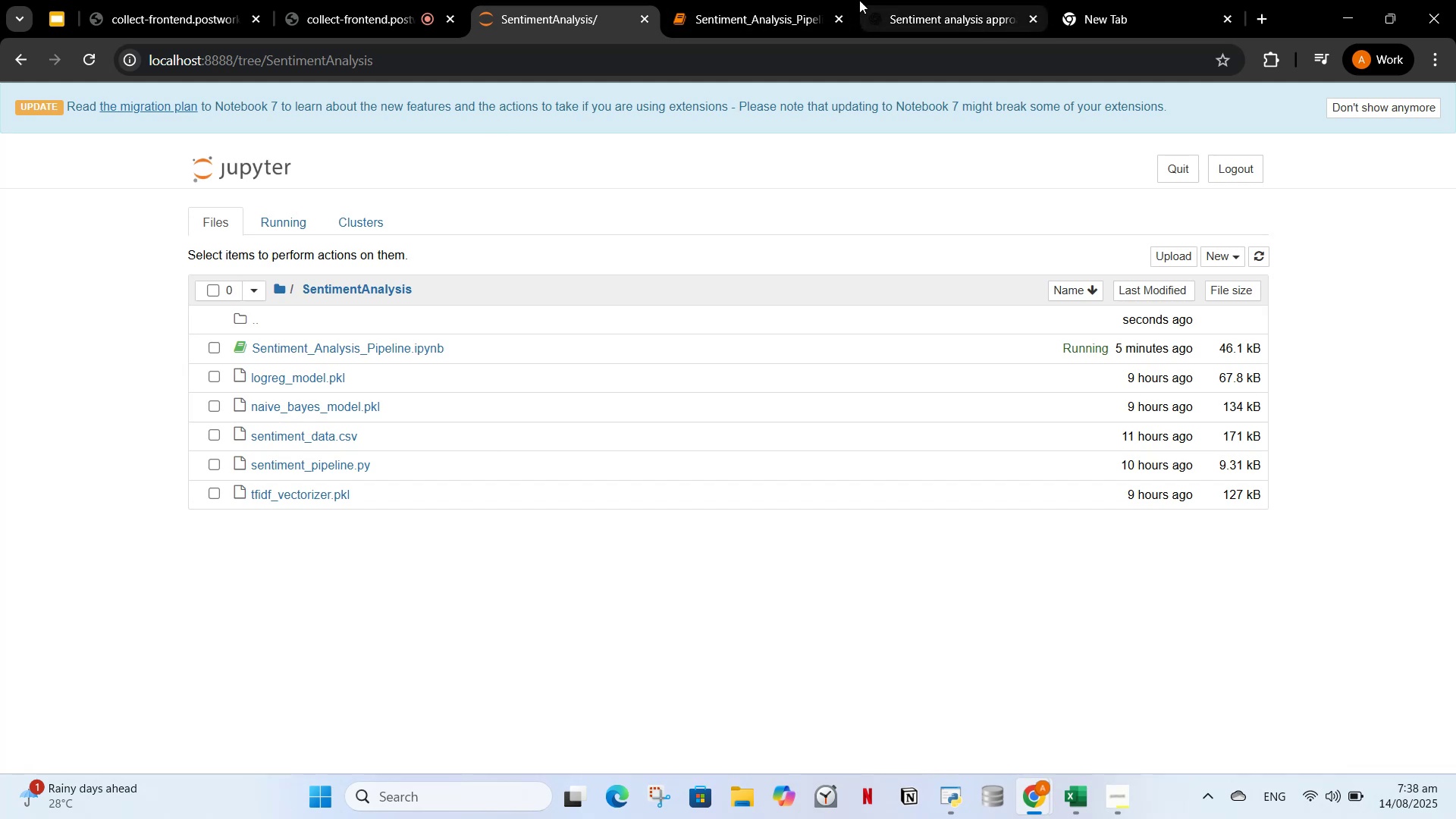 
left_click([758, 2])
 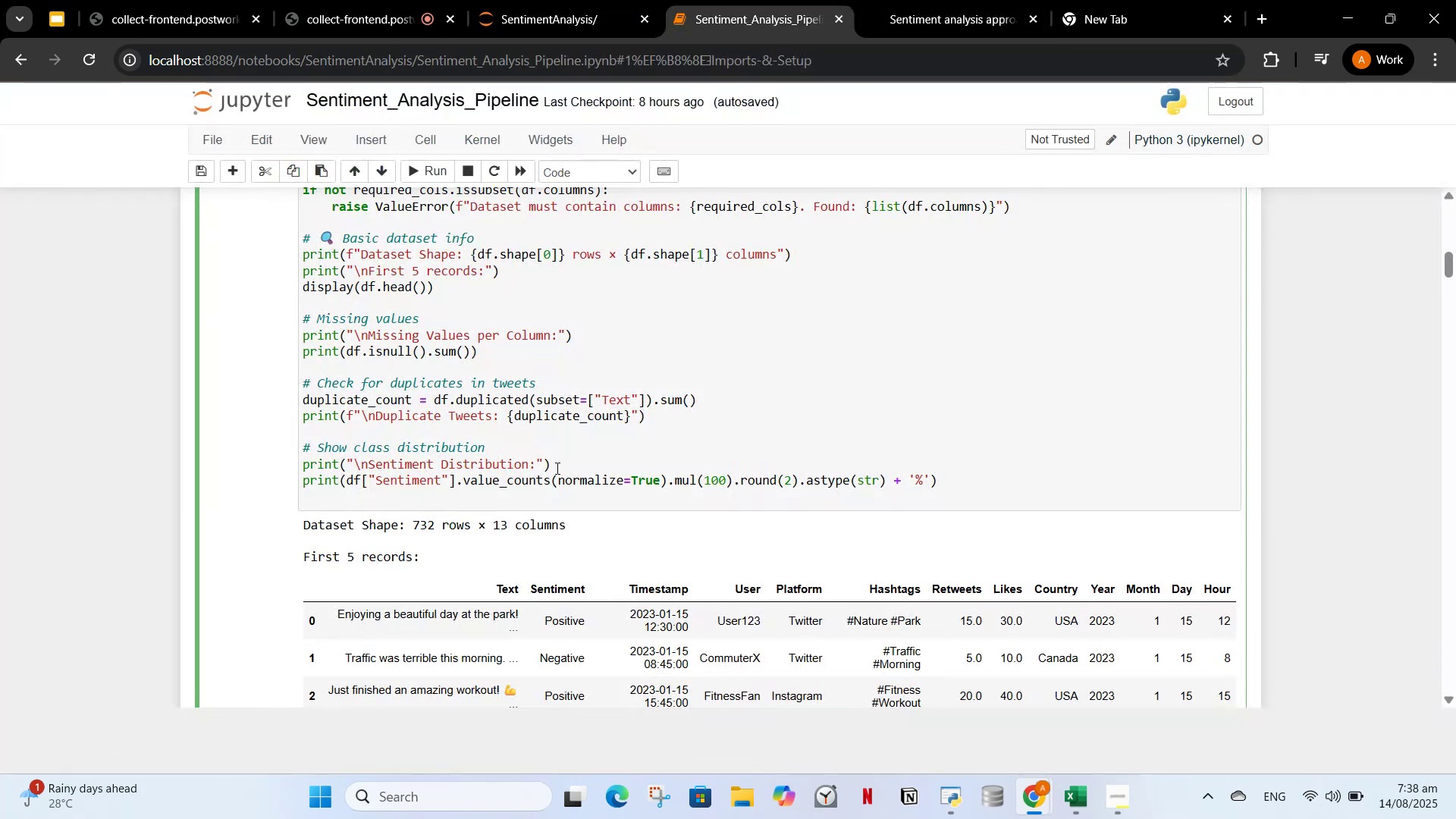 
left_click_drag(start_coordinate=[575, 548], to_coordinate=[575, 513])
 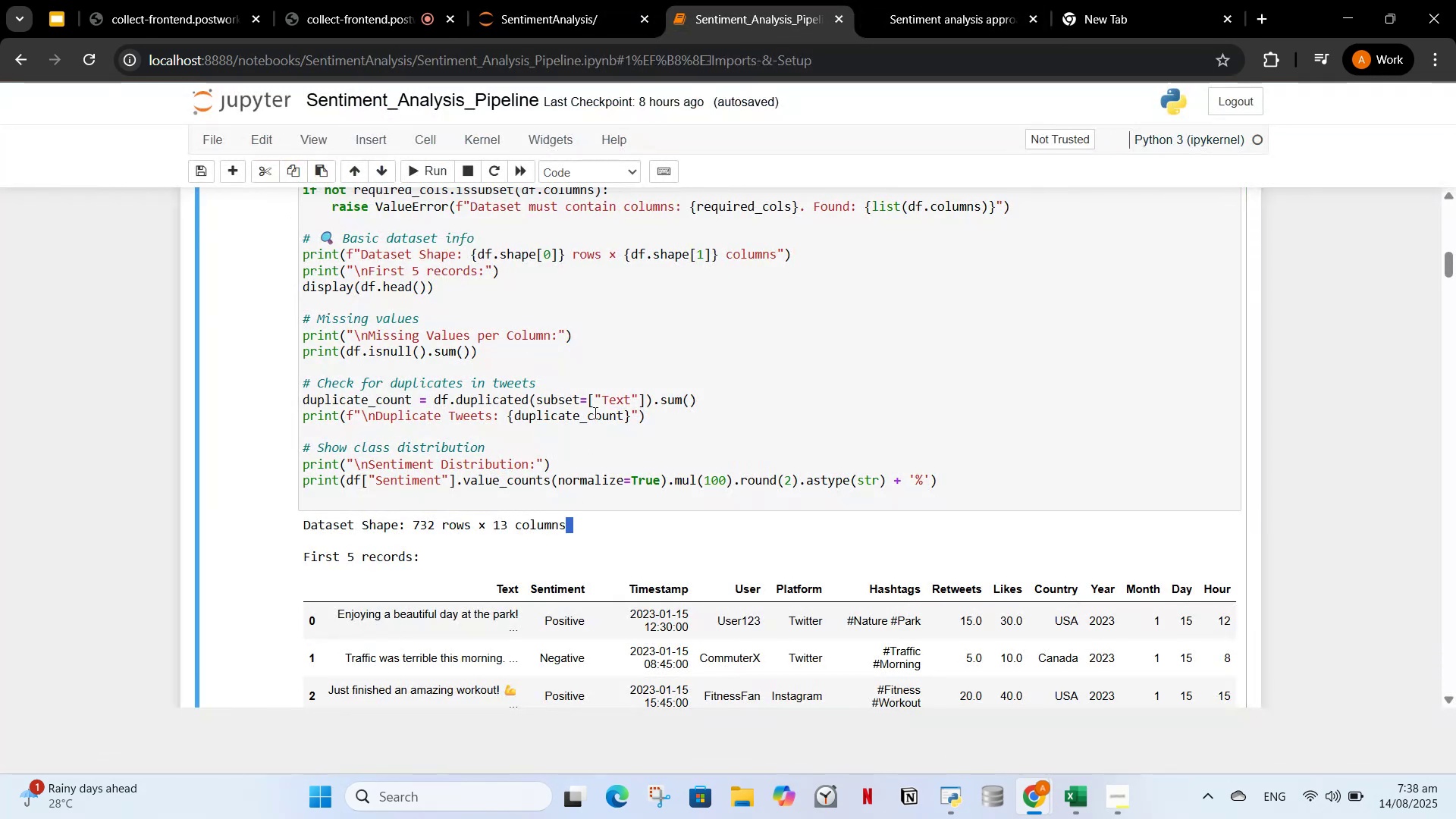 
double_click([594, 413])
 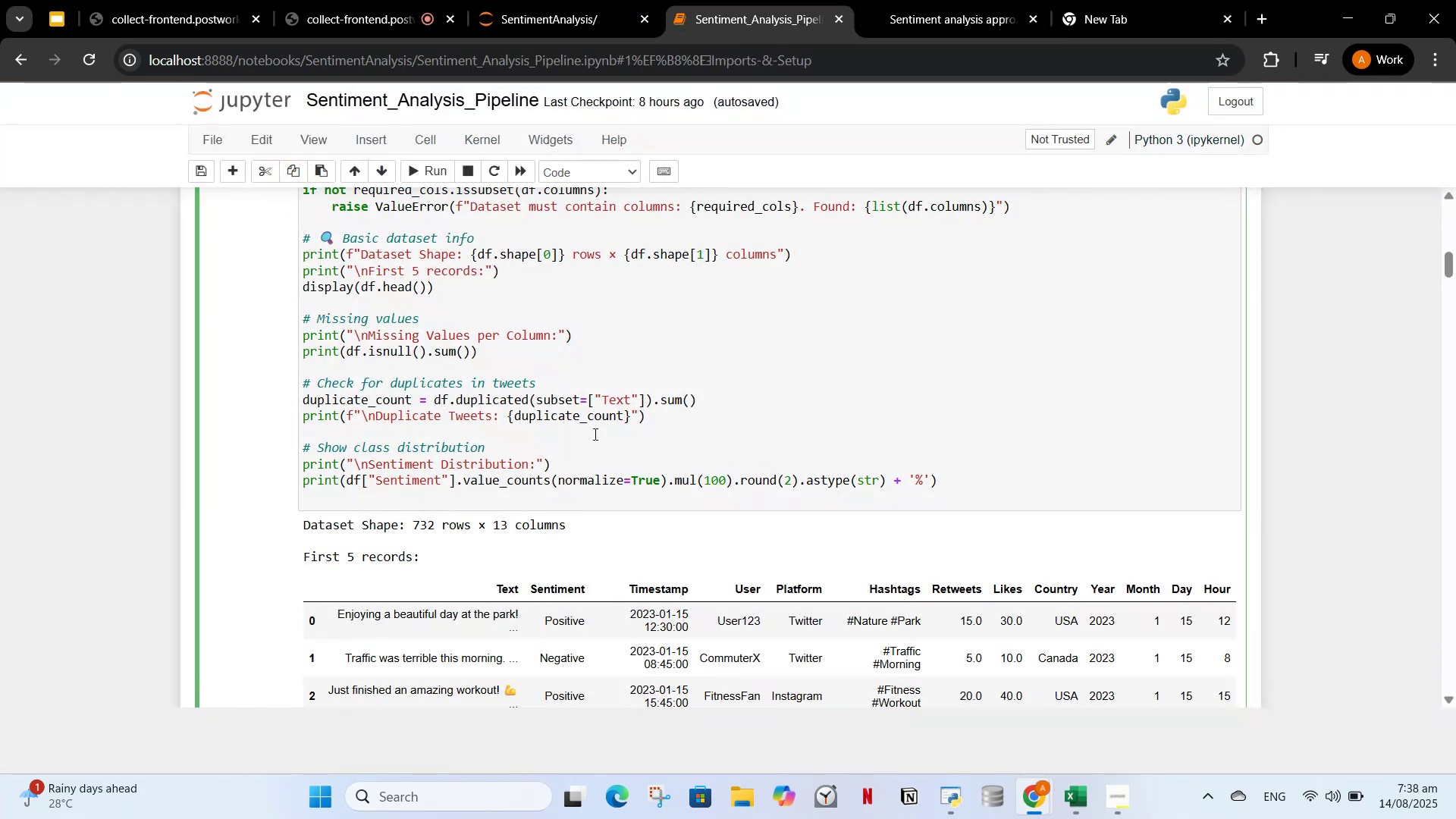 
left_click([594, 434])
 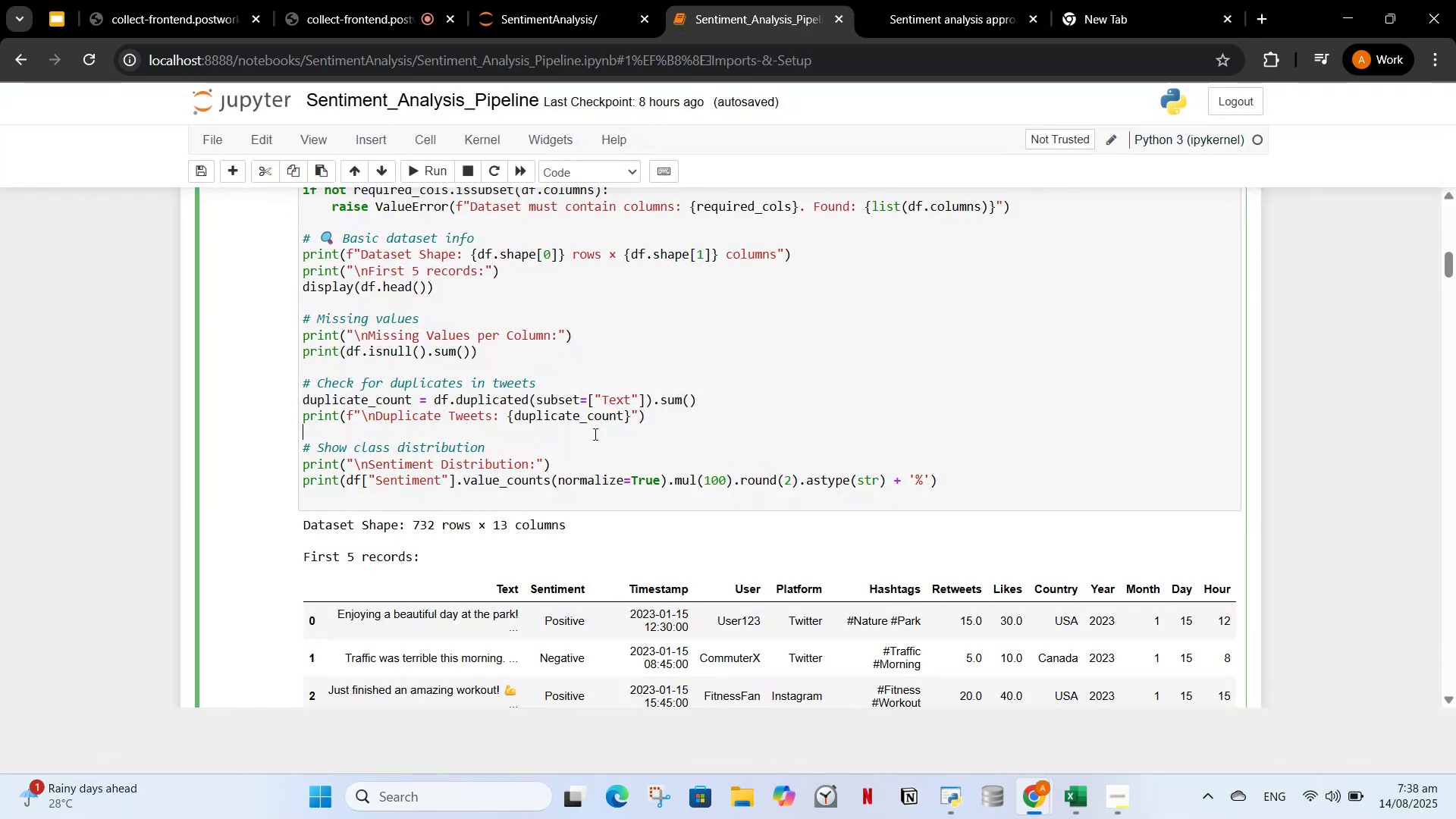 
key(Control+A)
 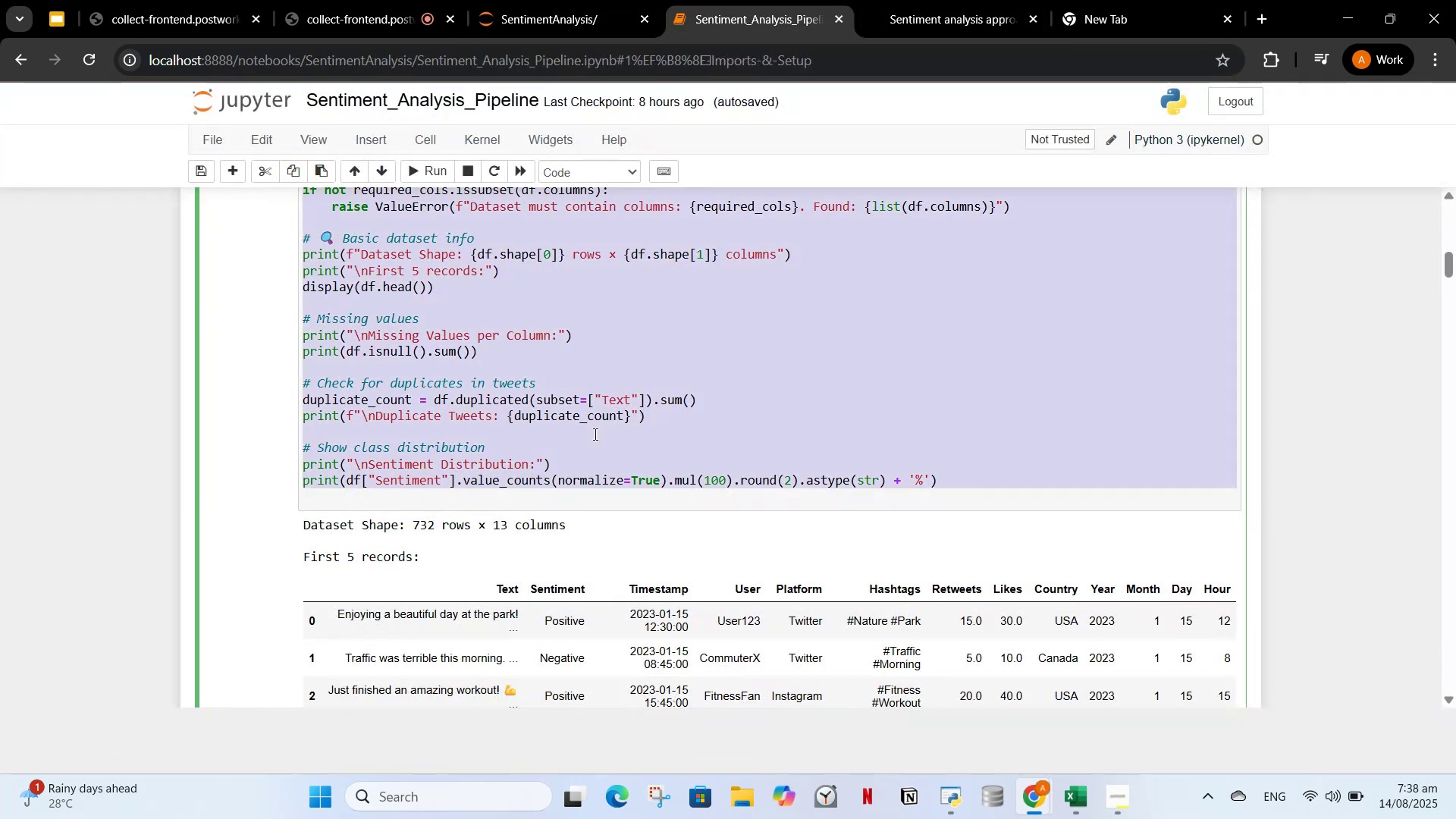 
key(Control+C)
 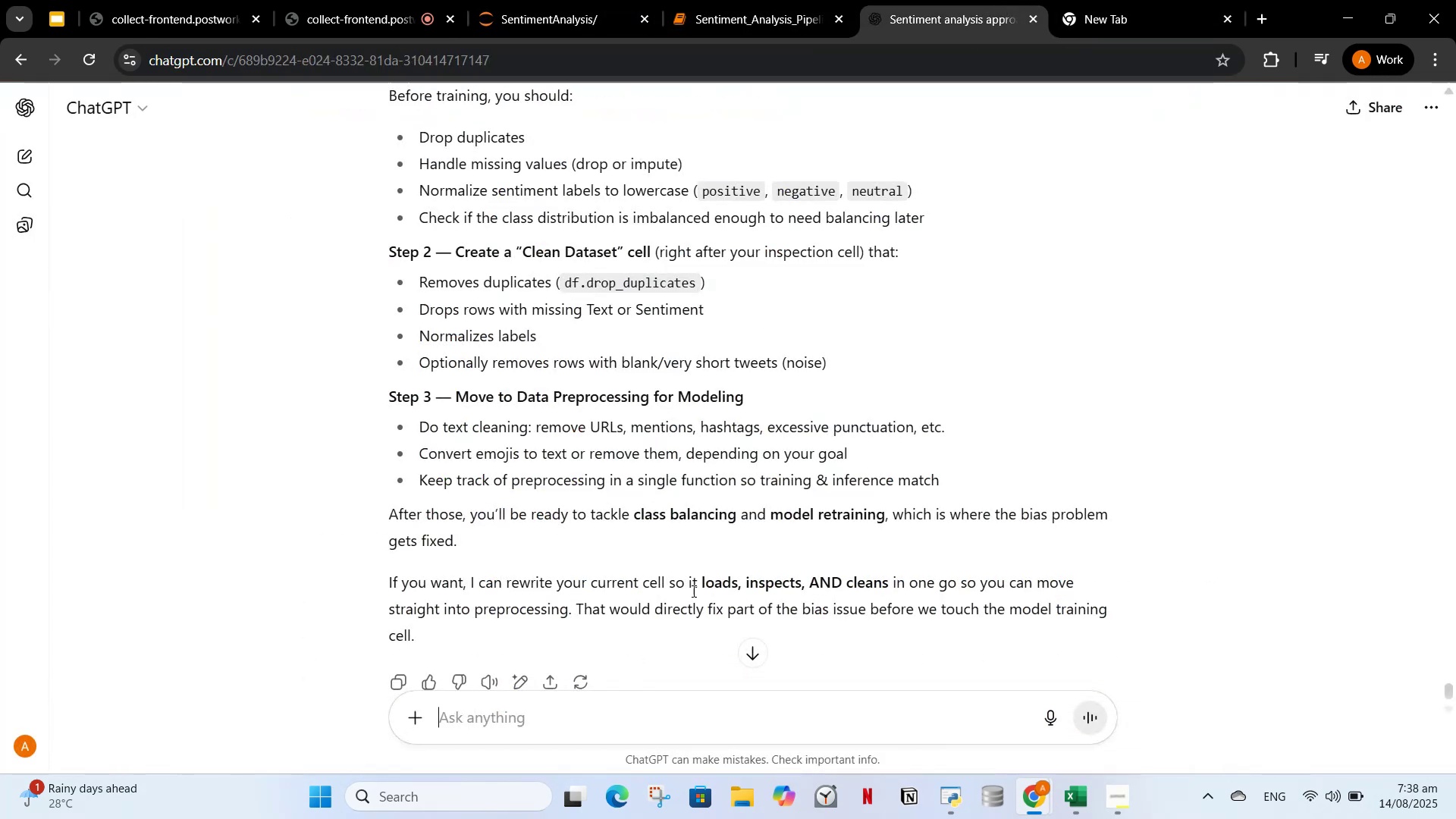 
key(Control+V)
 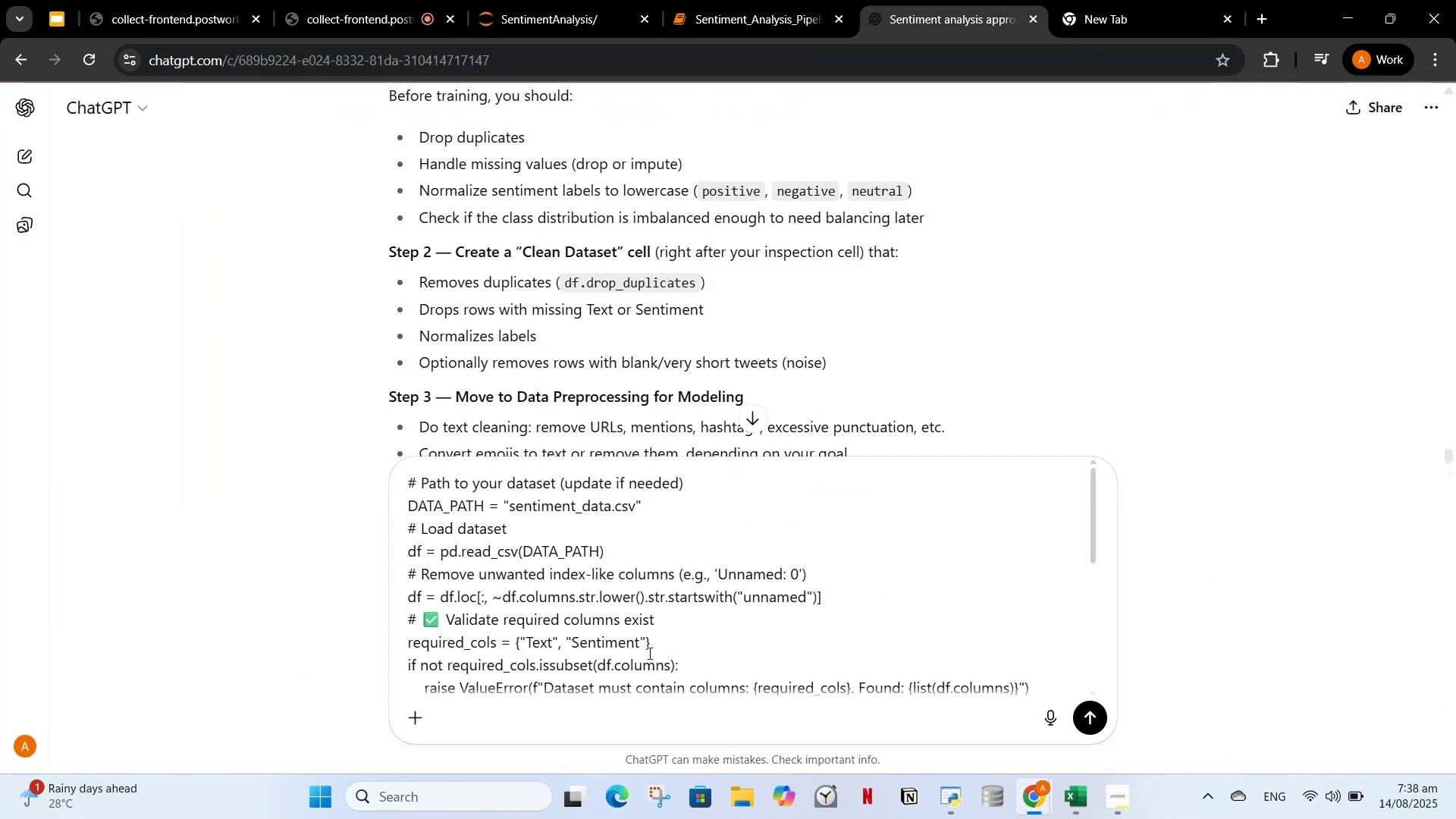 
key(Shift+Enter)
 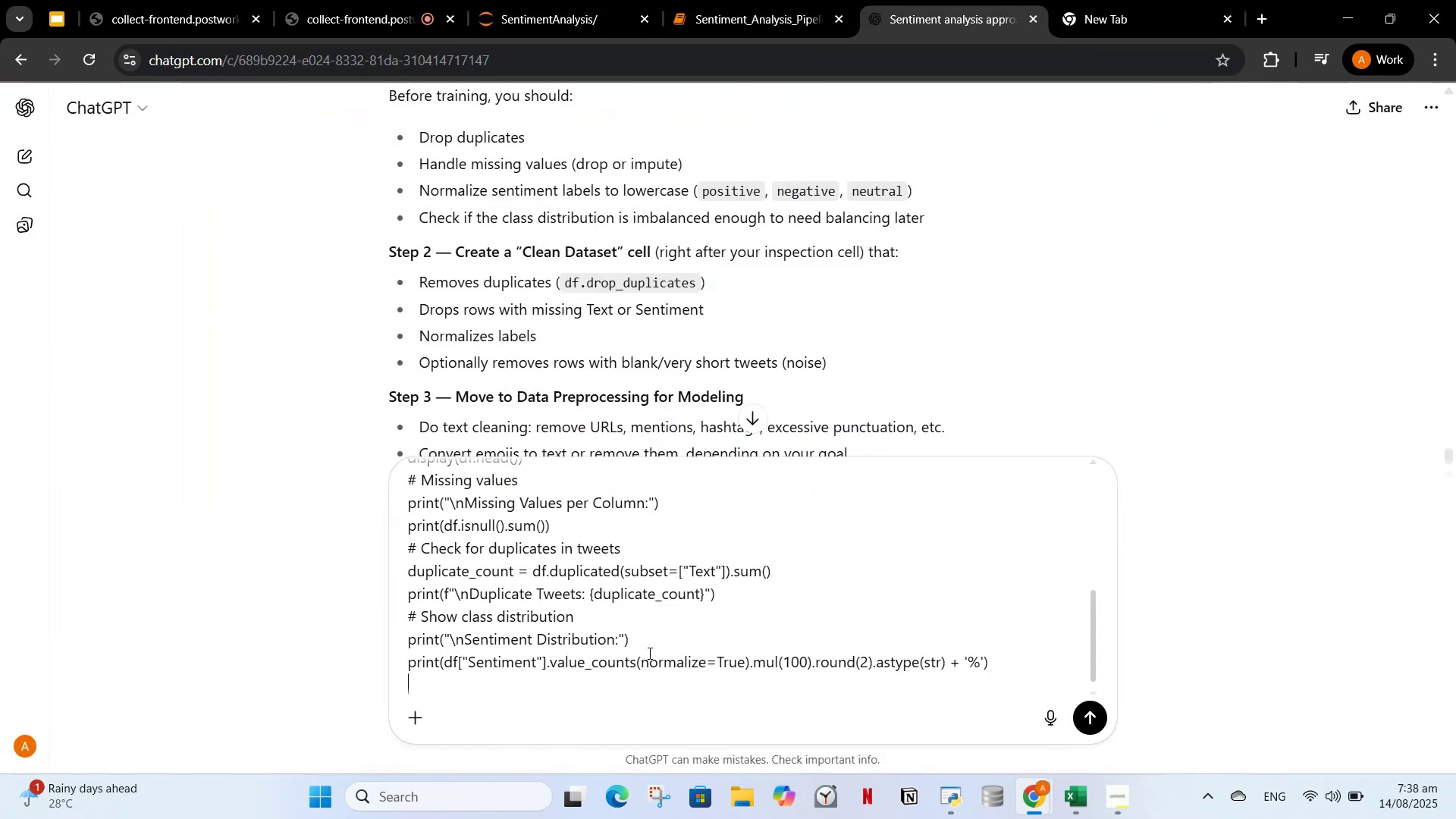 
key(Shift+Enter)
 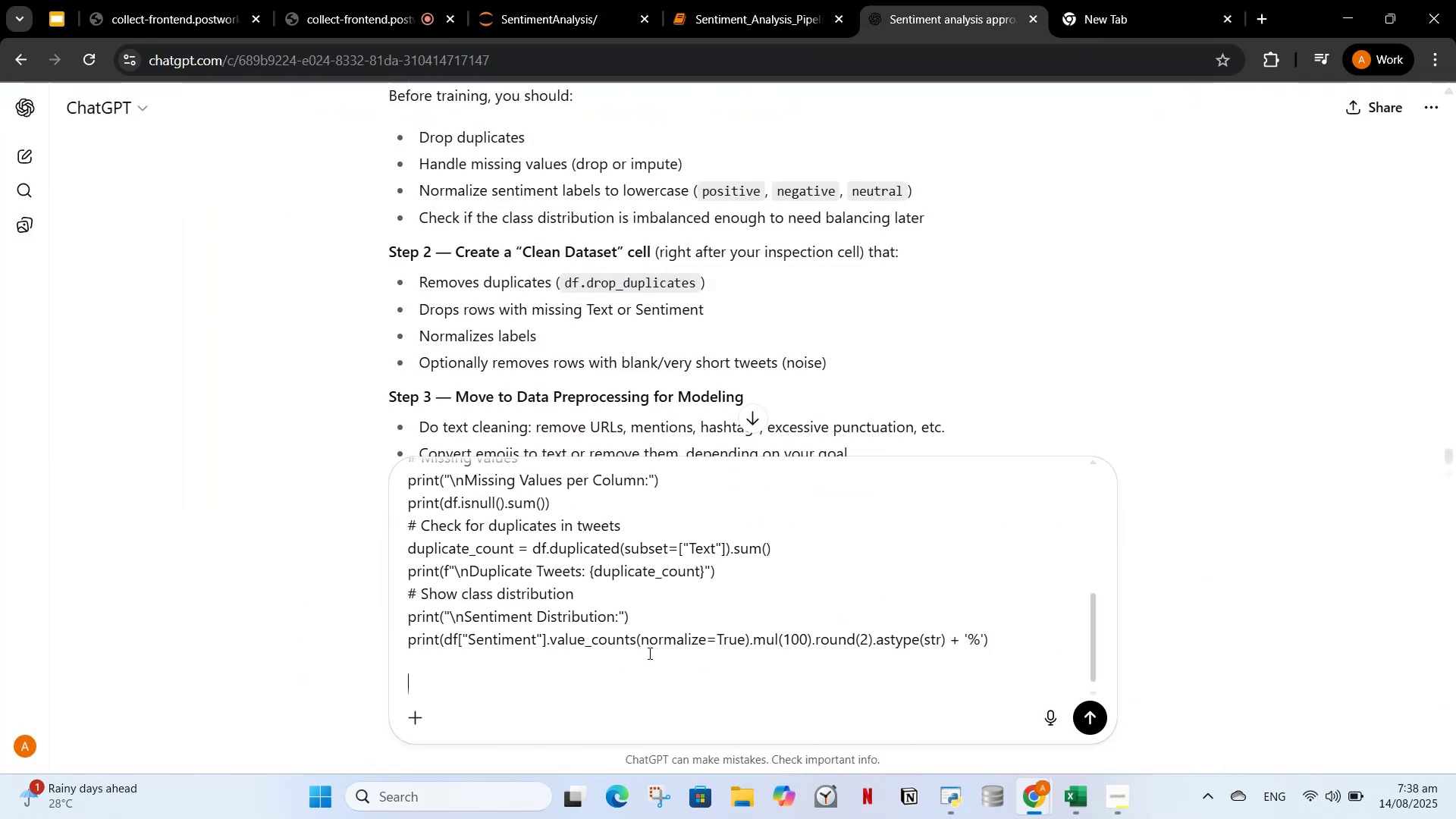 
type(analy)
key(Backspace)
type(yse this)
 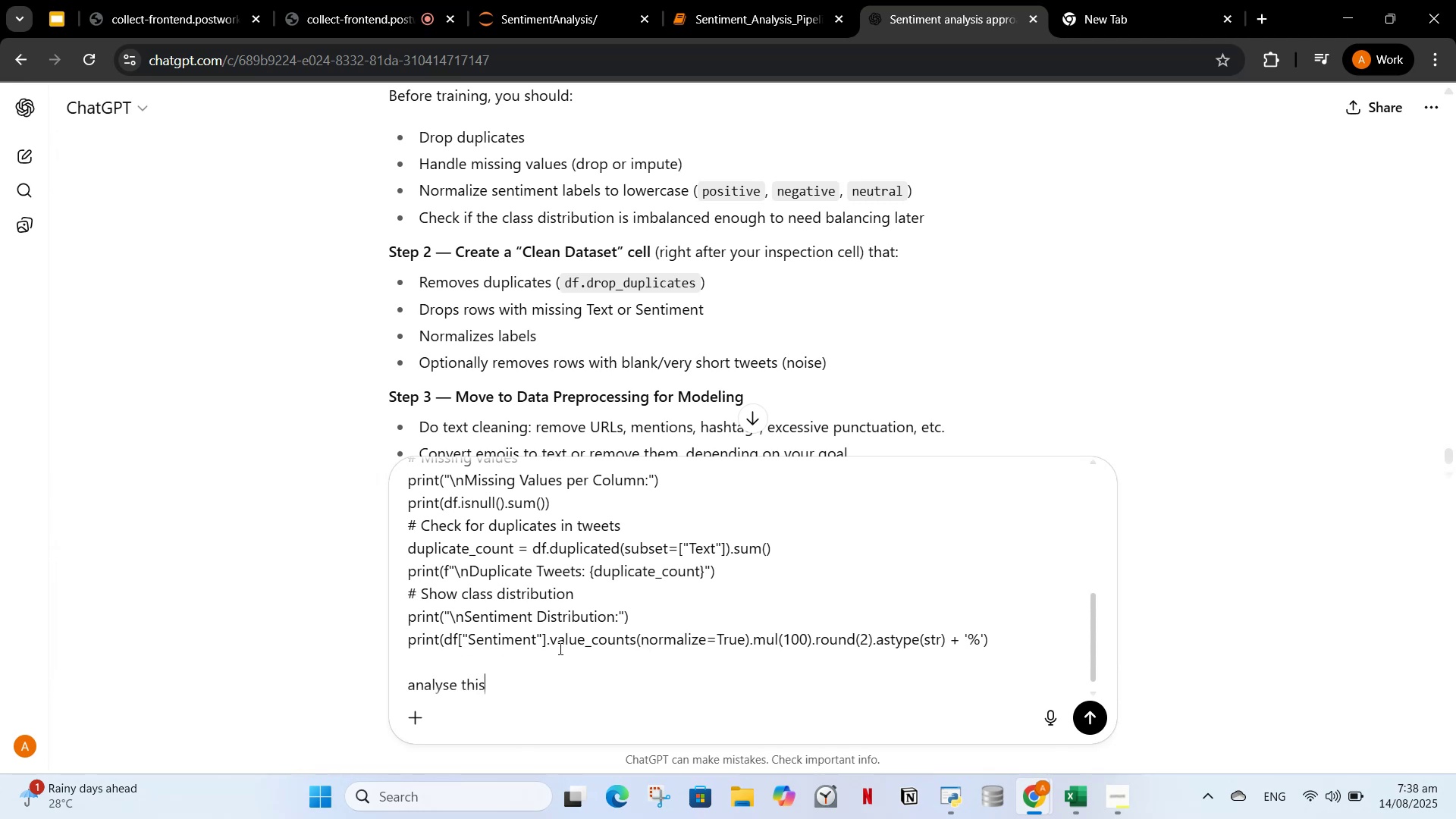 
scroll: coordinate [567, 600], scroll_direction: up, amount: 1.0
 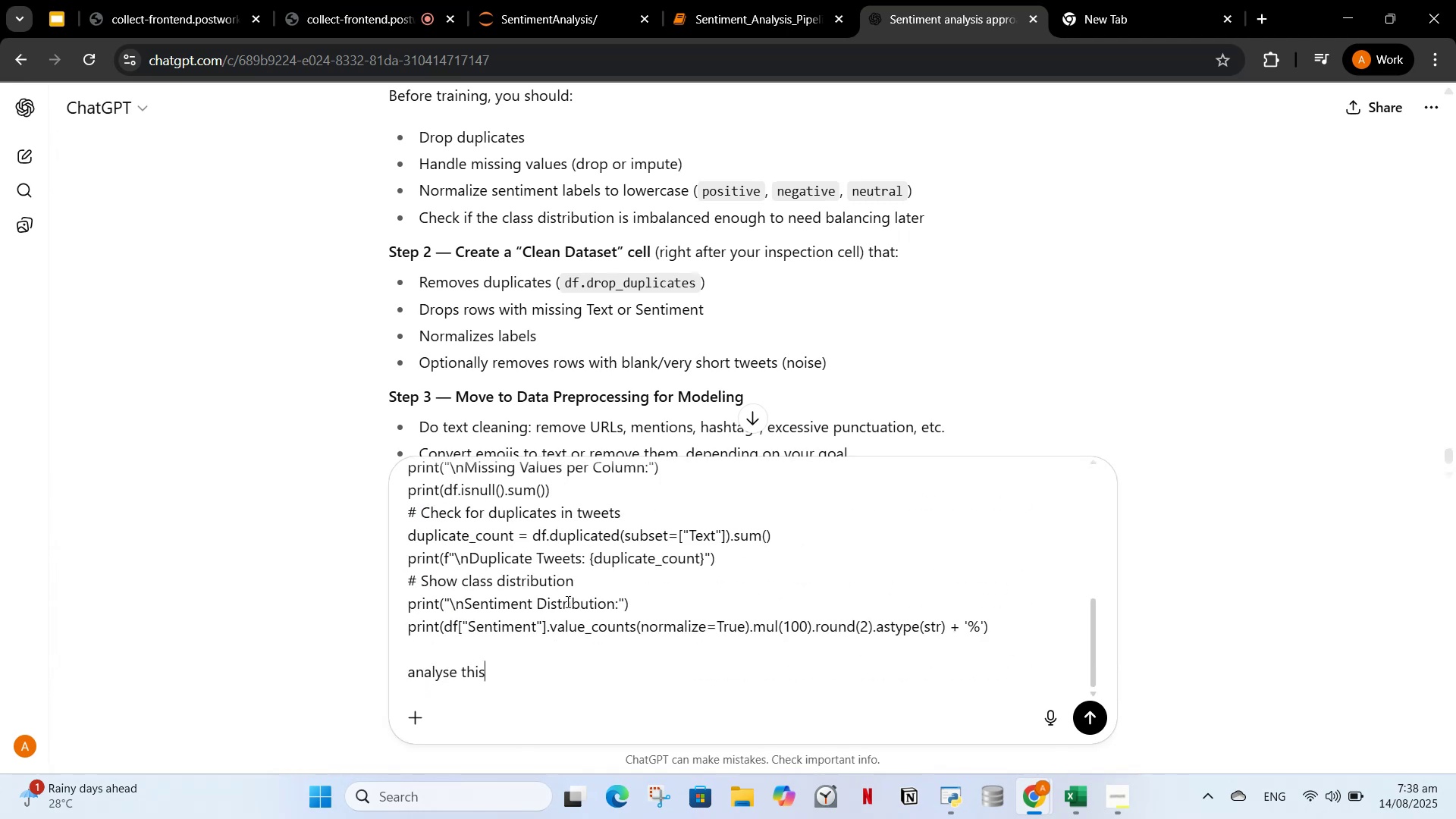 
type( cell and tell e)
key(Backspace)
type(me is it okay , it is data)
 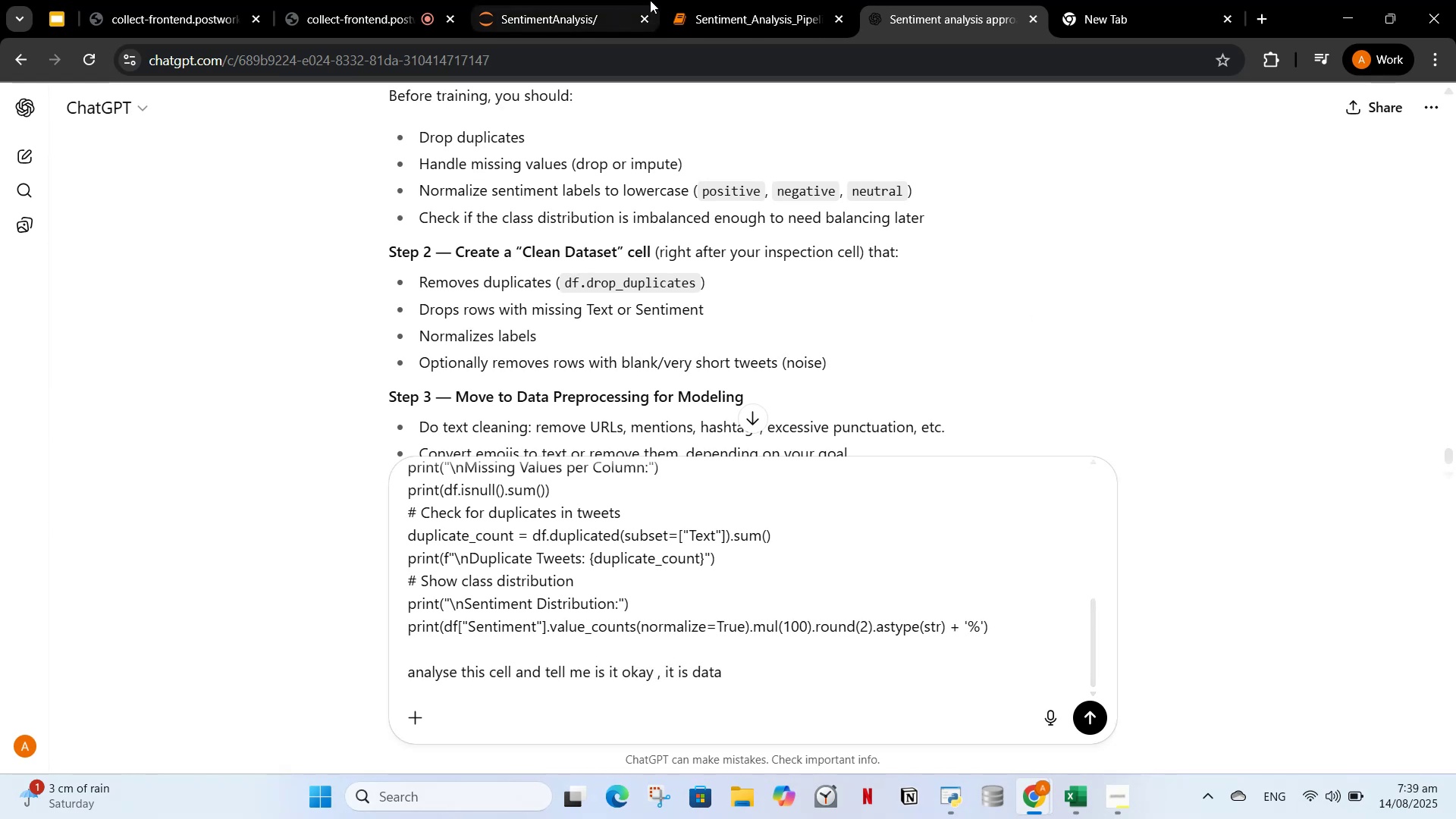 
left_click([692, 0])
 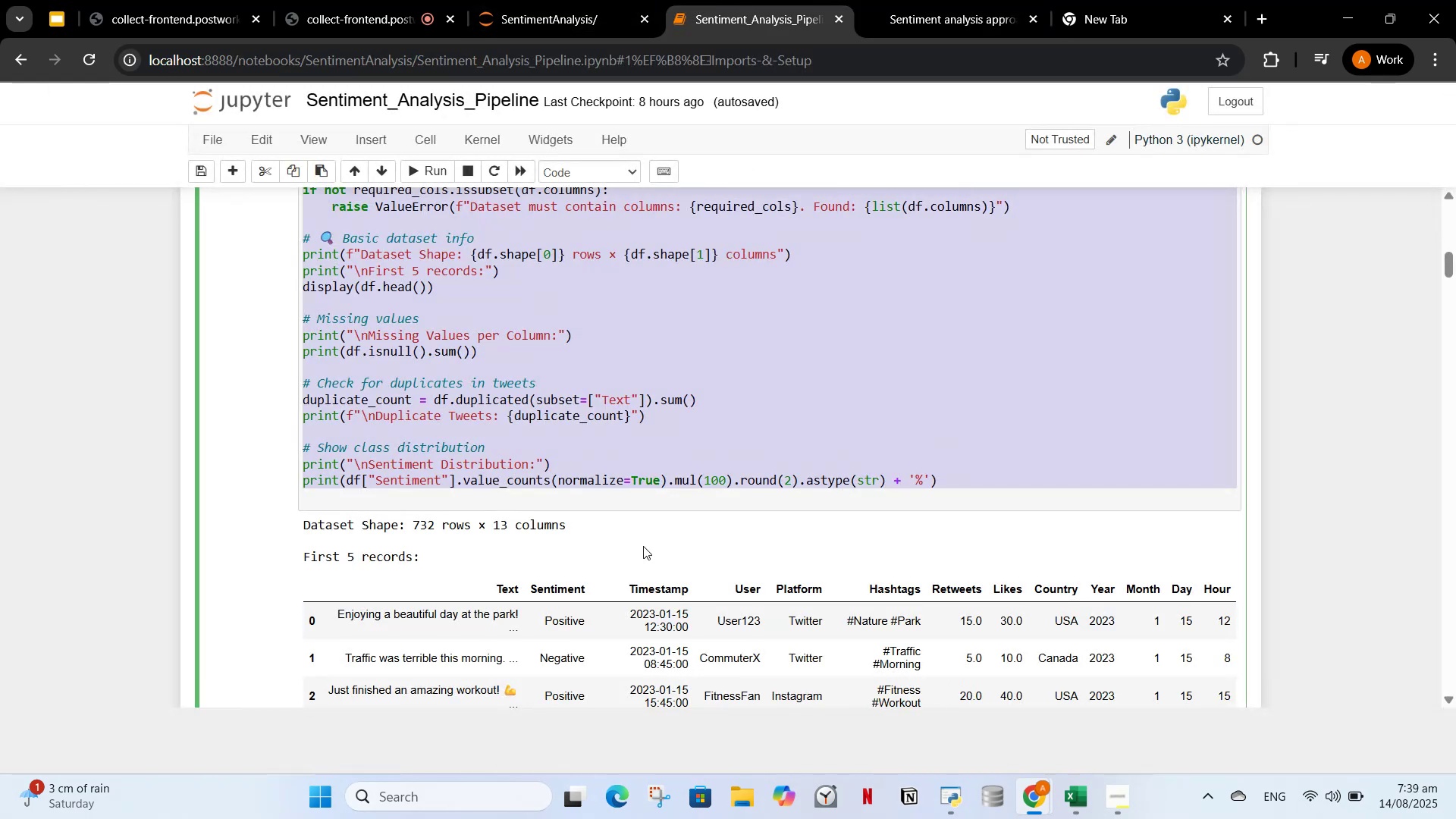 
scroll: coordinate [673, 508], scroll_direction: up, amount: 4.0
 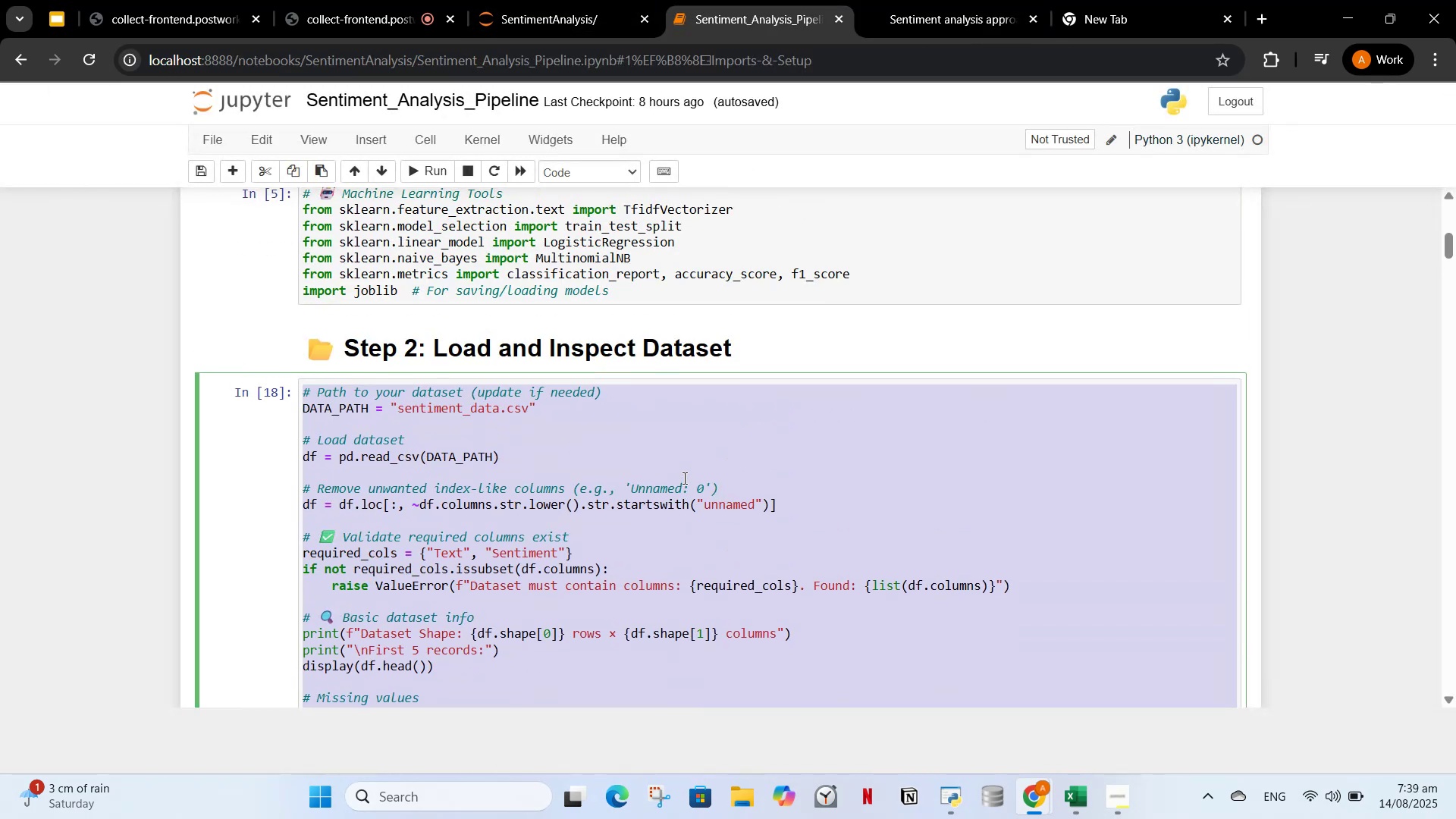 
left_click([683, 478])
 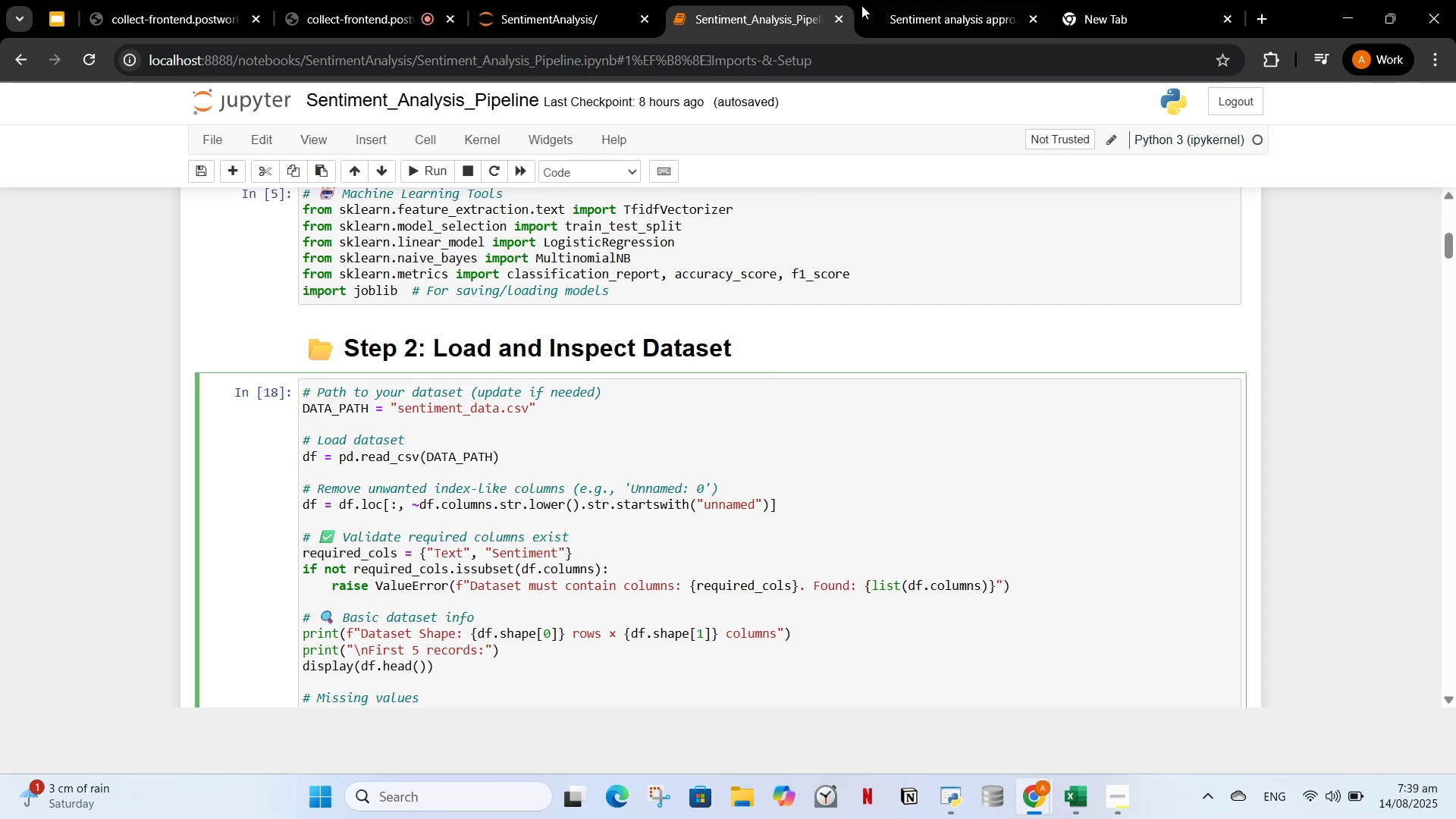 
left_click([870, 8])
 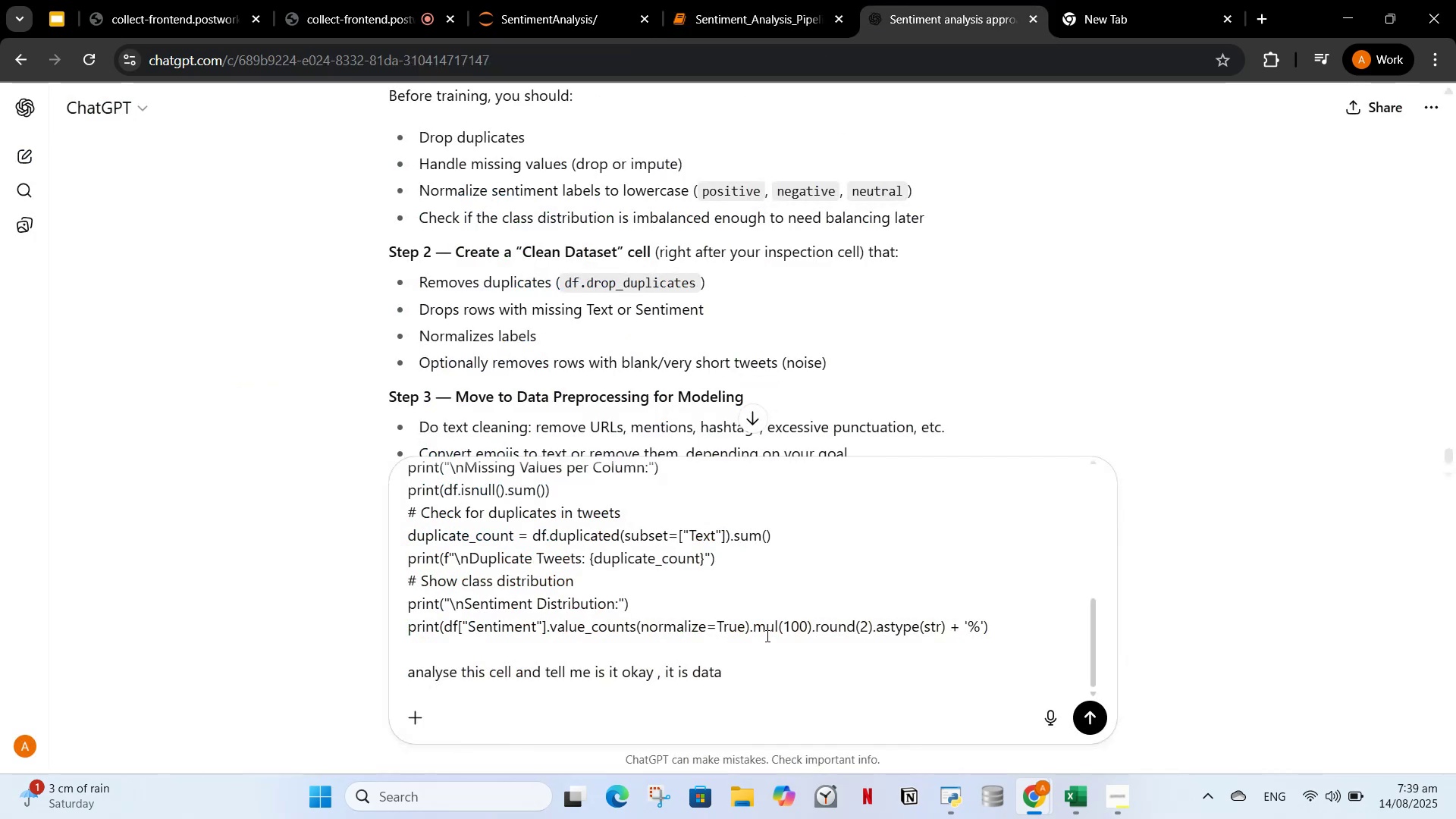 
key(Backspace)
key(Backspace)
key(Backspace)
key(Backspace)
type(LOAD and Inspect dTAA )
key(Backspace)
key(Backspace)
key(Backspace)
key(Backspace)
type(ta)
key(Backspace)
key(Backspace)
type(atac [NumLock])
key(Backspace)
key(Backspace)
type( cell)
 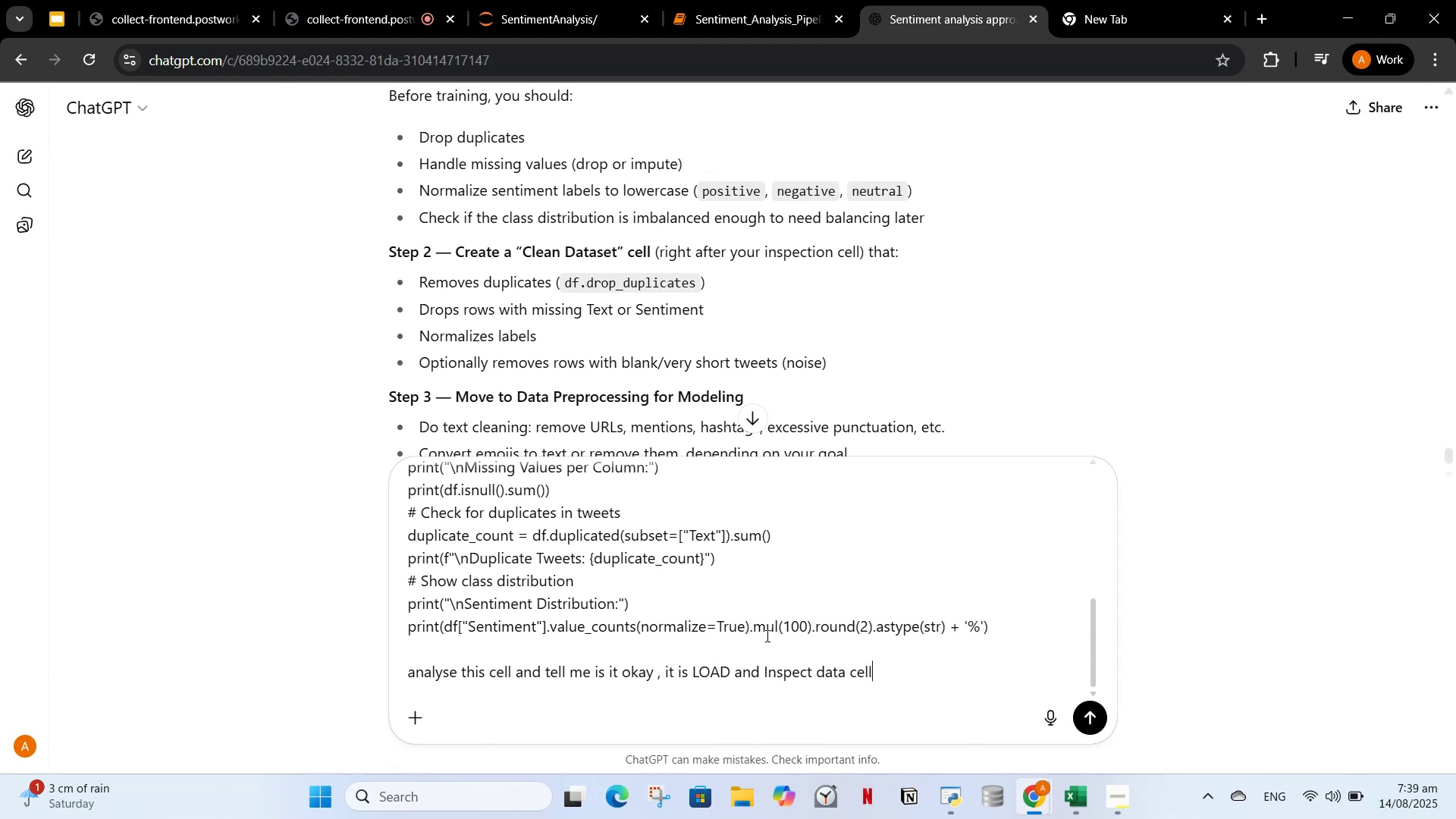 
key(Enter)
 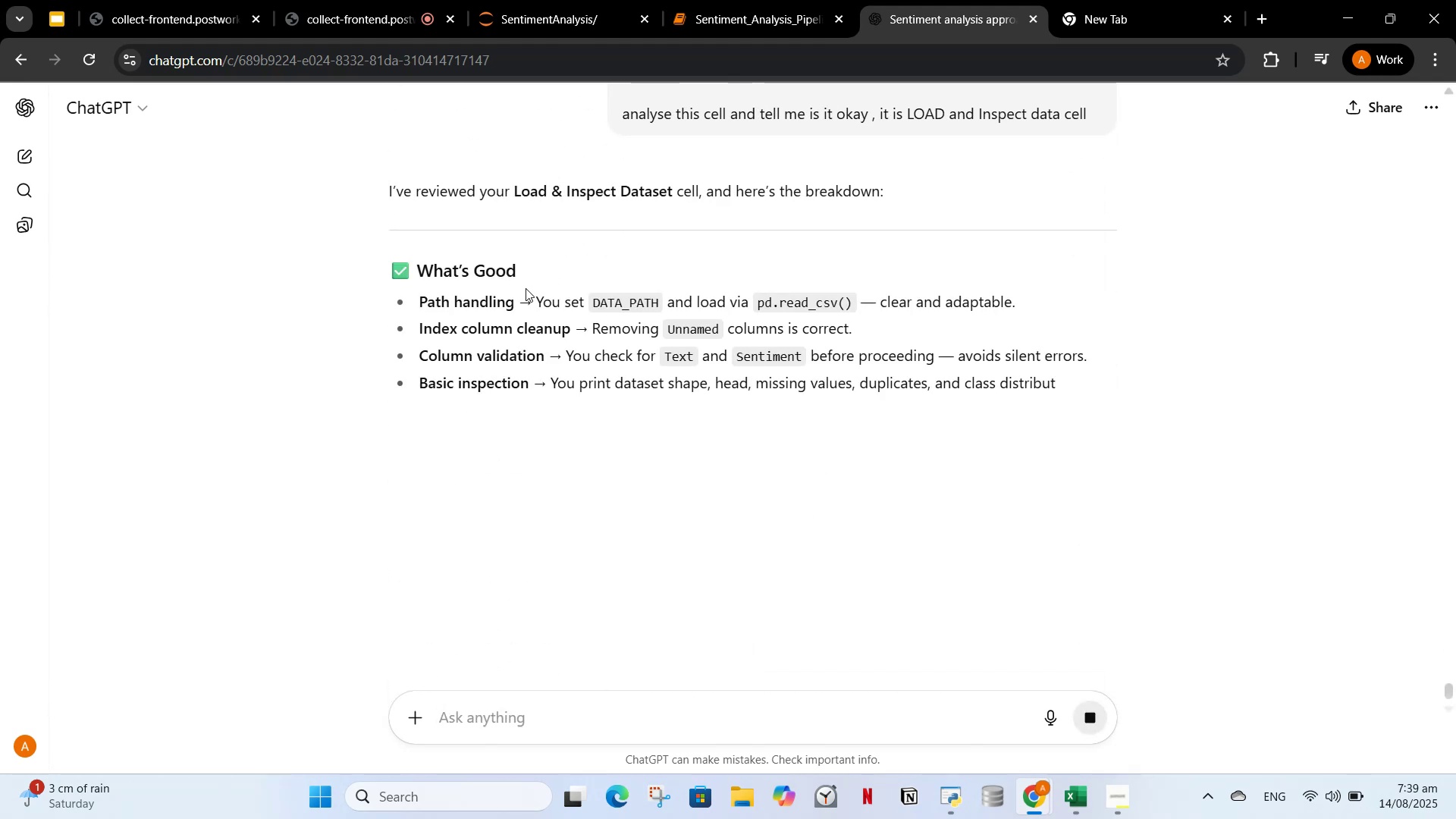 
scroll: coordinate [657, 439], scroll_direction: down, amount: 9.0
 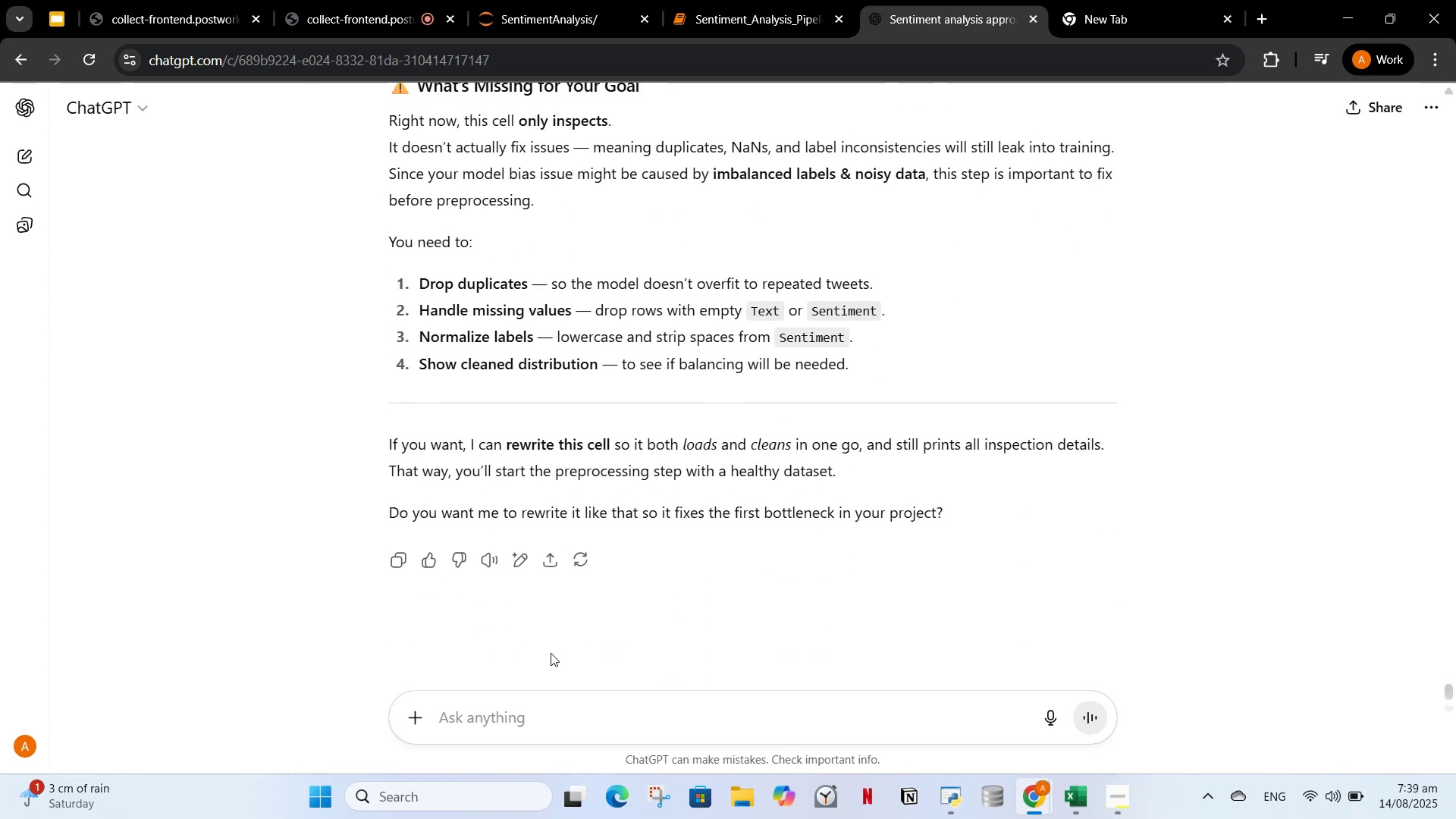 
type(yes)
 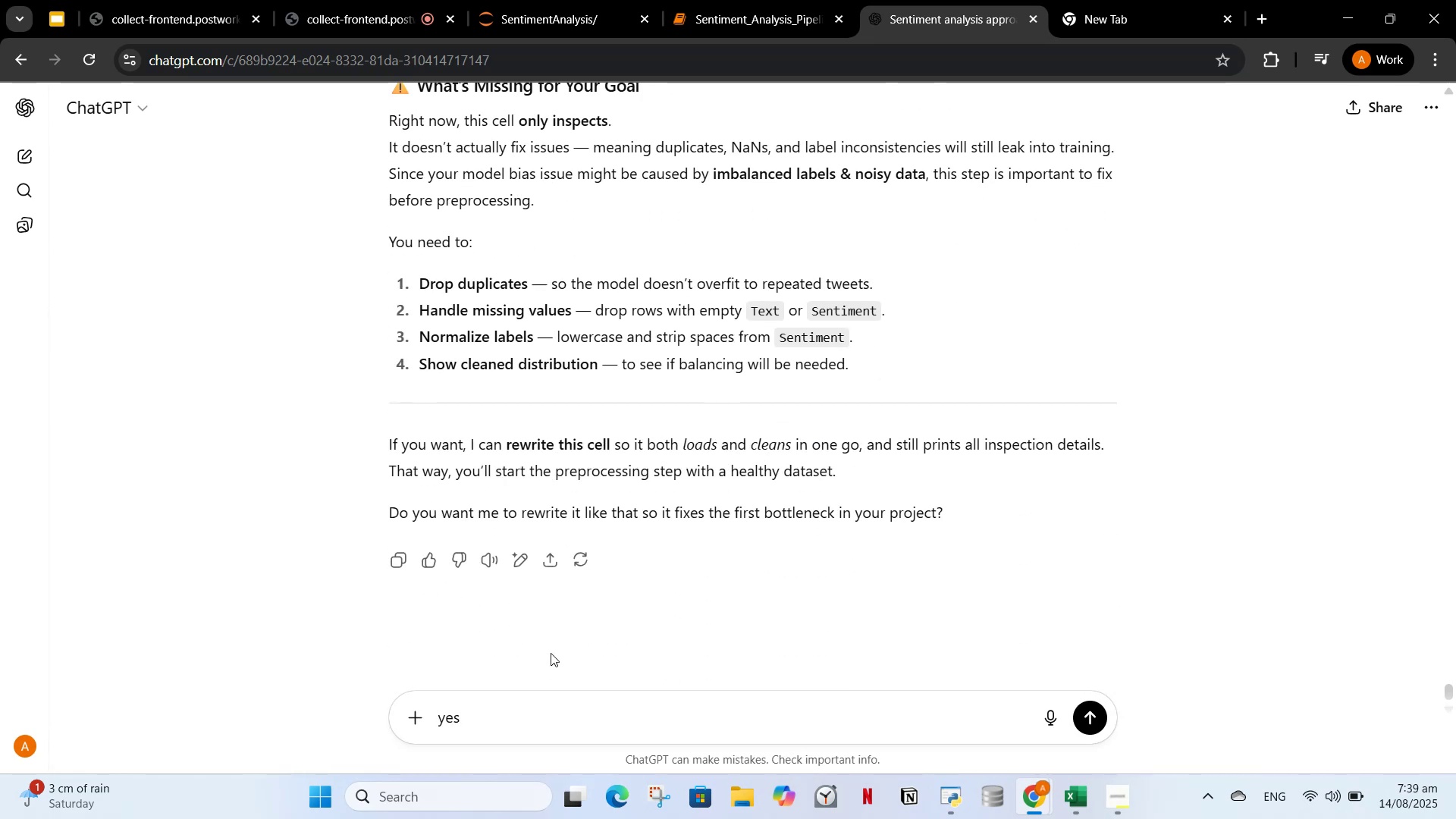 
key(Enter)
 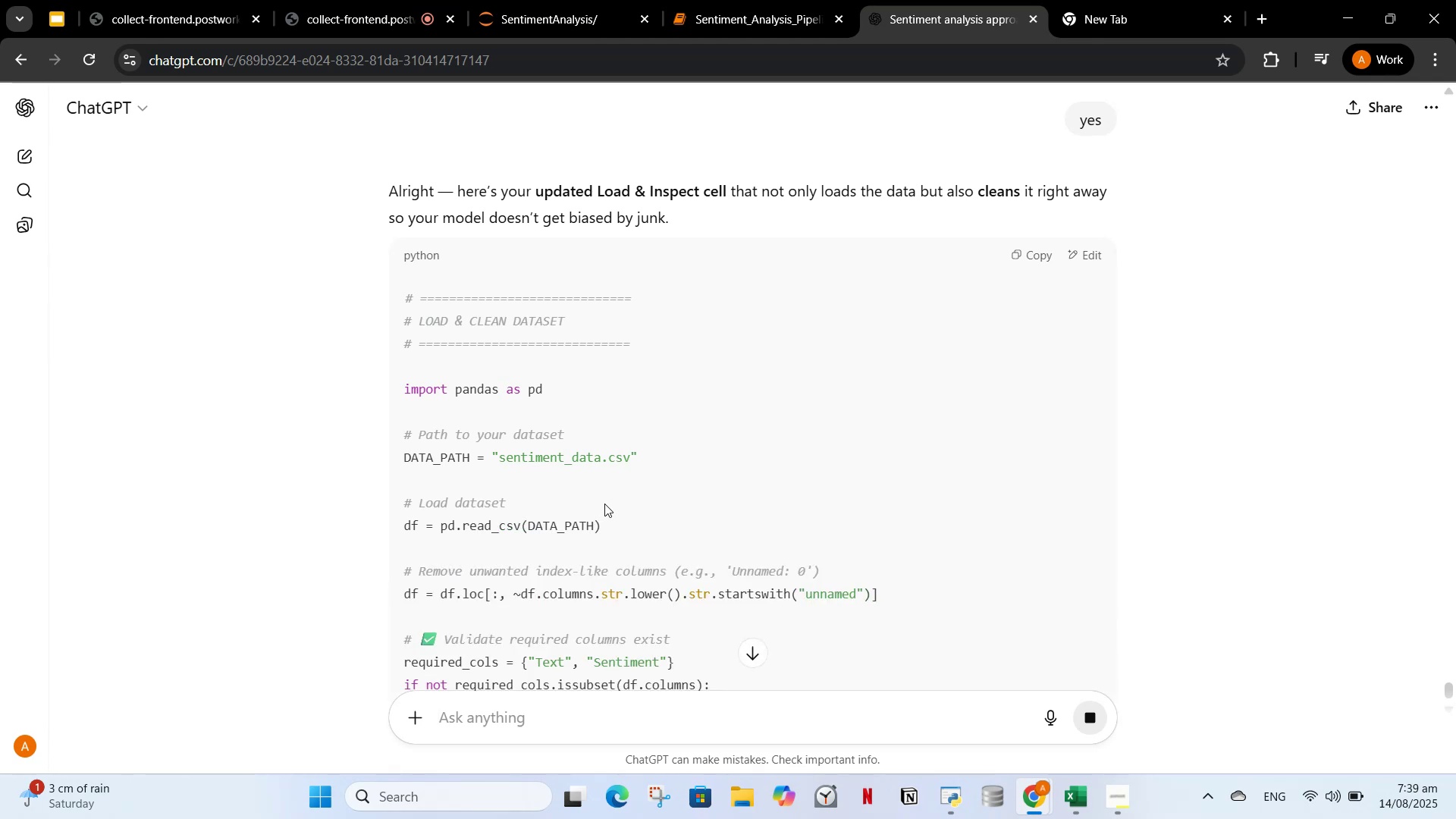 
wait(5.61)
 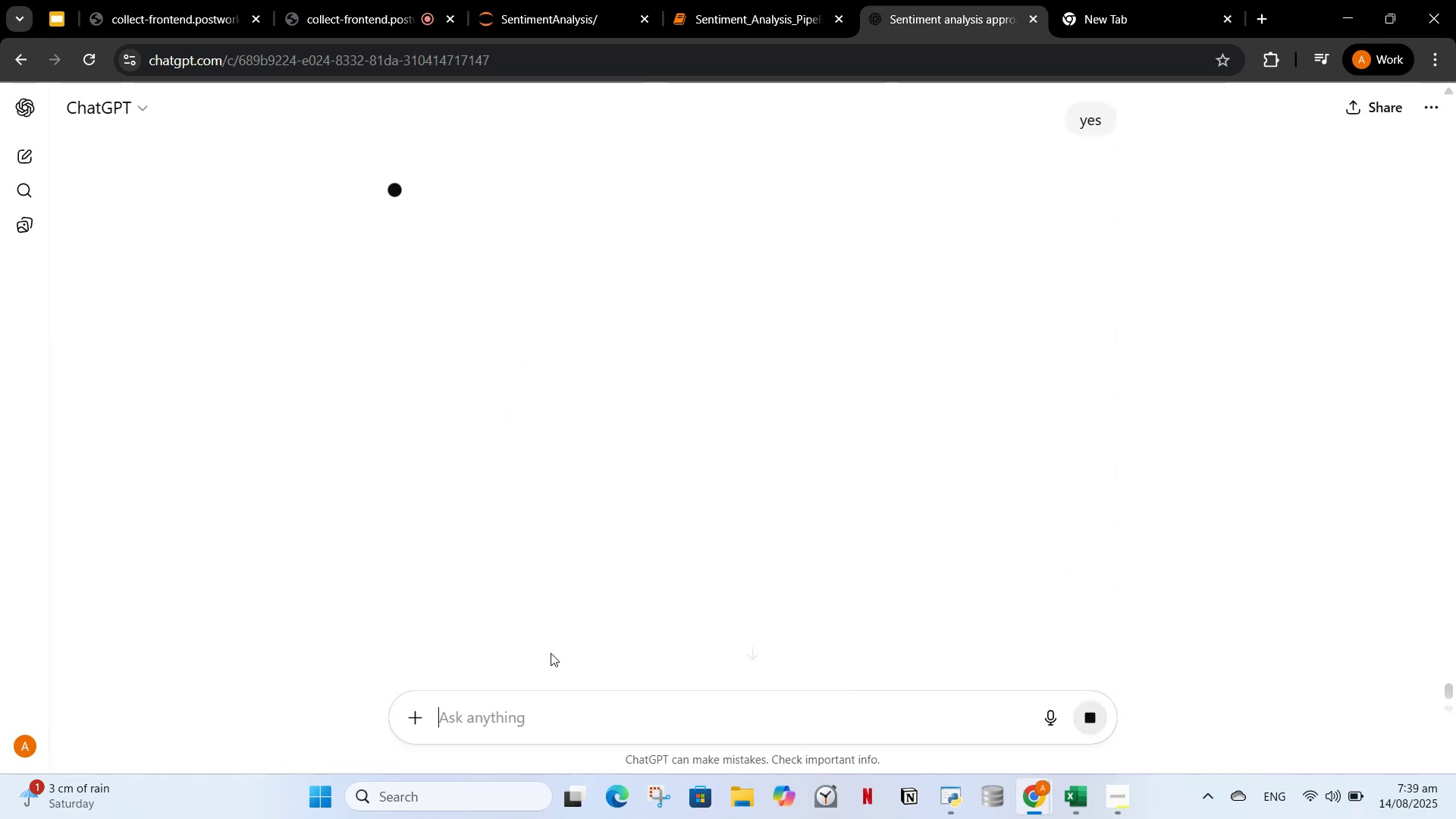 
scroll: coordinate [717, 508], scroll_direction: down, amount: 10.0
 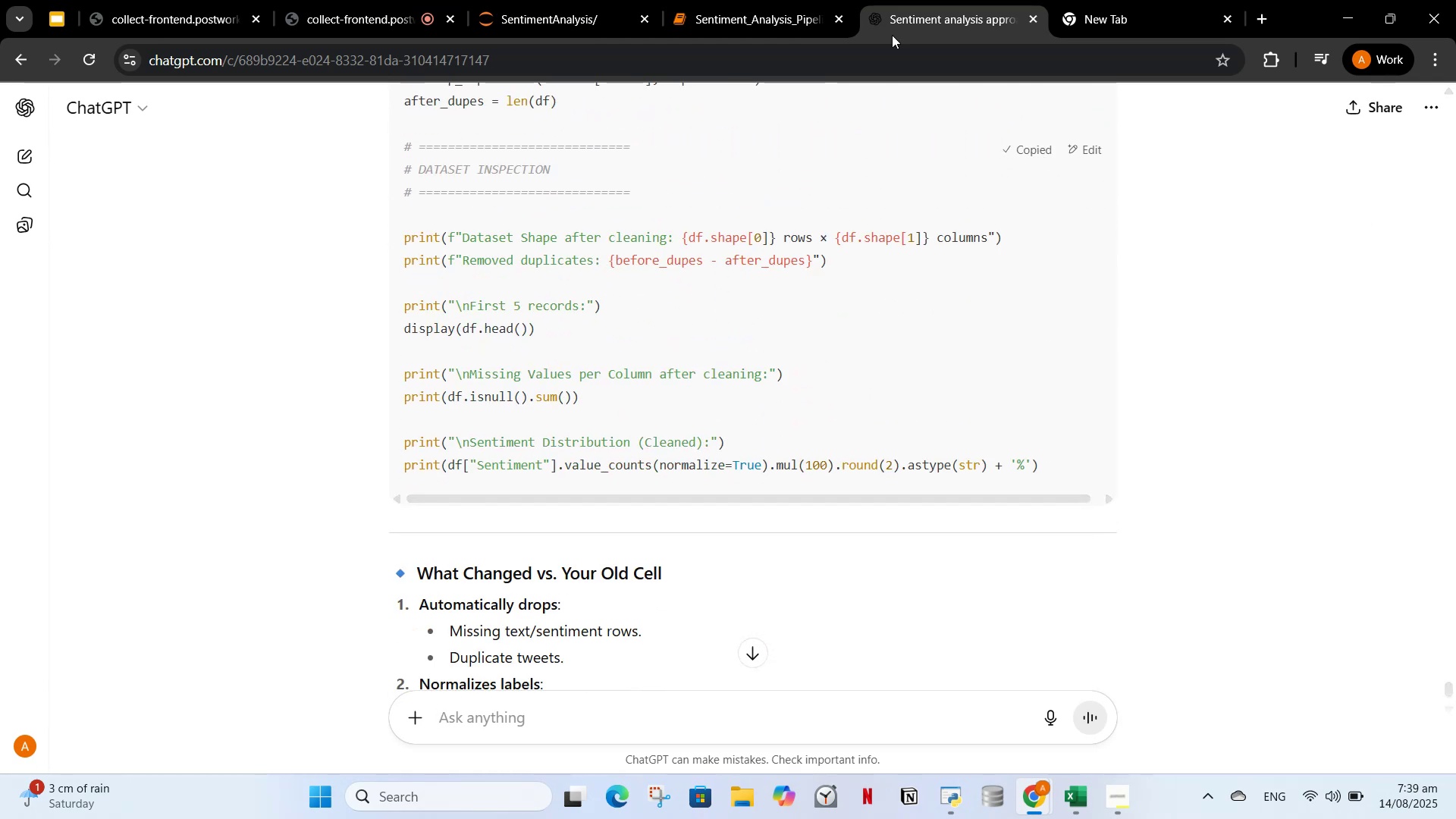 
left_click([707, 15])
 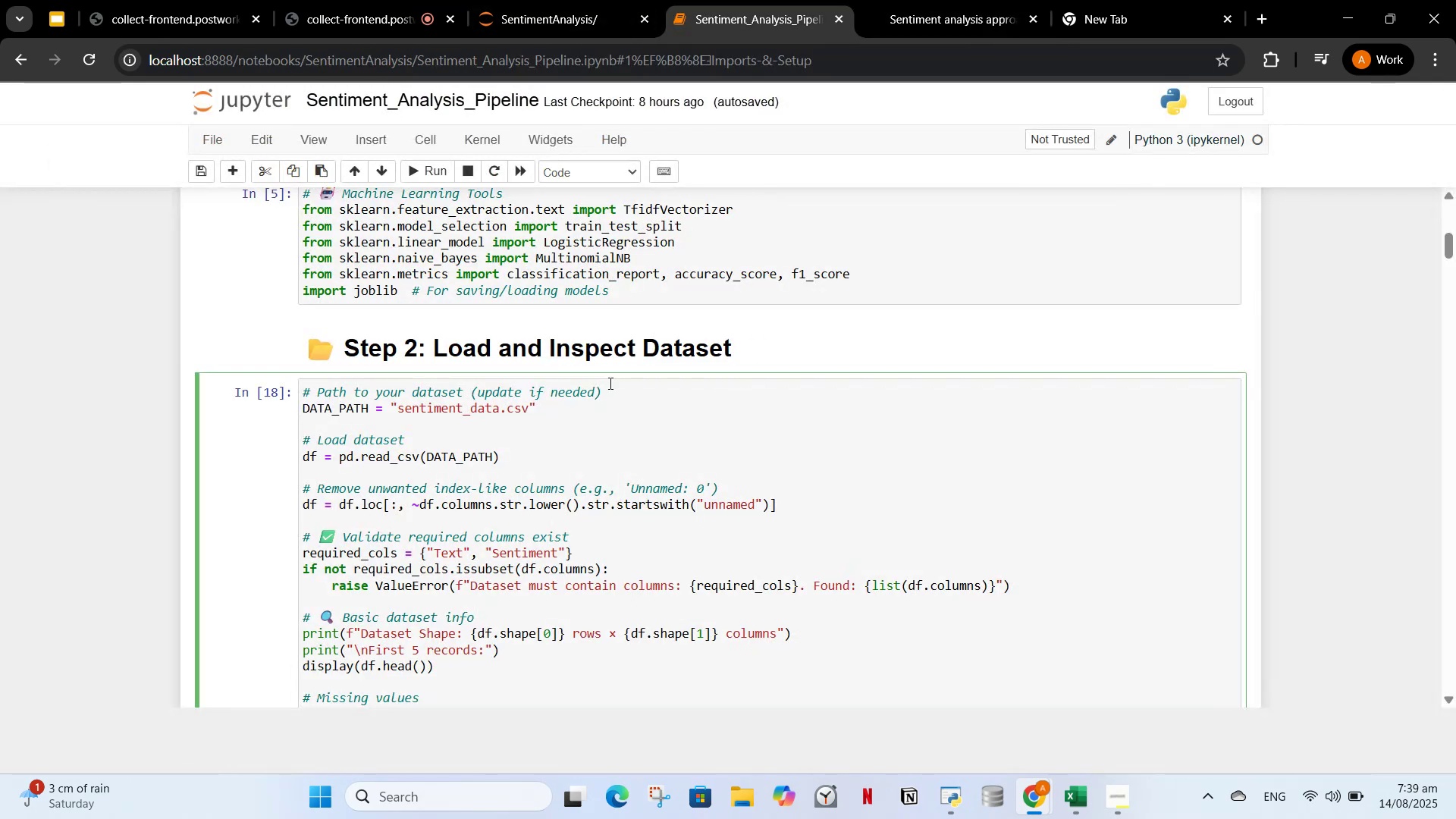 
scroll: coordinate [615, 399], scroll_direction: down, amount: 2.0
 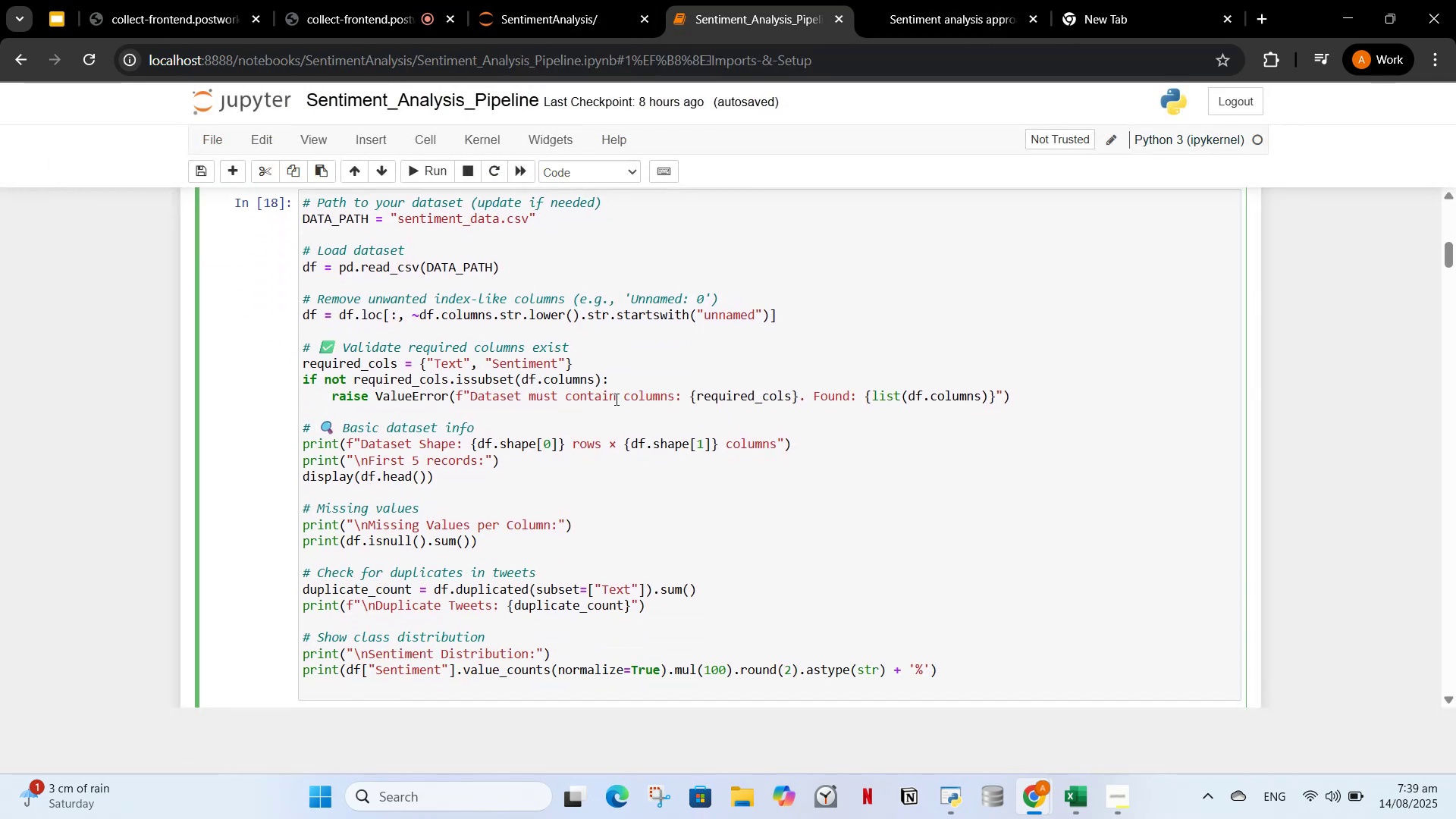 
left_click([615, 399])
 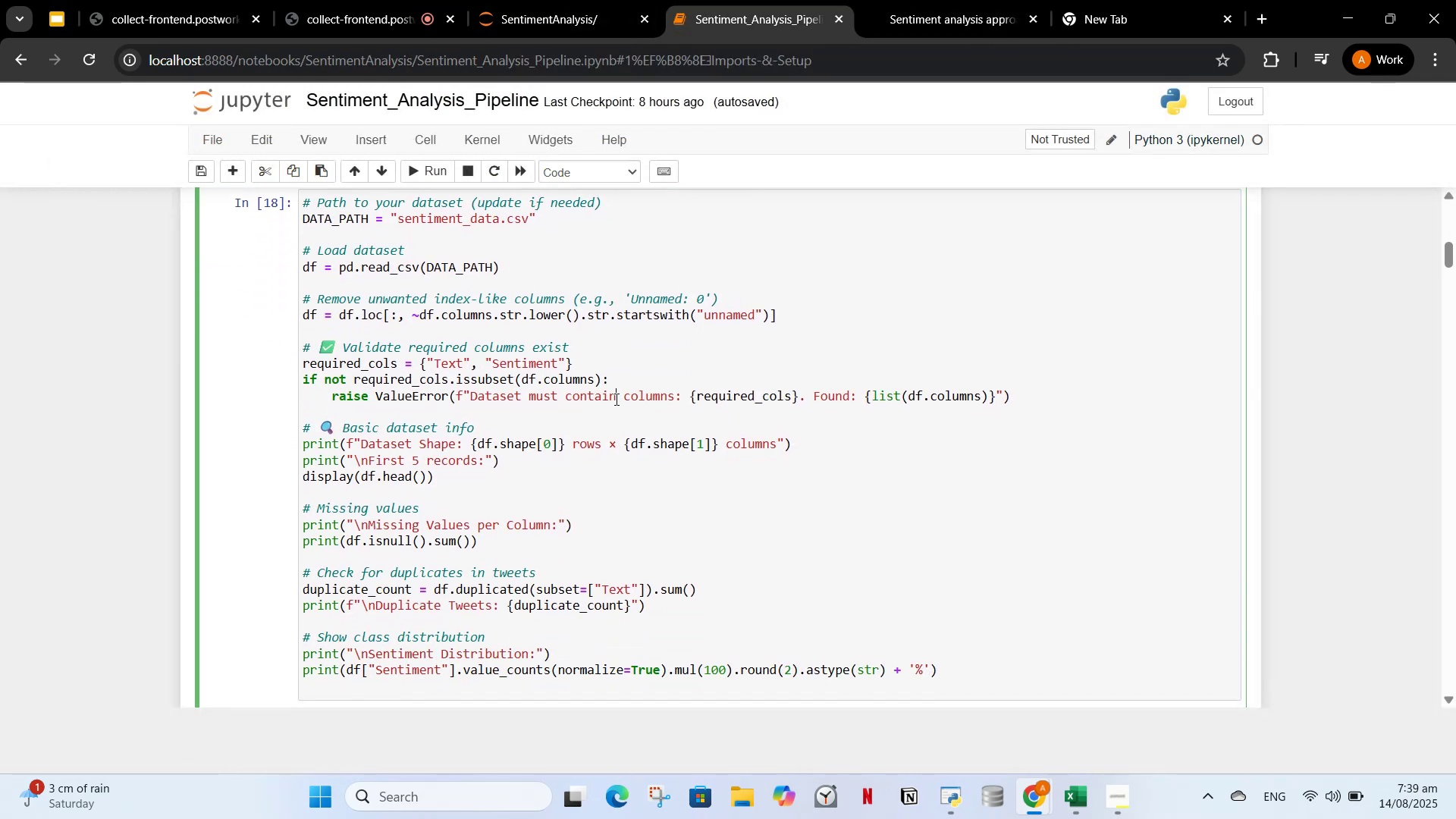 
key(Control+A)
 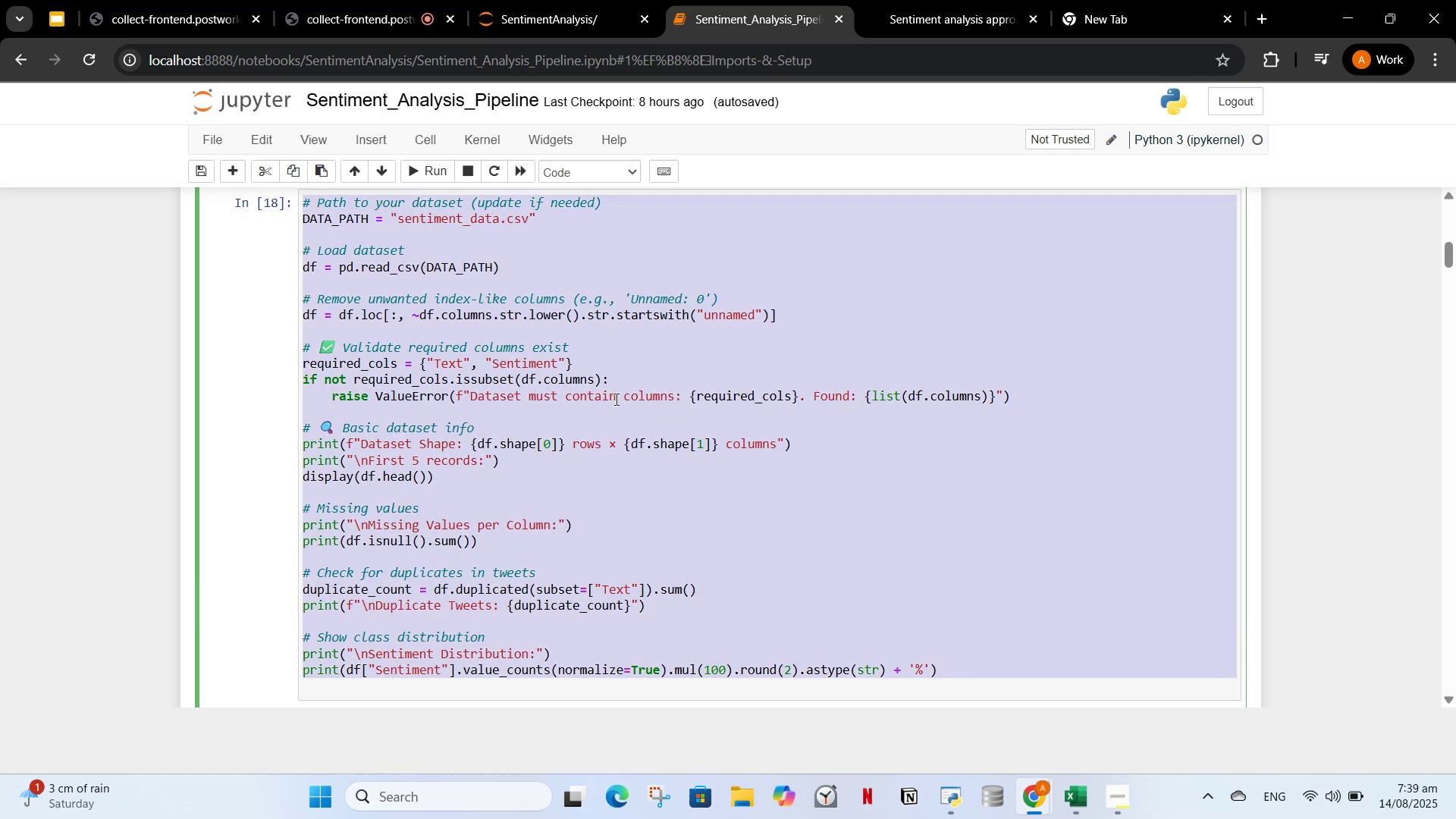 
key(Backspace)
 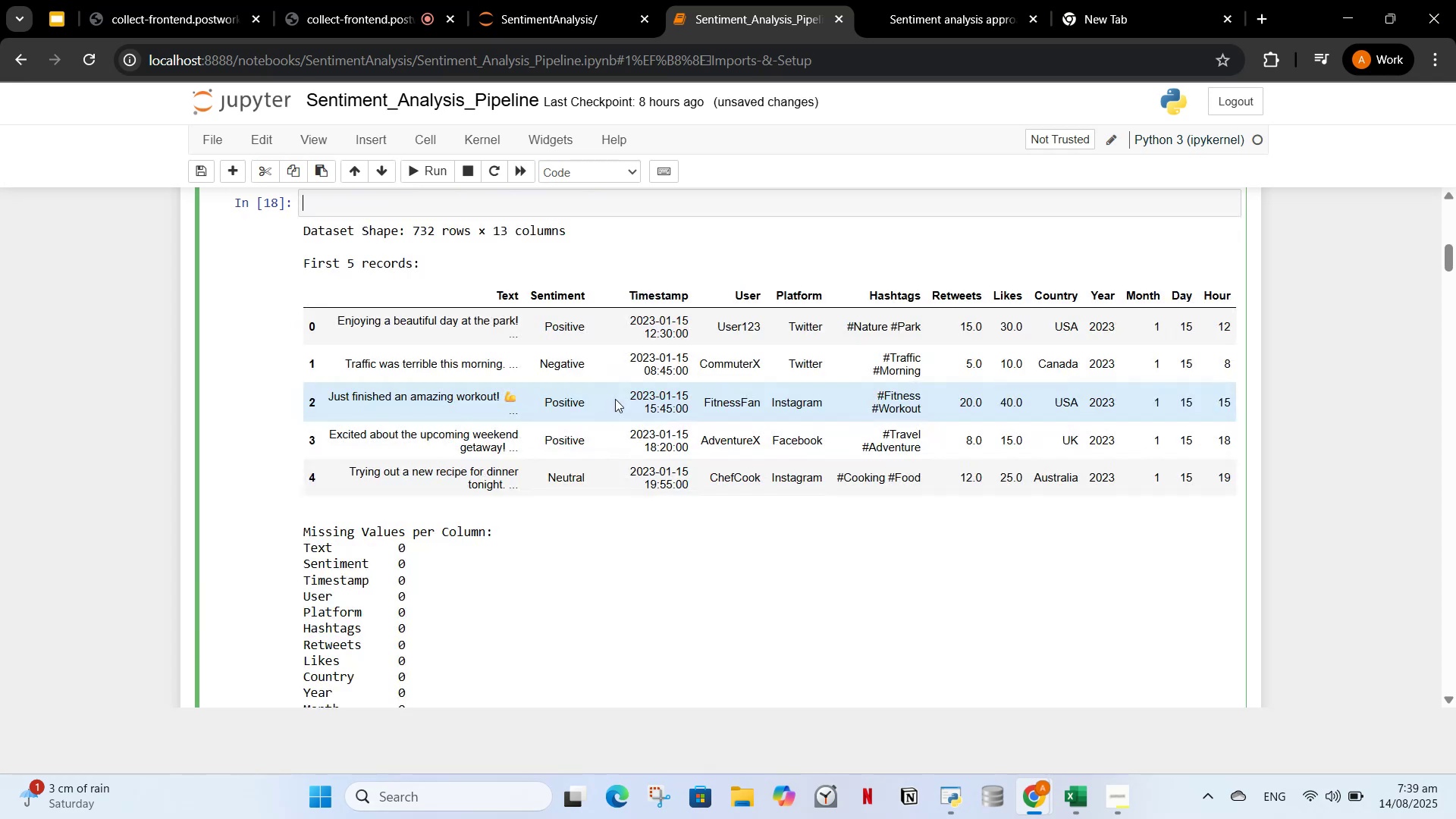 
key(Control+V)
 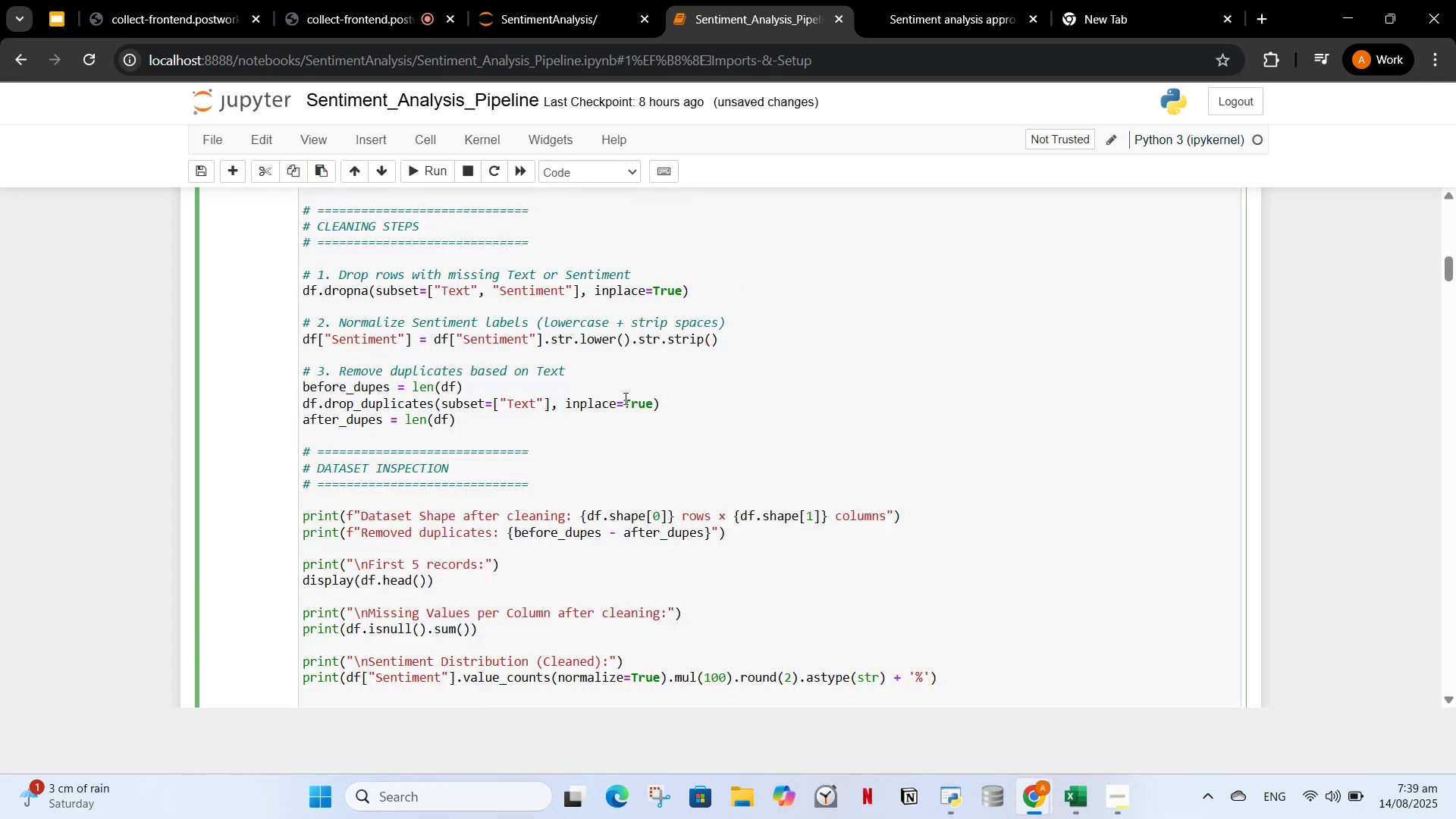 
scroll: coordinate [544, 442], scroll_direction: up, amount: 6.0
 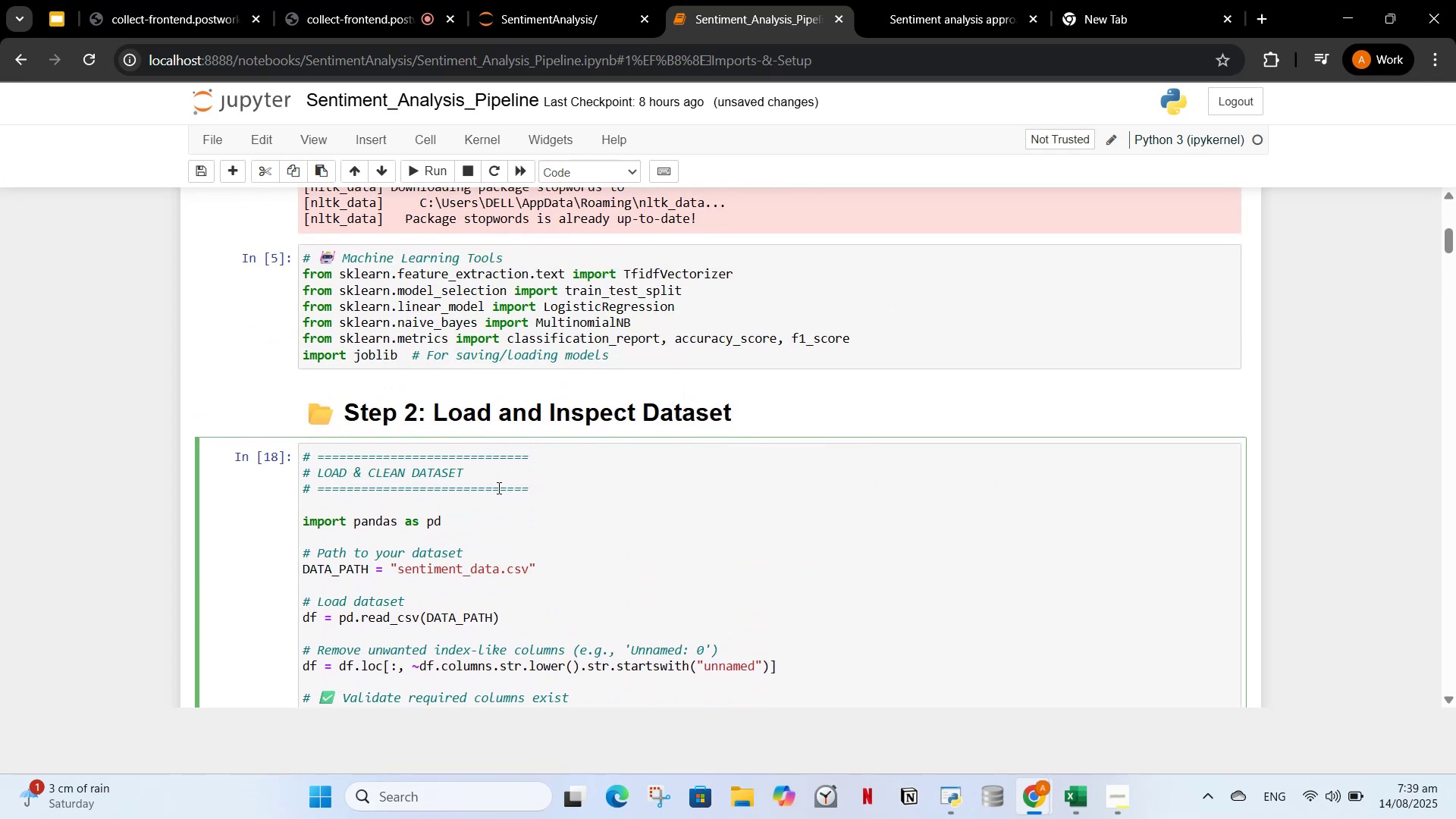 
left_click([497, 488])
 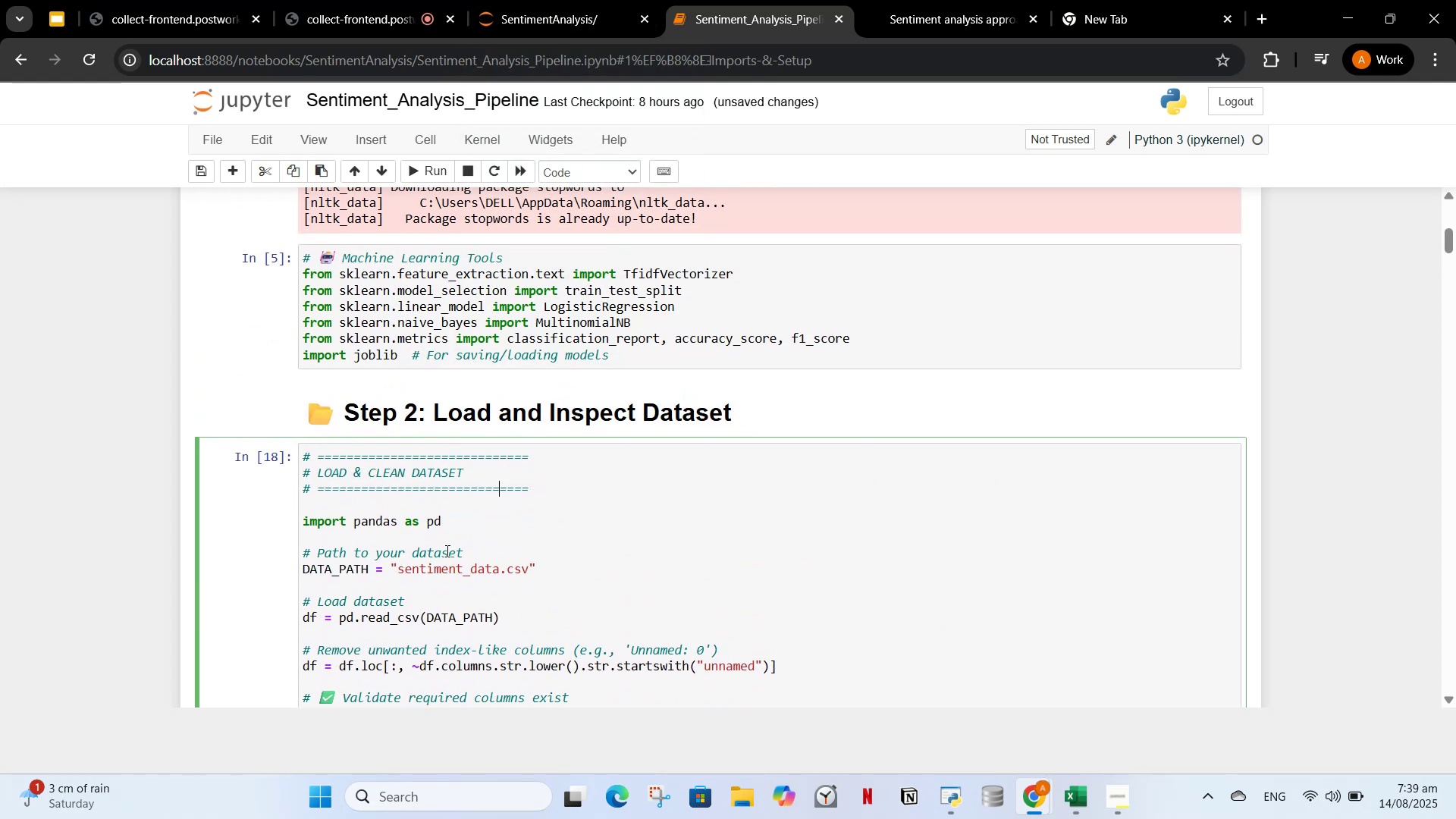 
left_click_drag(start_coordinate=[455, 522], to_coordinate=[267, 512])
 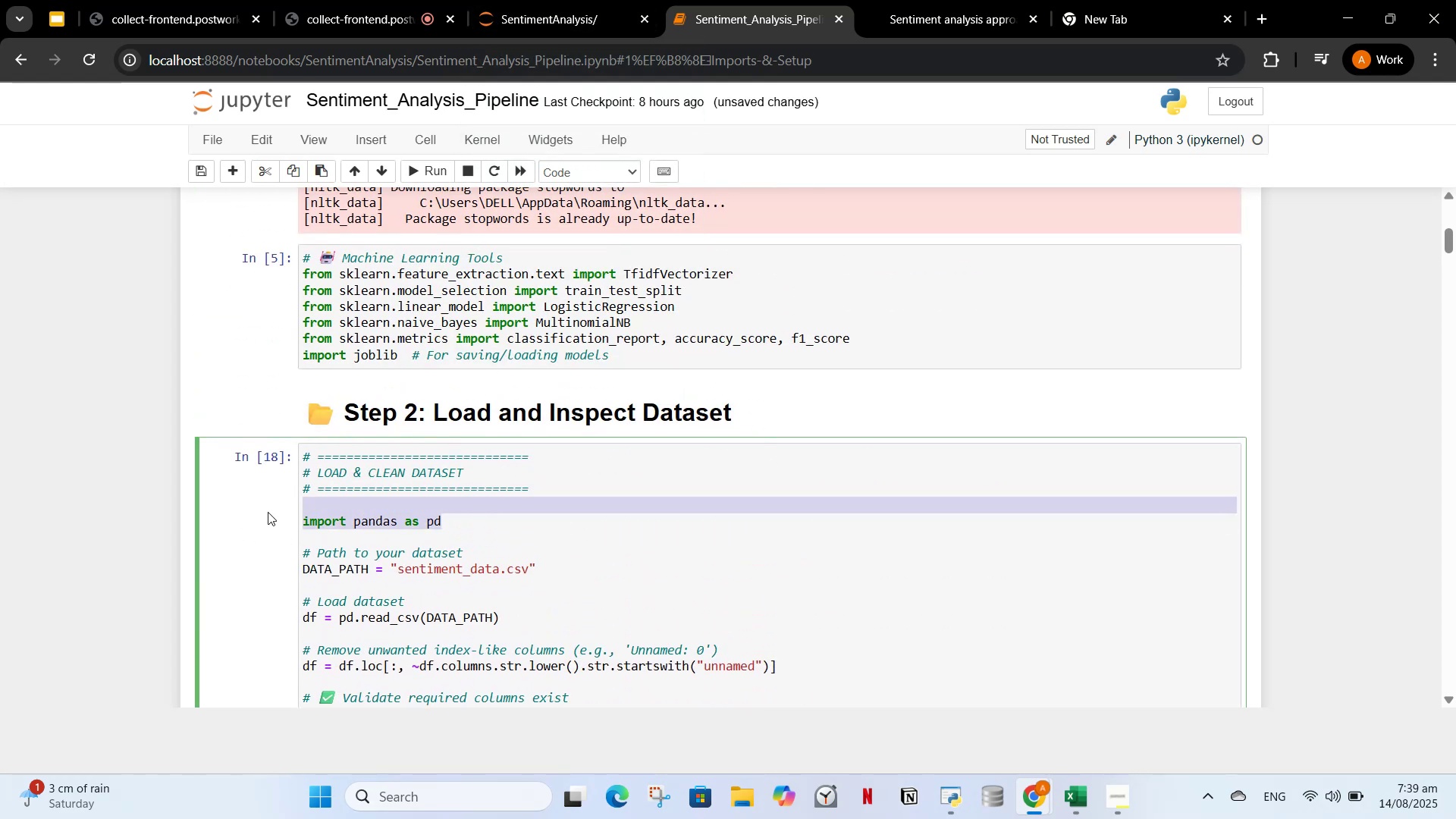 
key(Backspace)
 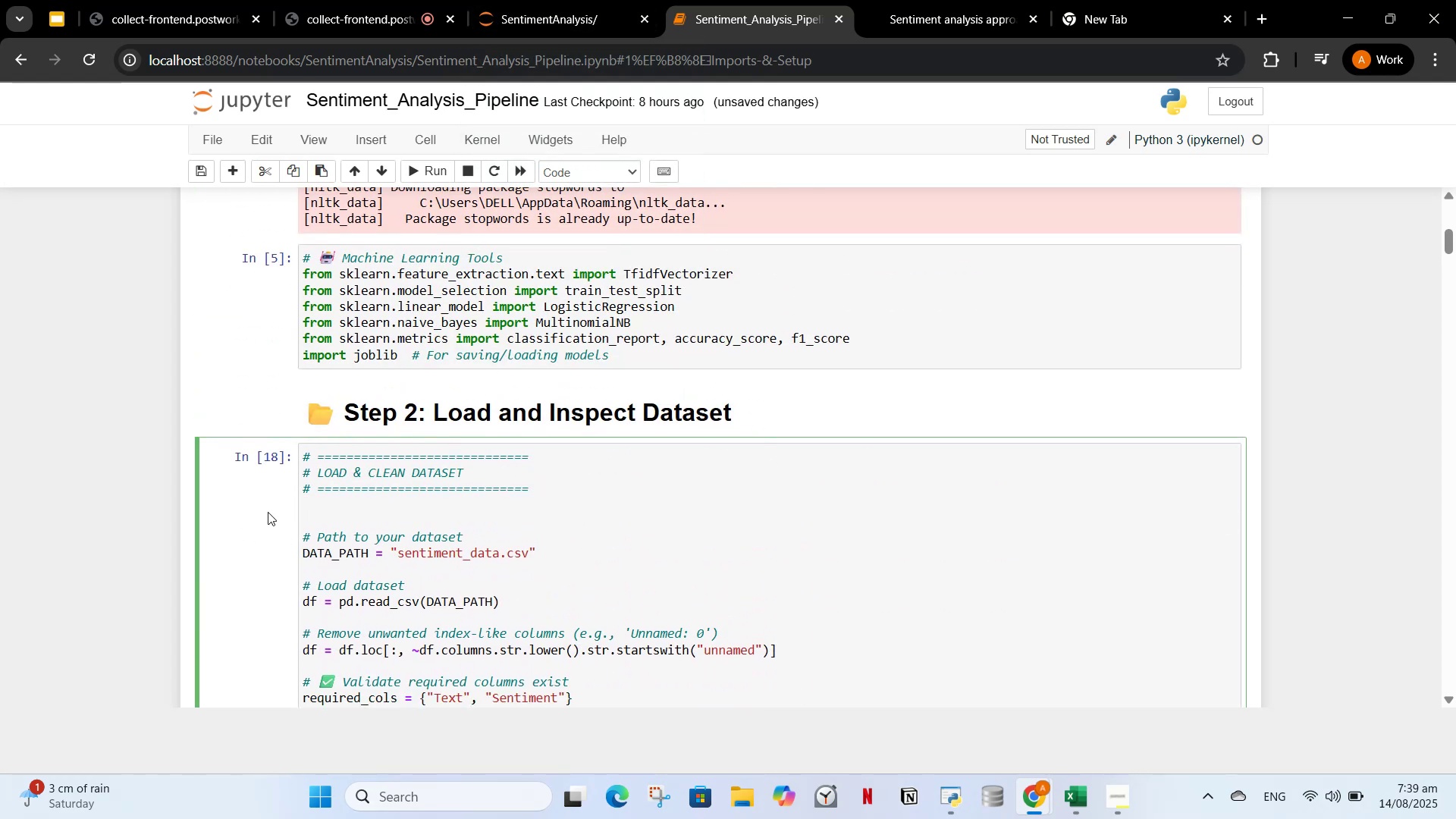 
key(ArrowDown)
 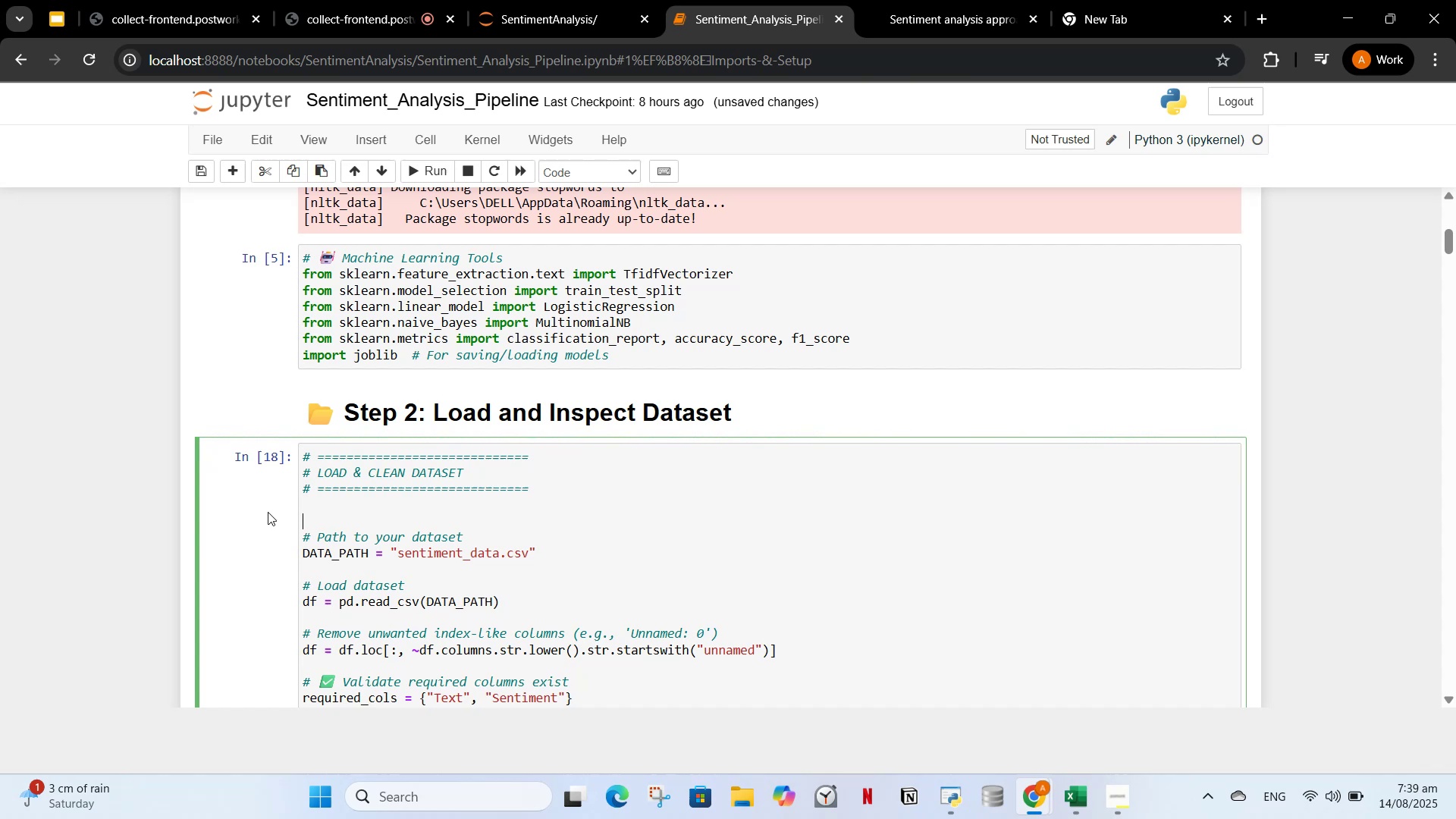 
key(Backspace)
 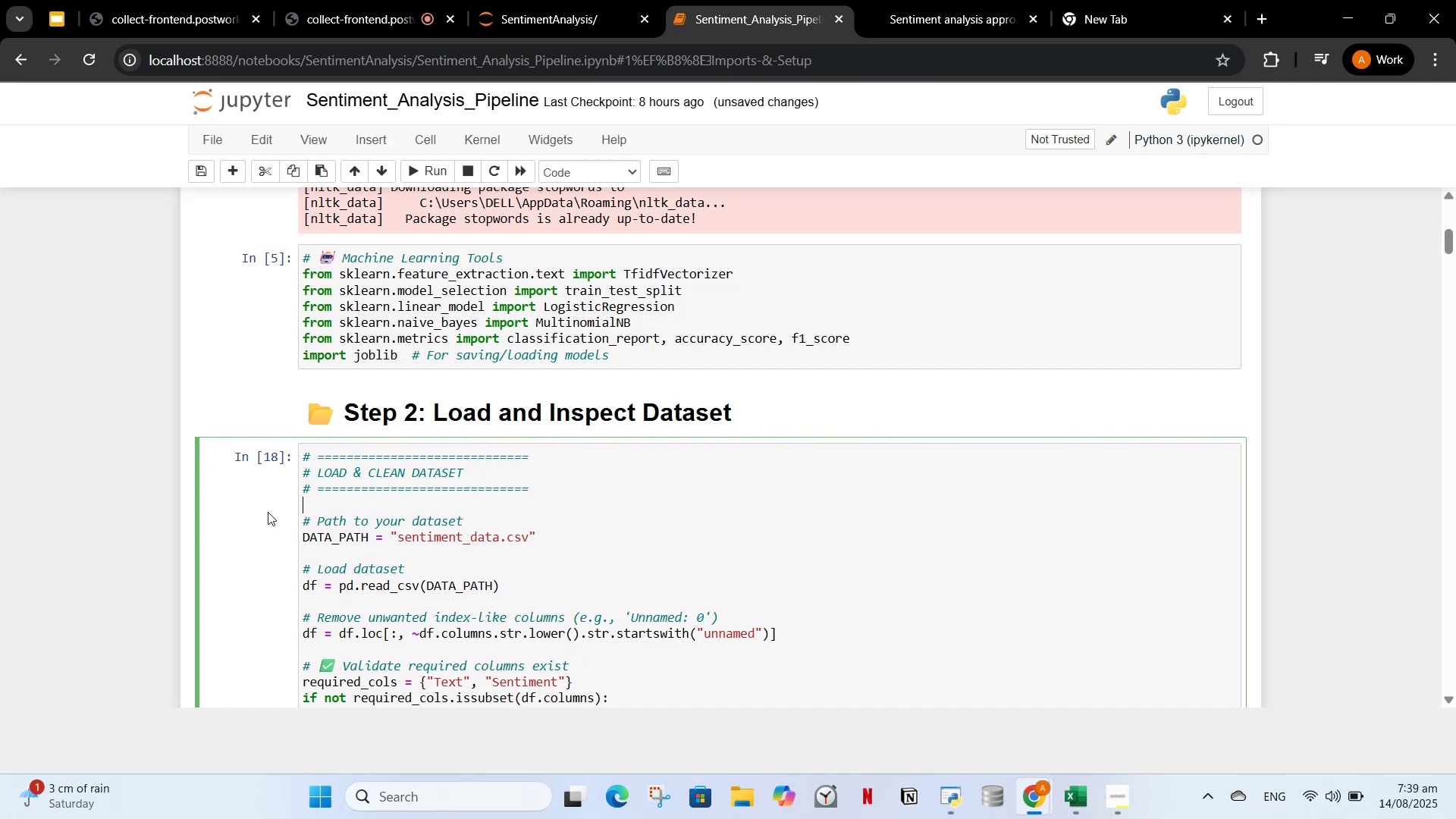 
key(Backspace)
 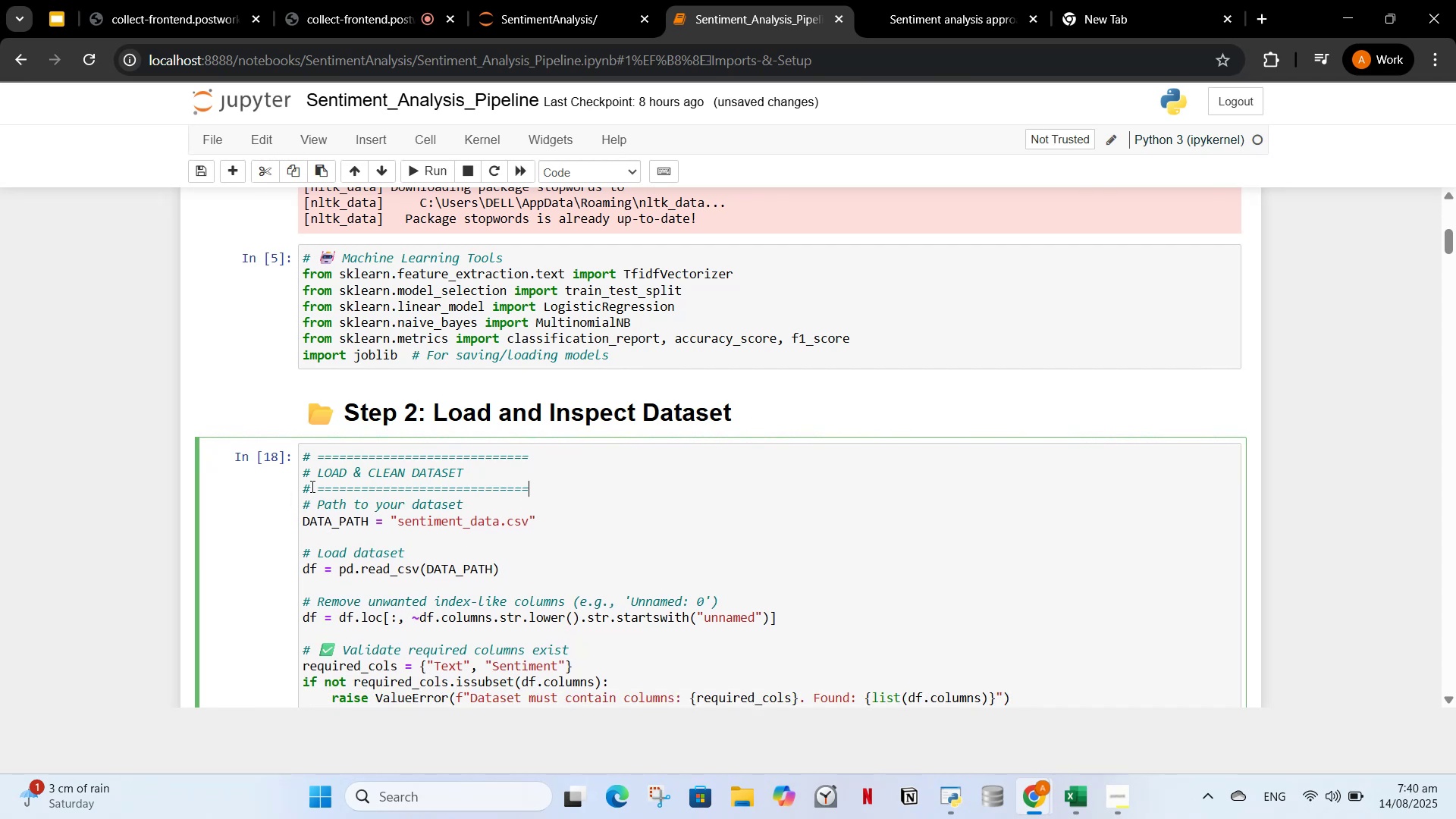 
scroll: coordinate [581, 534], scroll_direction: down, amount: 4.0
 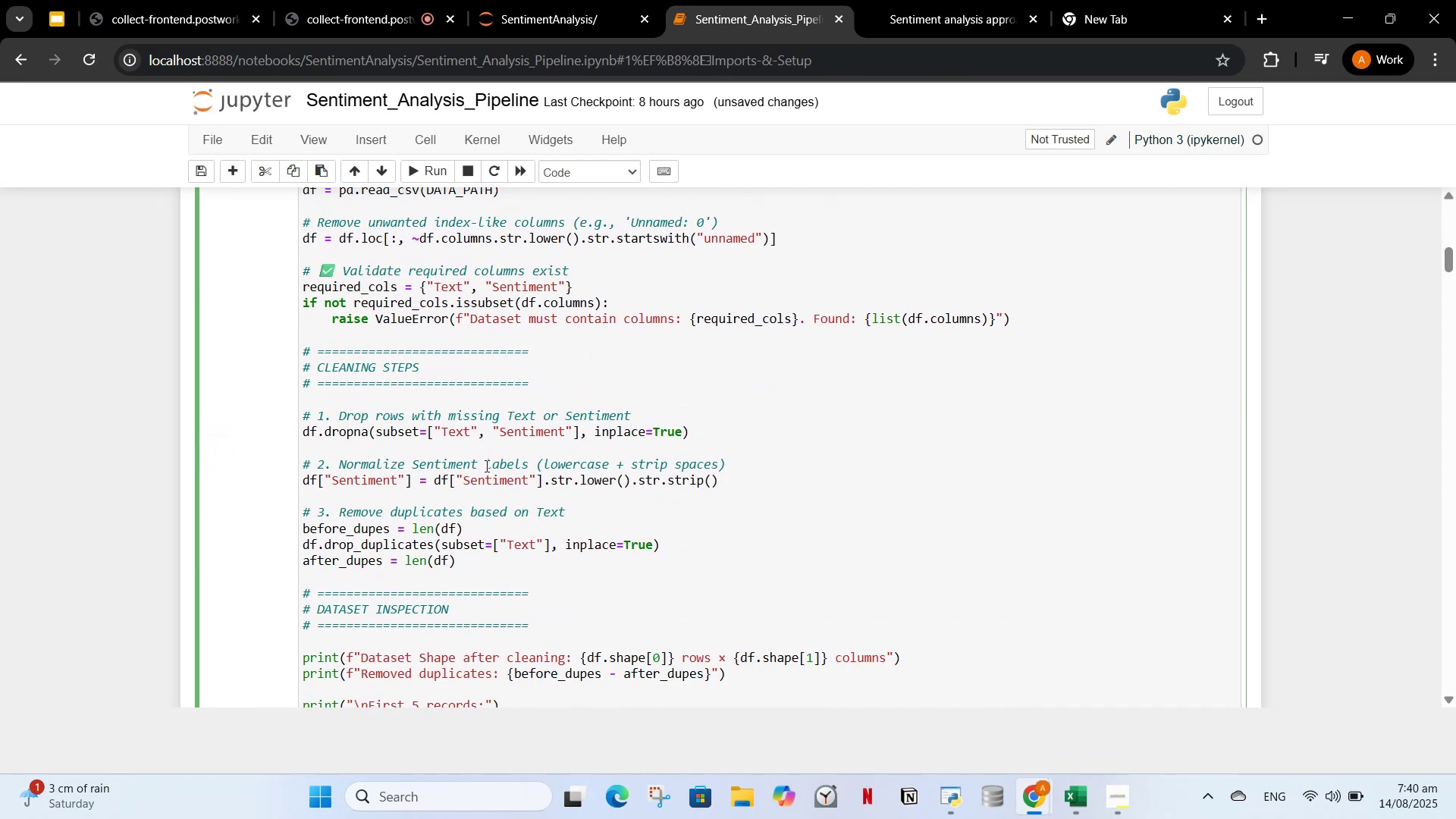 
wait(5.92)
 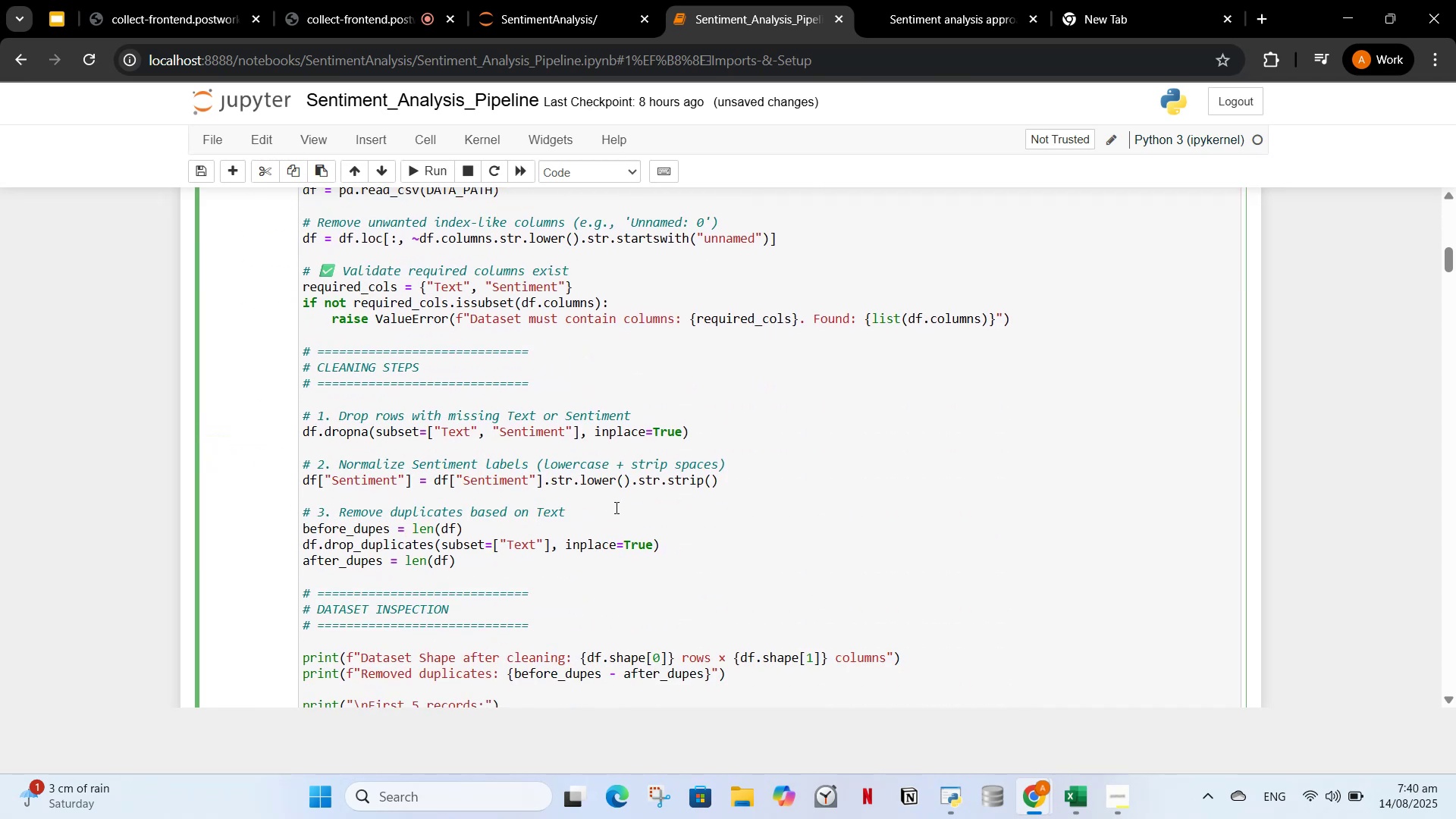 
scroll: coordinate [490, 491], scroll_direction: up, amount: 4.0
 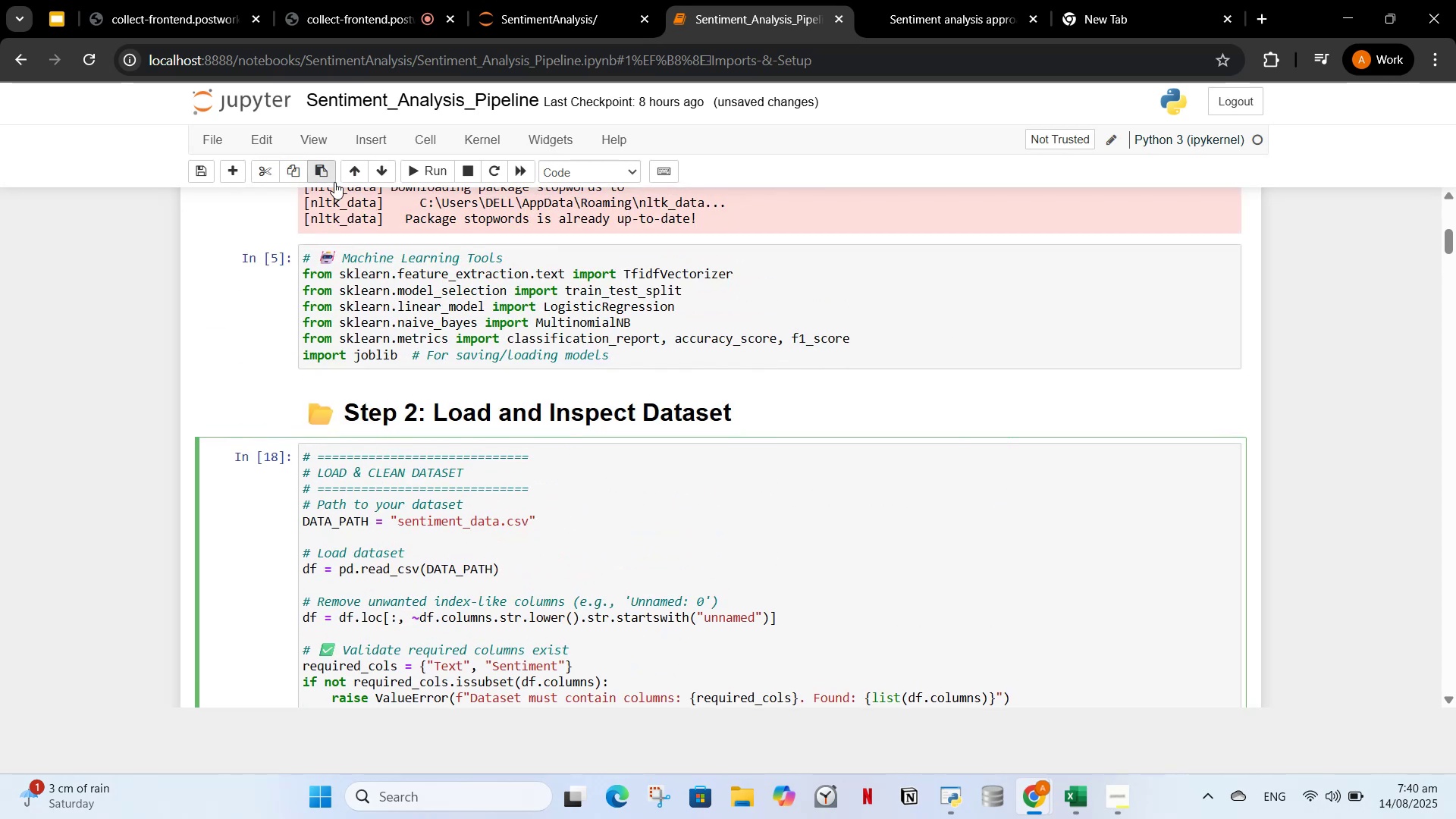 
left_click([435, 172])
 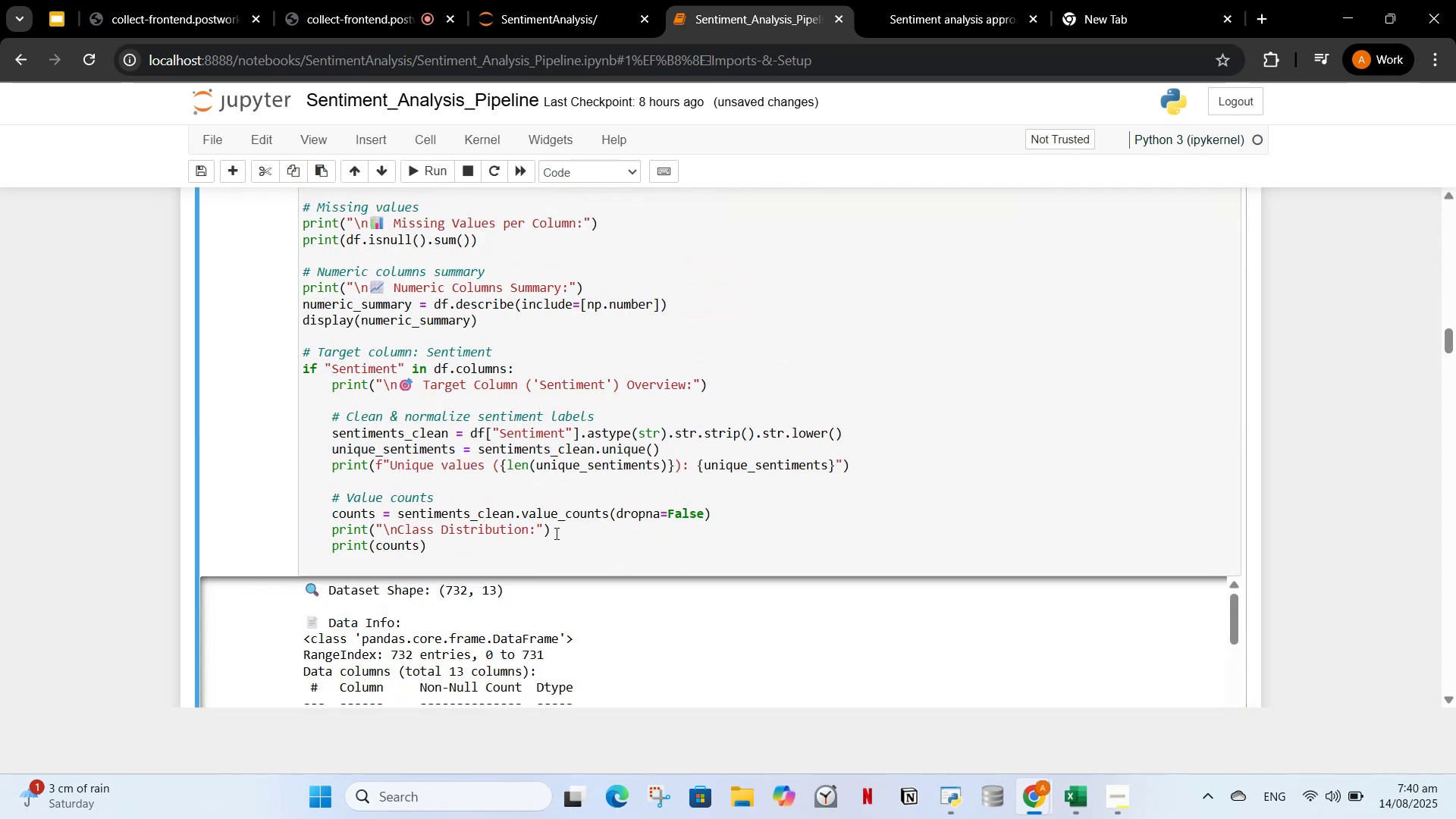 
scroll: coordinate [544, 527], scroll_direction: down, amount: 2.0
 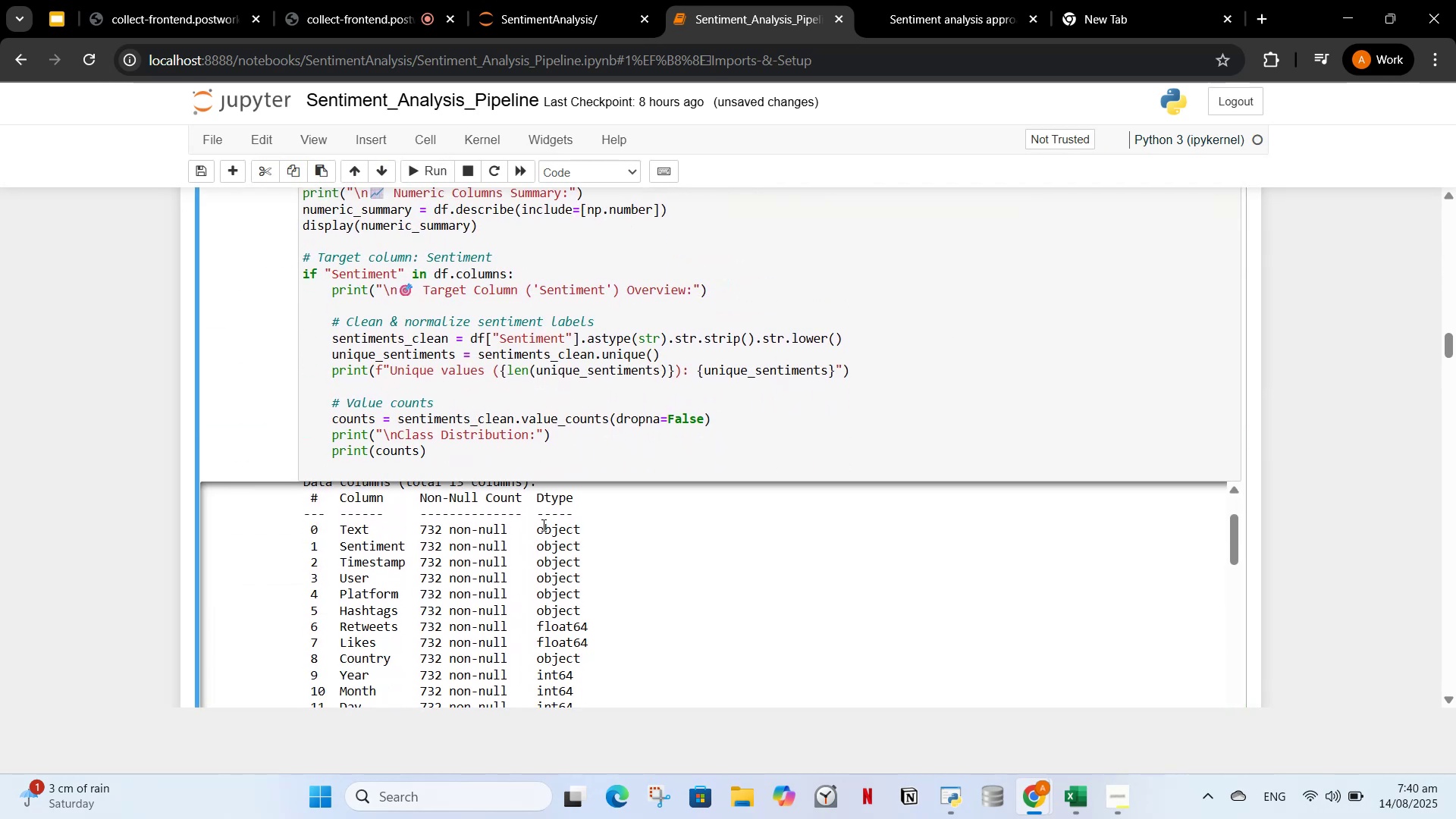 
scroll: coordinate [541, 602], scroll_direction: none, amount: 0.0
 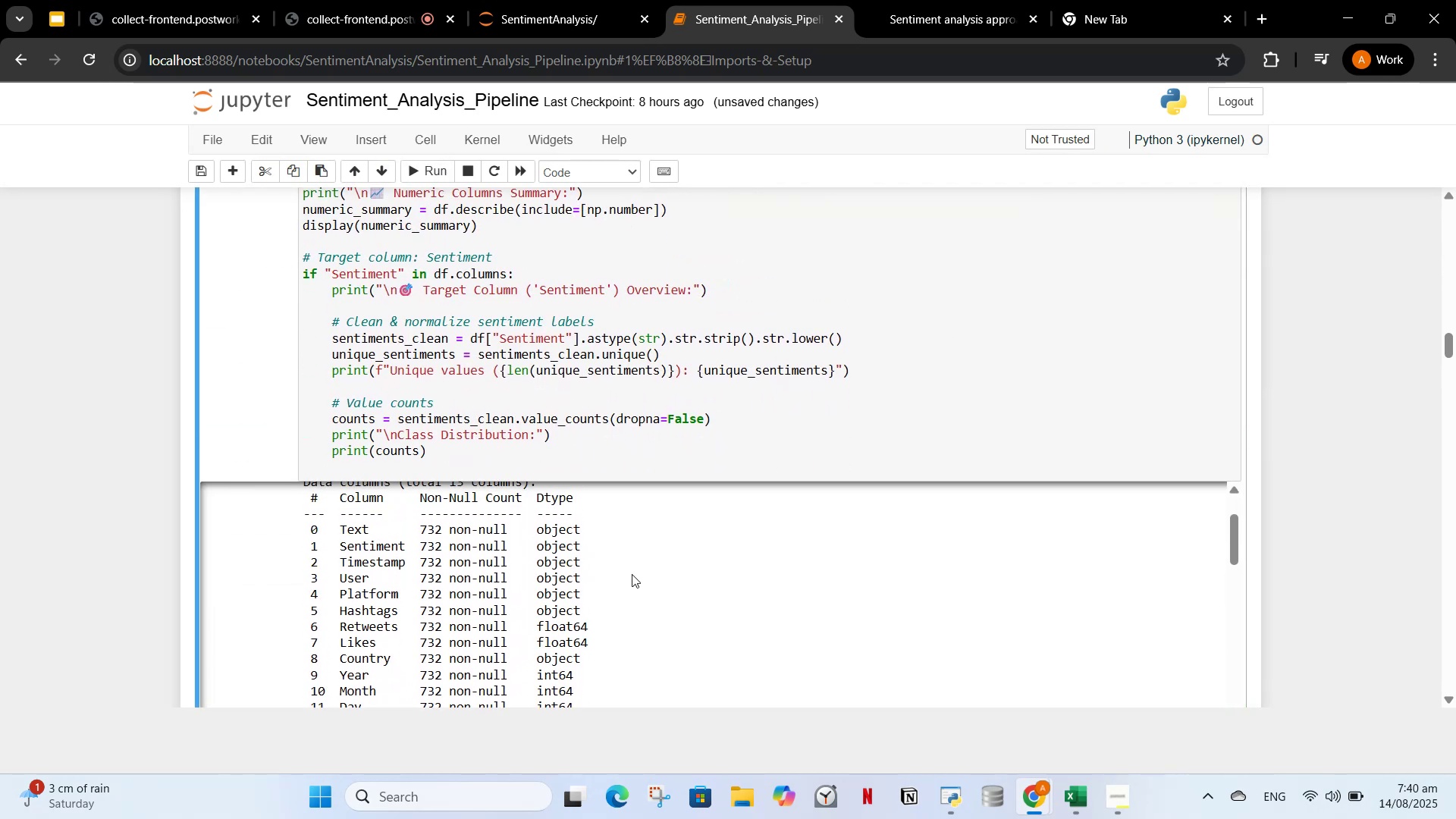 
scroll: coordinate [507, 598], scroll_direction: down, amount: 19.0
 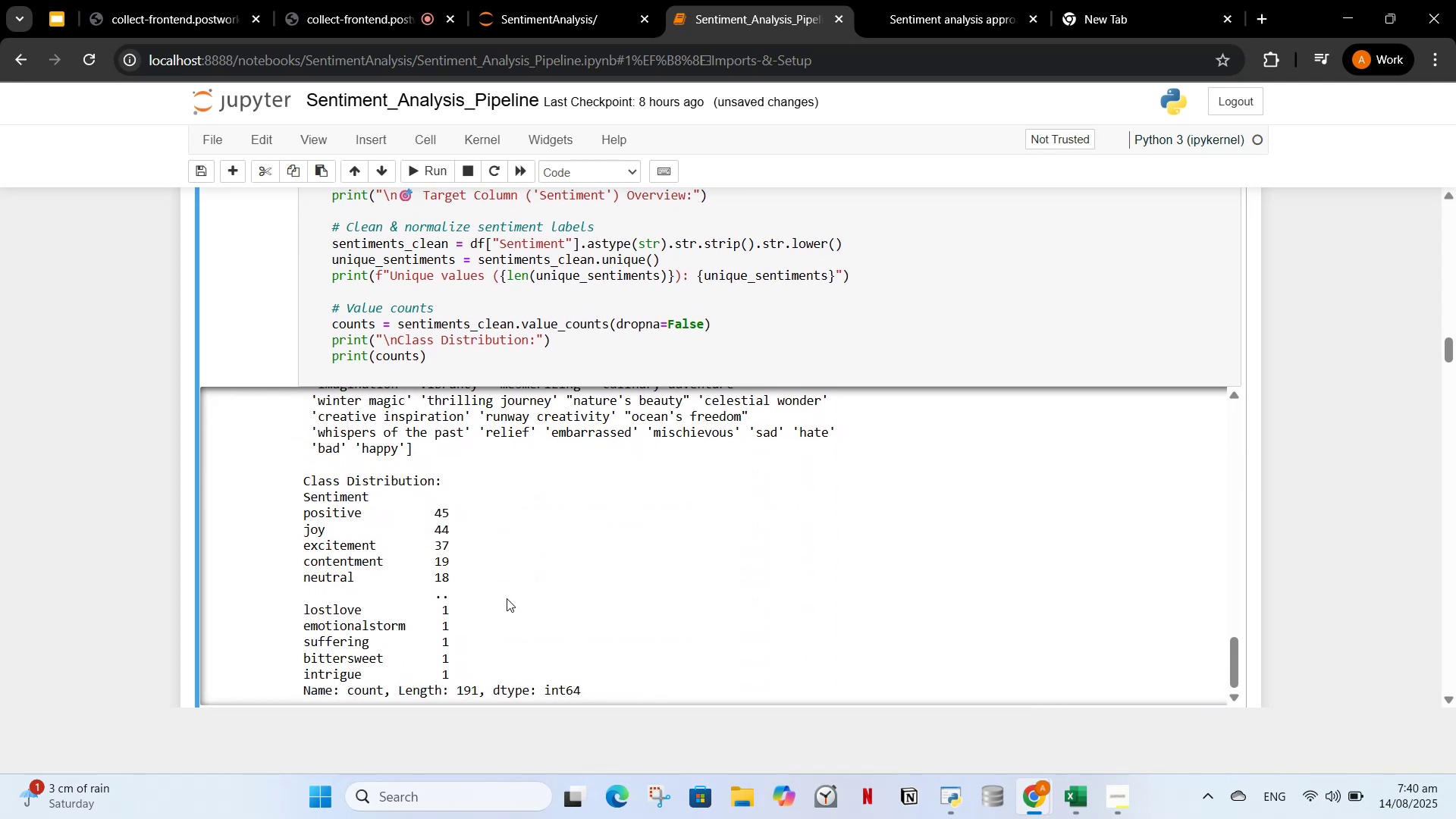 
scroll: coordinate [507, 598], scroll_direction: down, amount: 1.0
 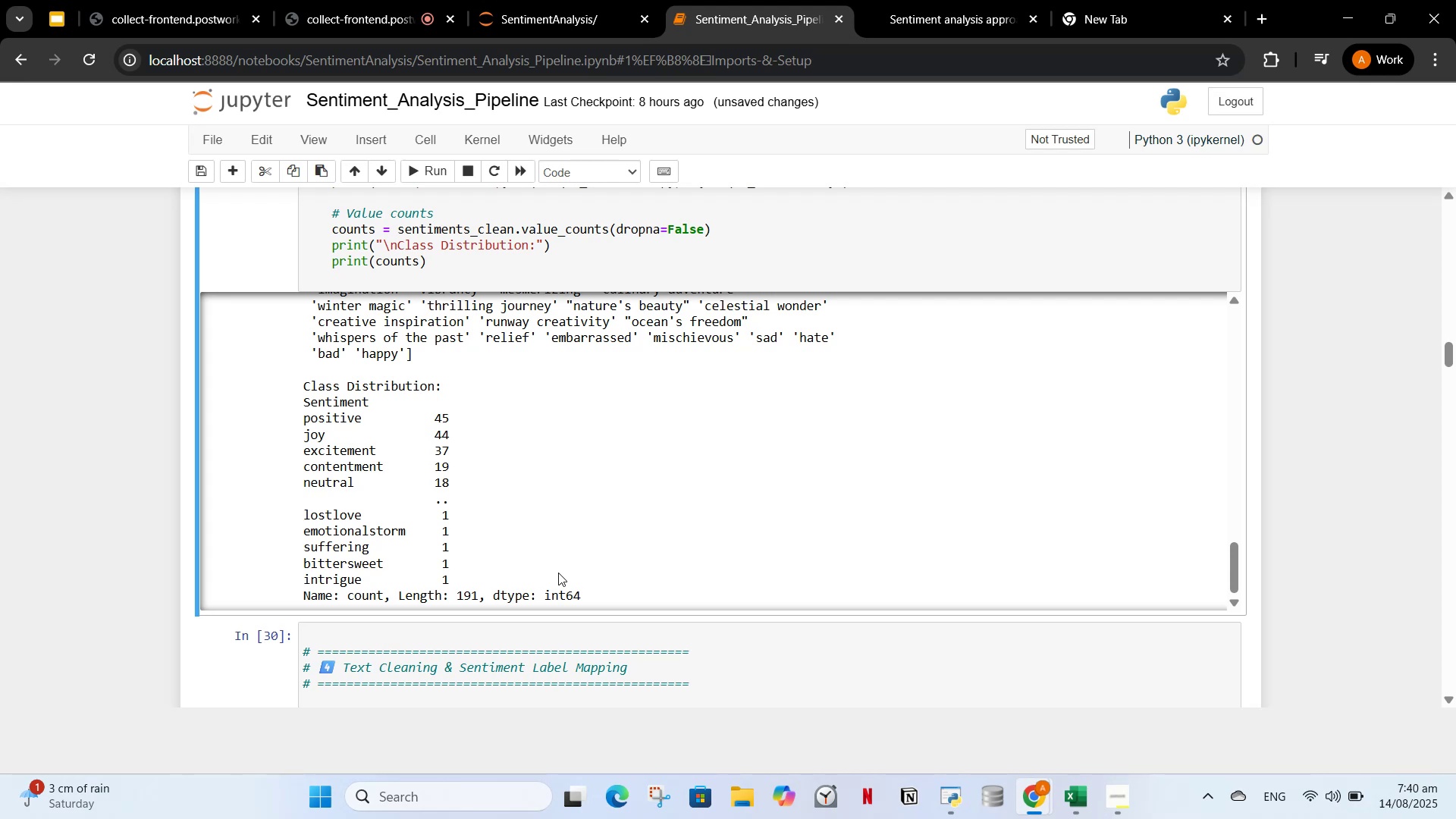 
left_click_drag(start_coordinate=[589, 588], to_coordinate=[294, 318])
 